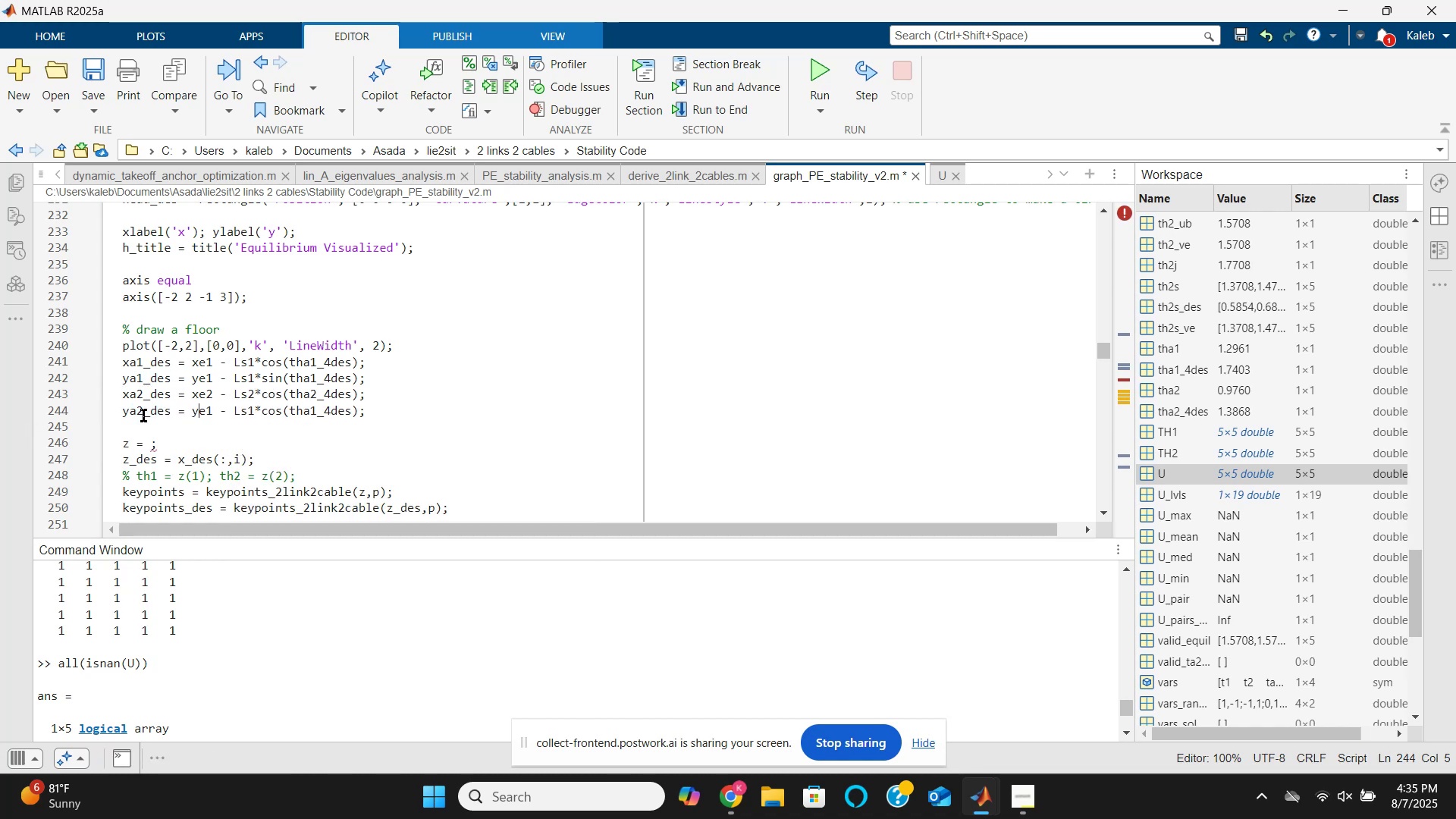 
key(ArrowRight)
 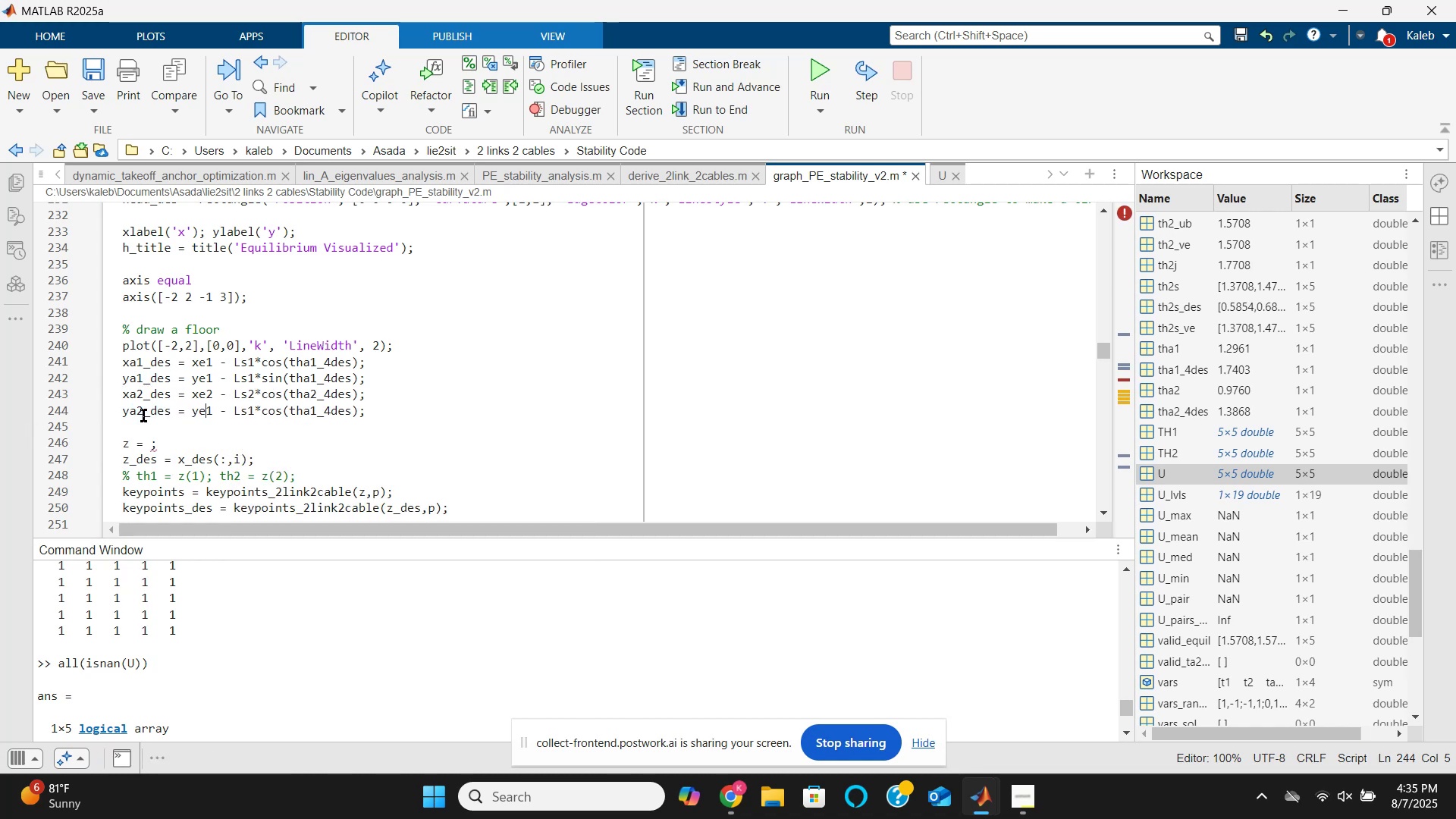 
key(ArrowRight)
 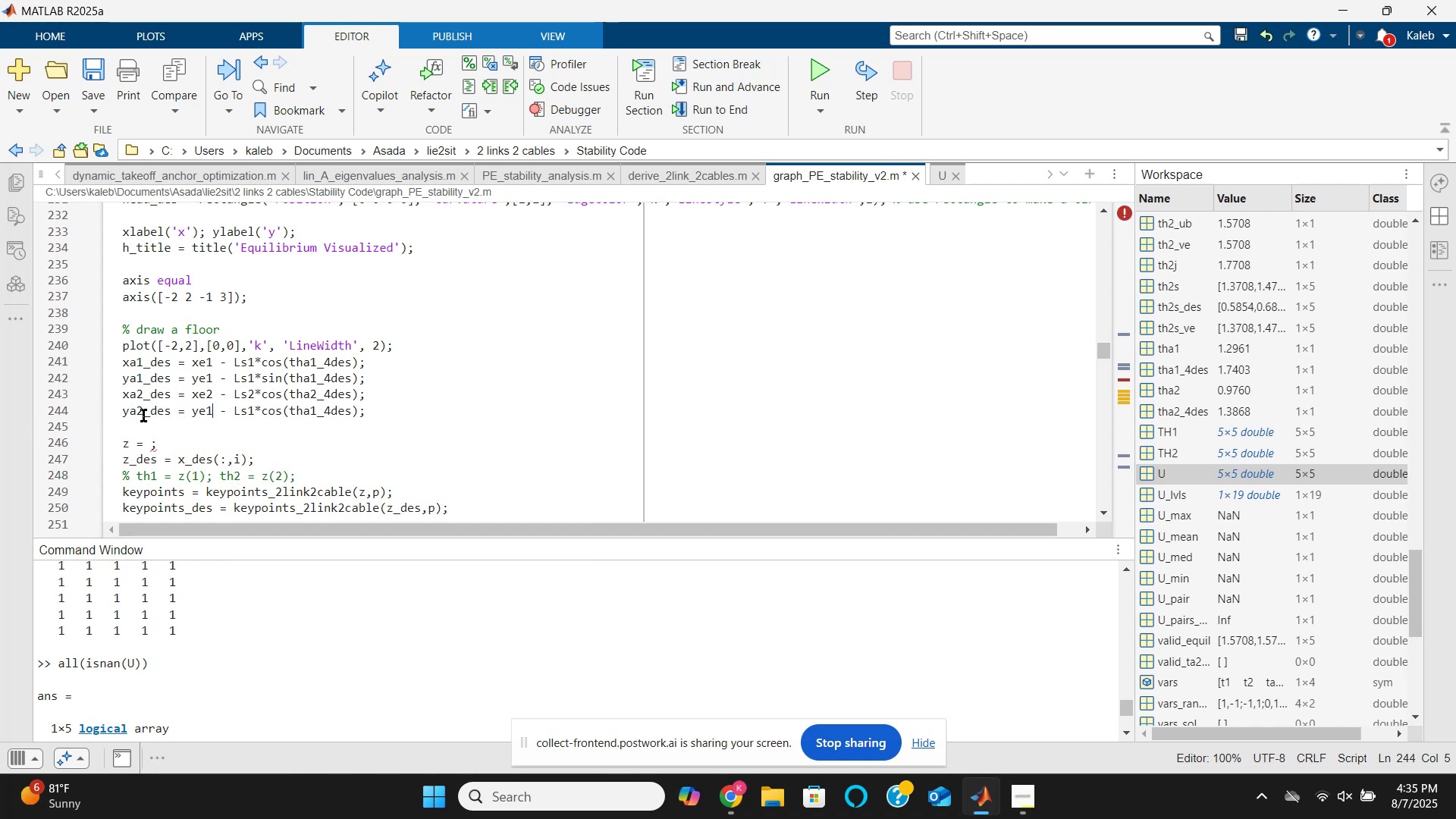 
key(Backspace)
 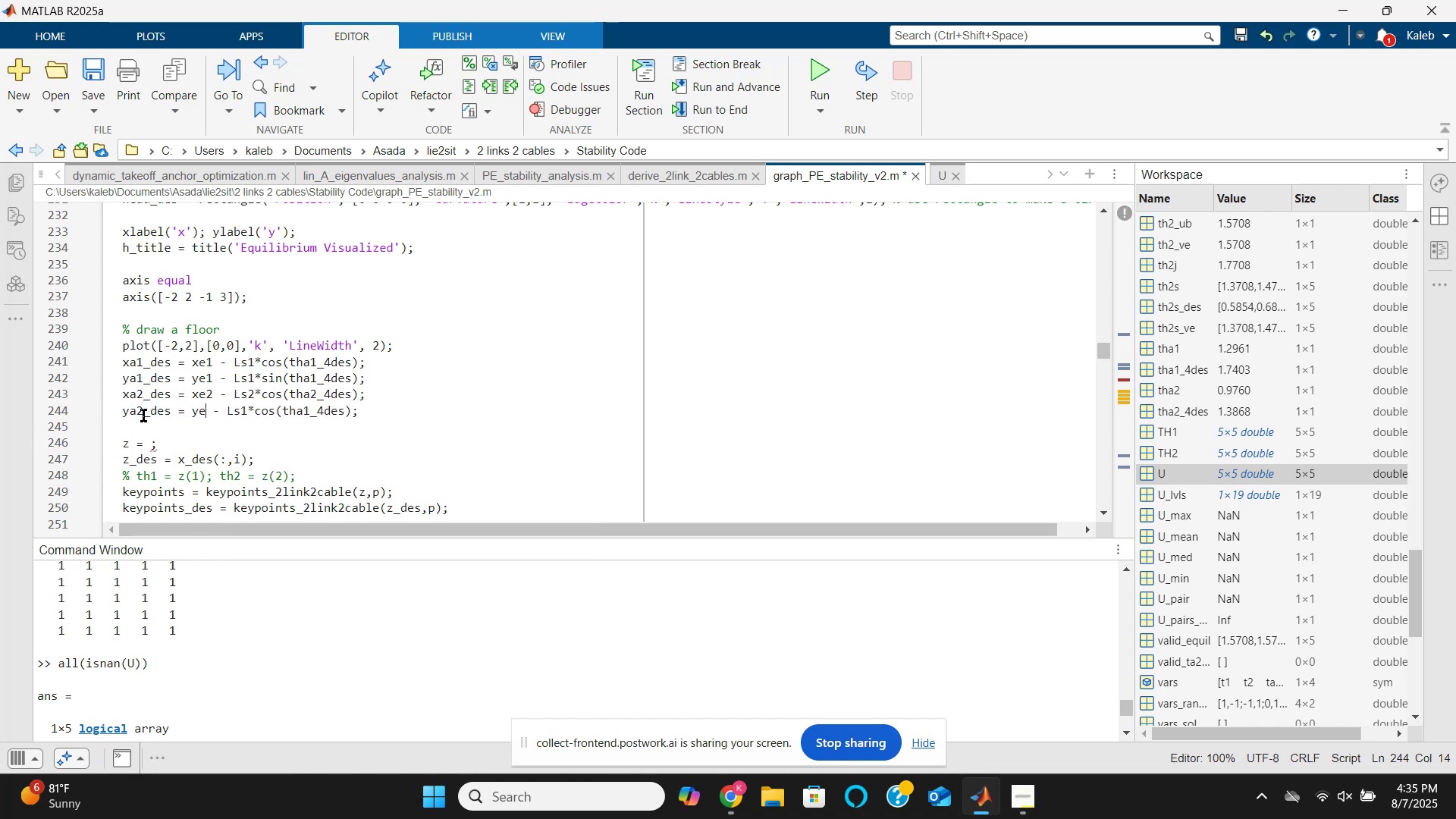 
key(2)
 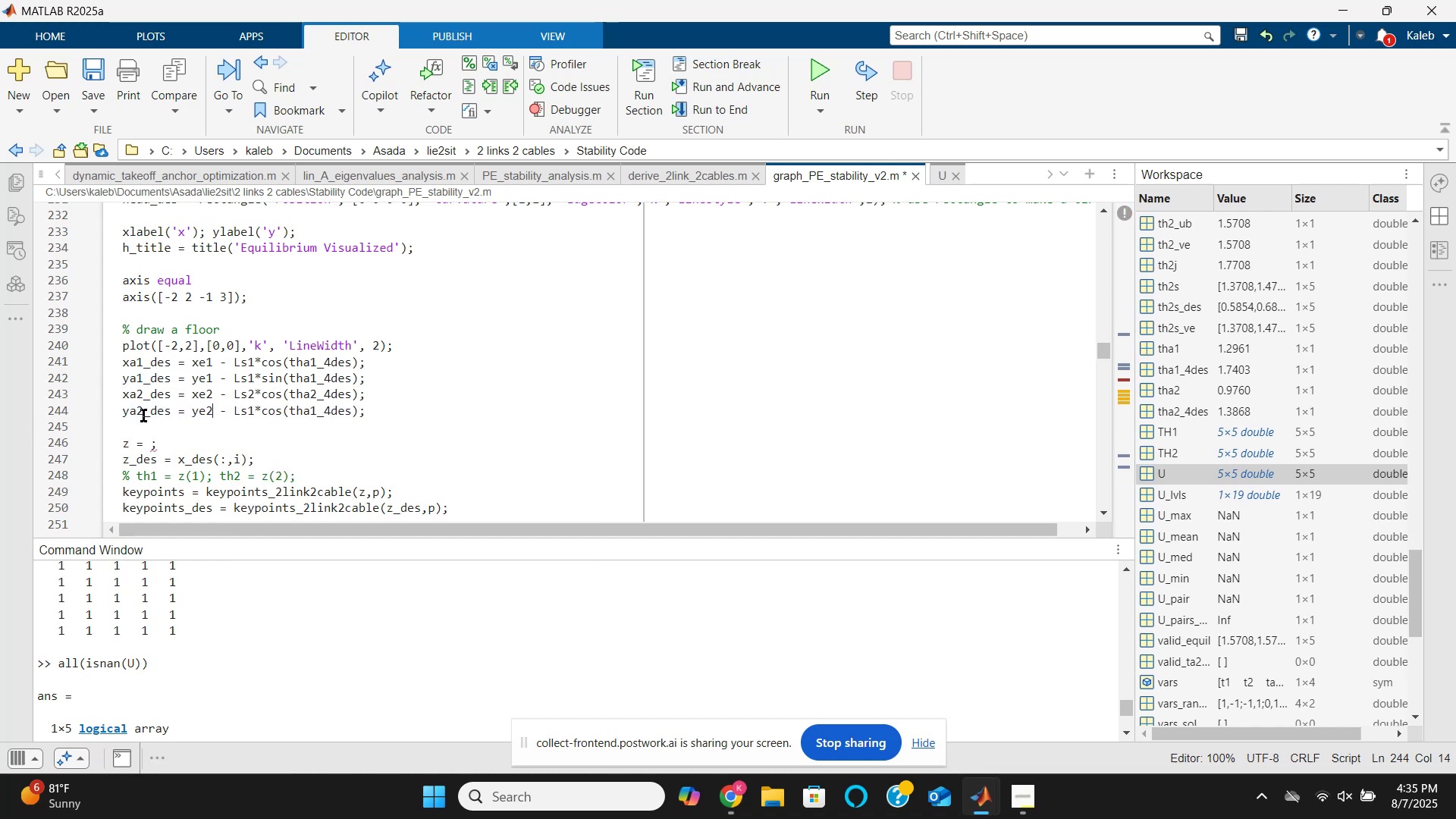 
hold_key(key=ArrowRight, duration=0.68)
 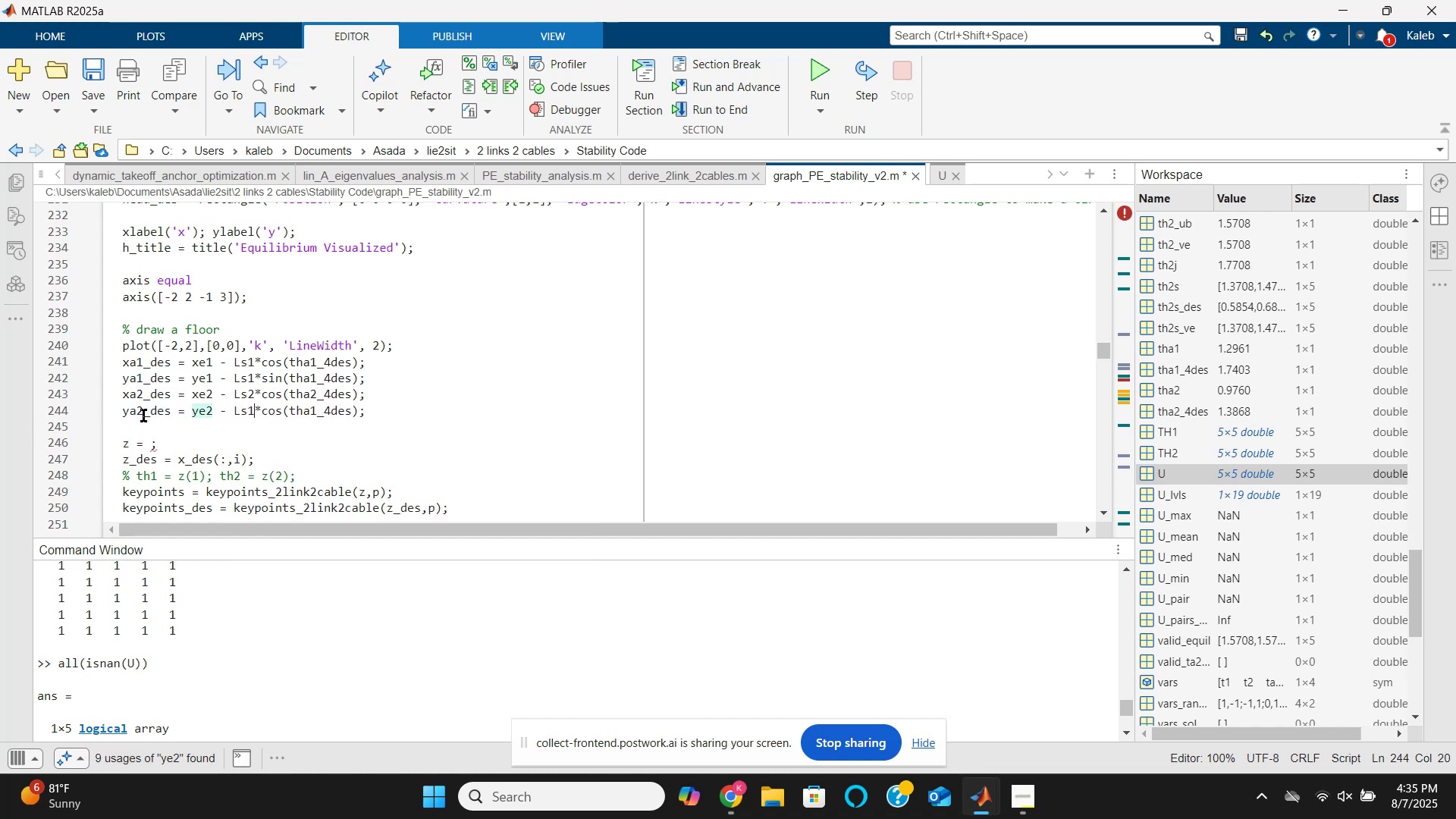 
key(Backspace)
 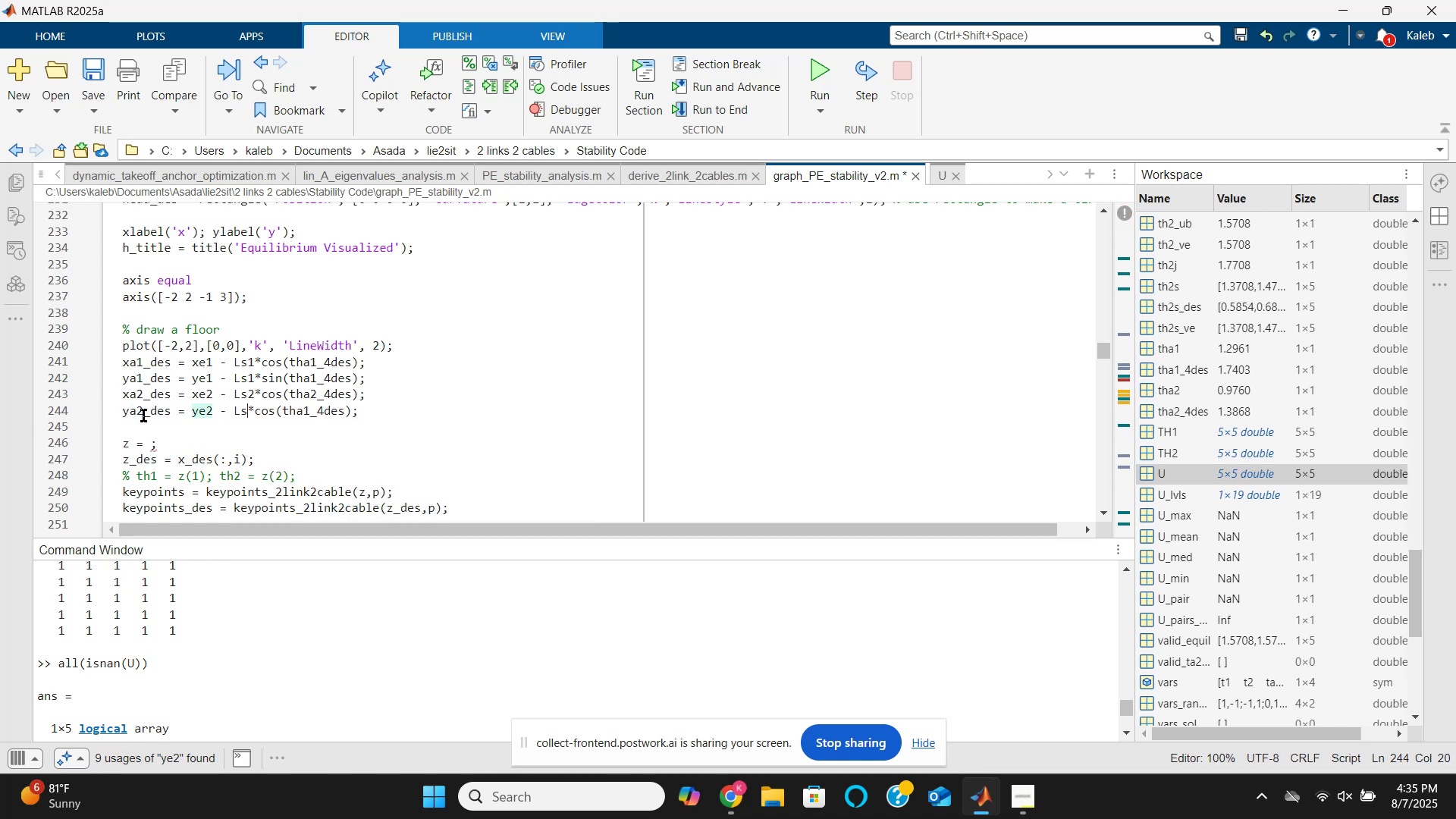 
key(2)
 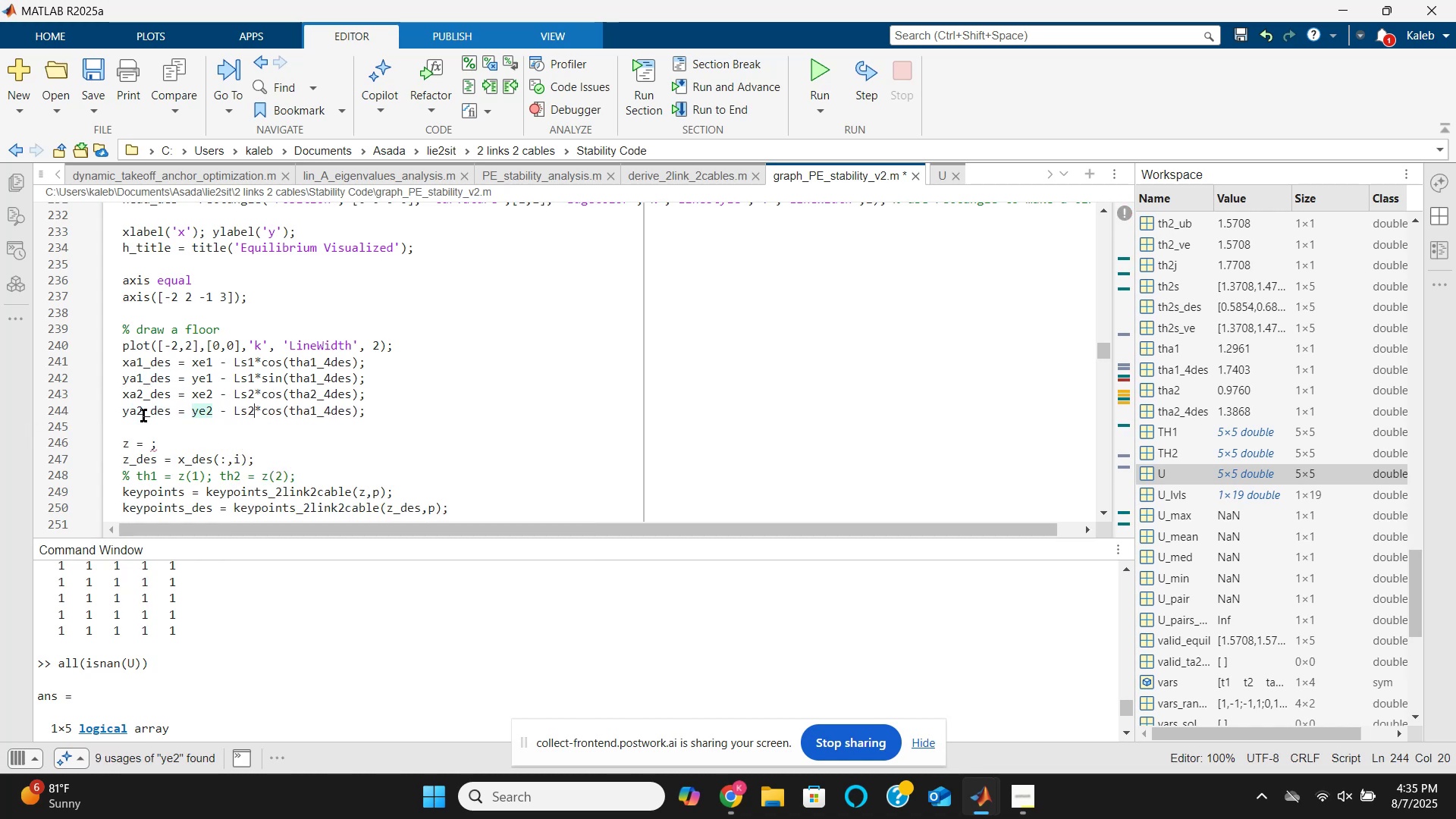 
hold_key(key=ArrowRight, duration=0.42)
 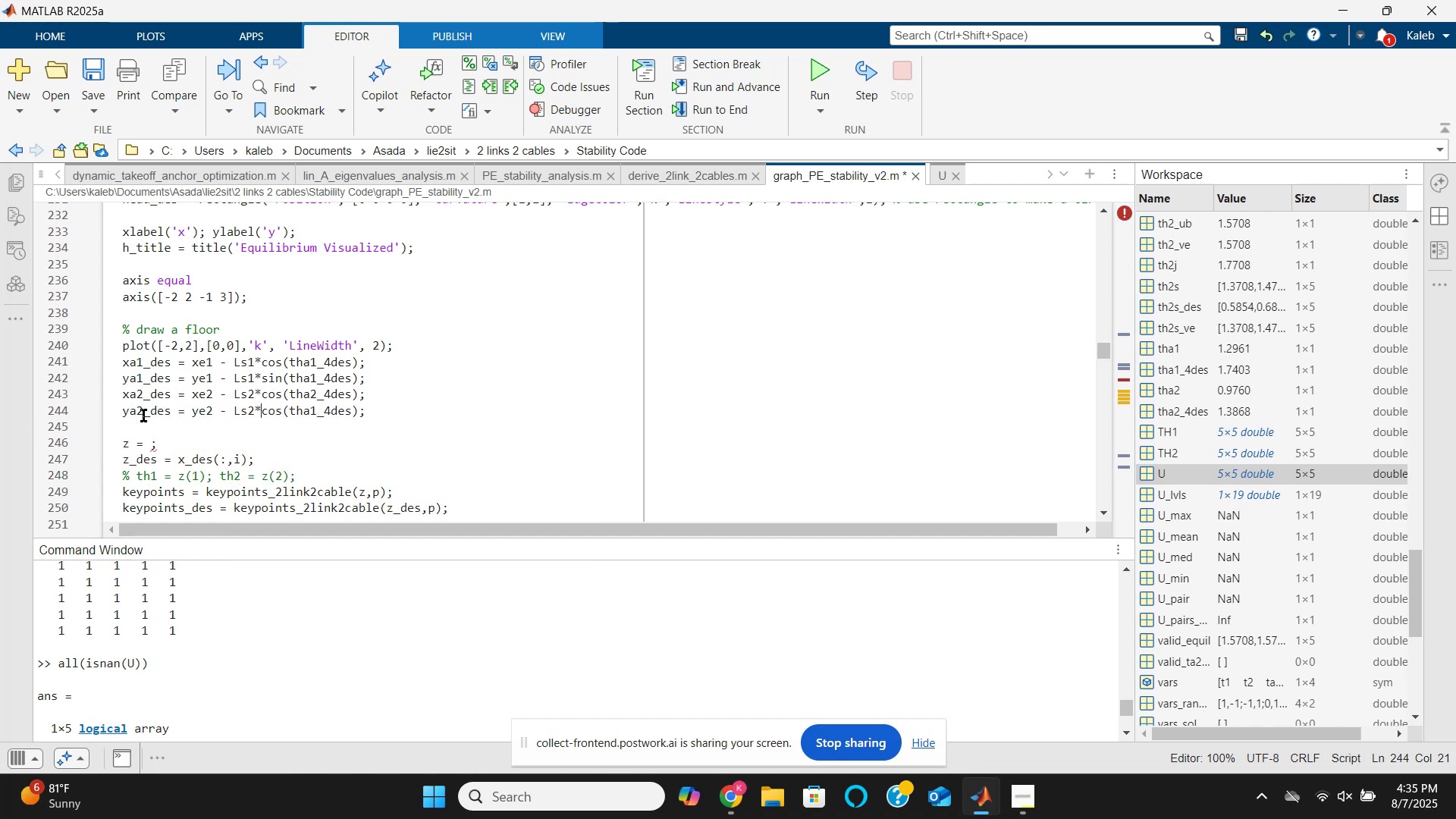 
key(ArrowRight)
 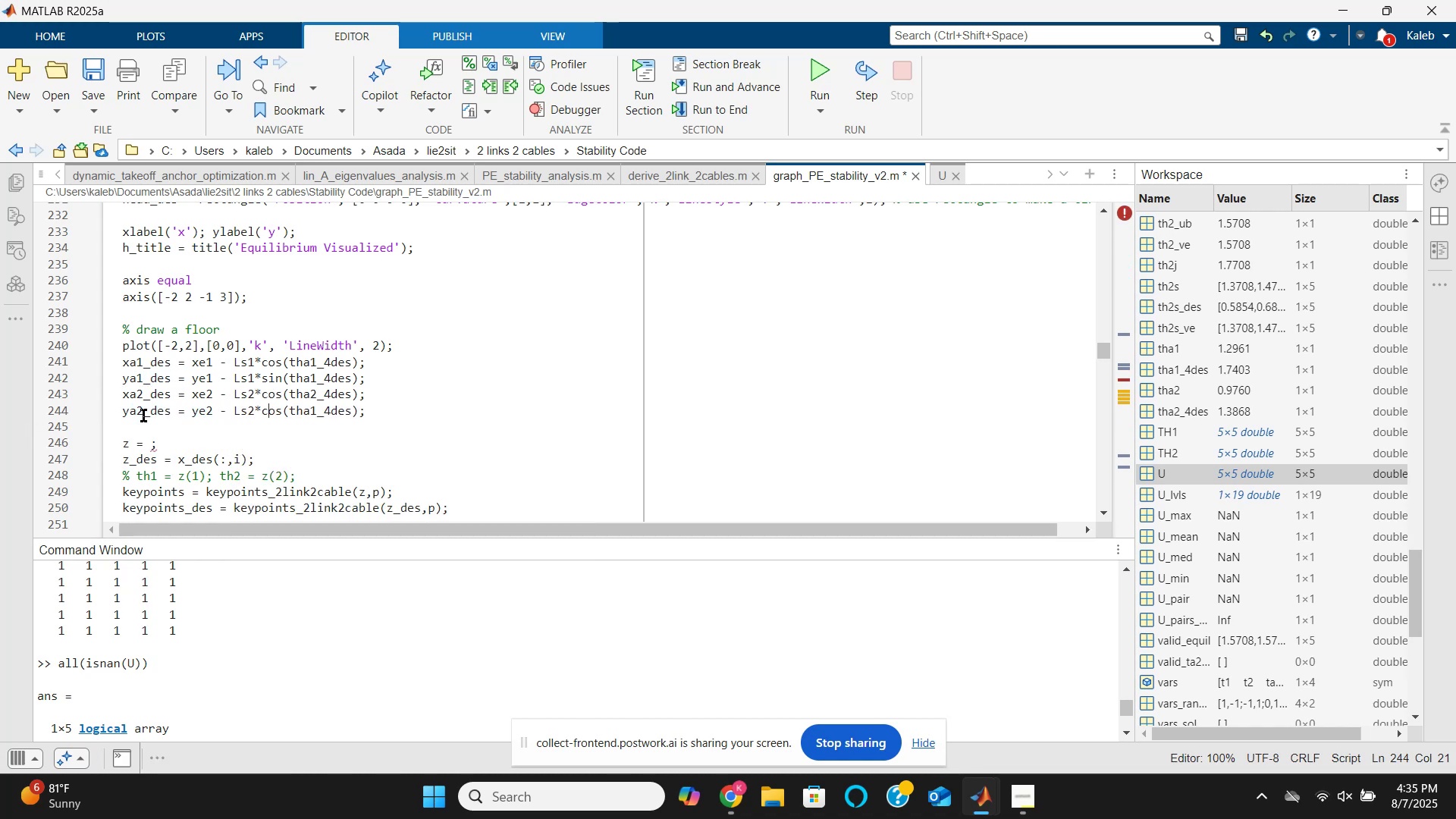 
key(ArrowRight)
 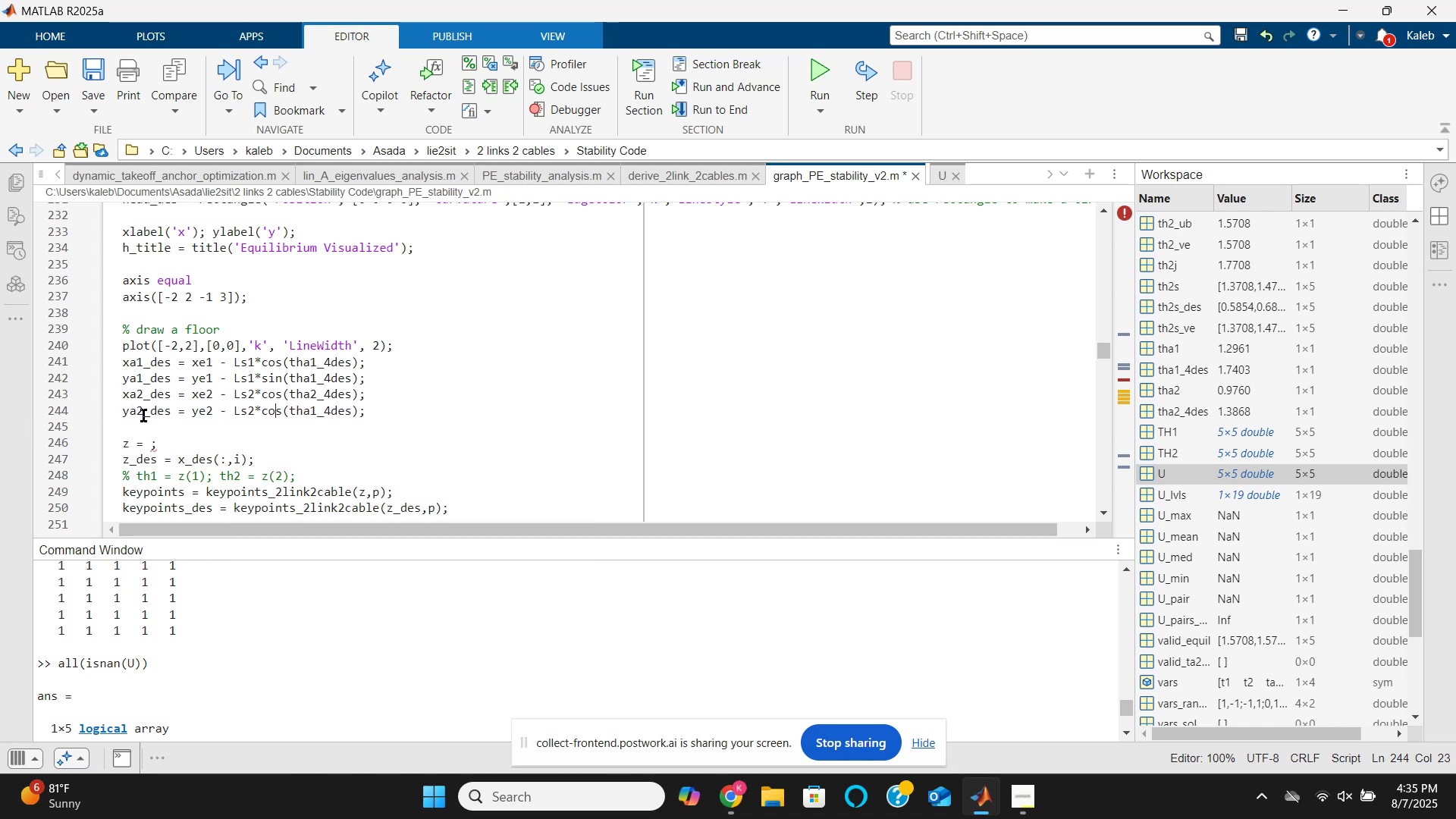 
key(ArrowRight)
 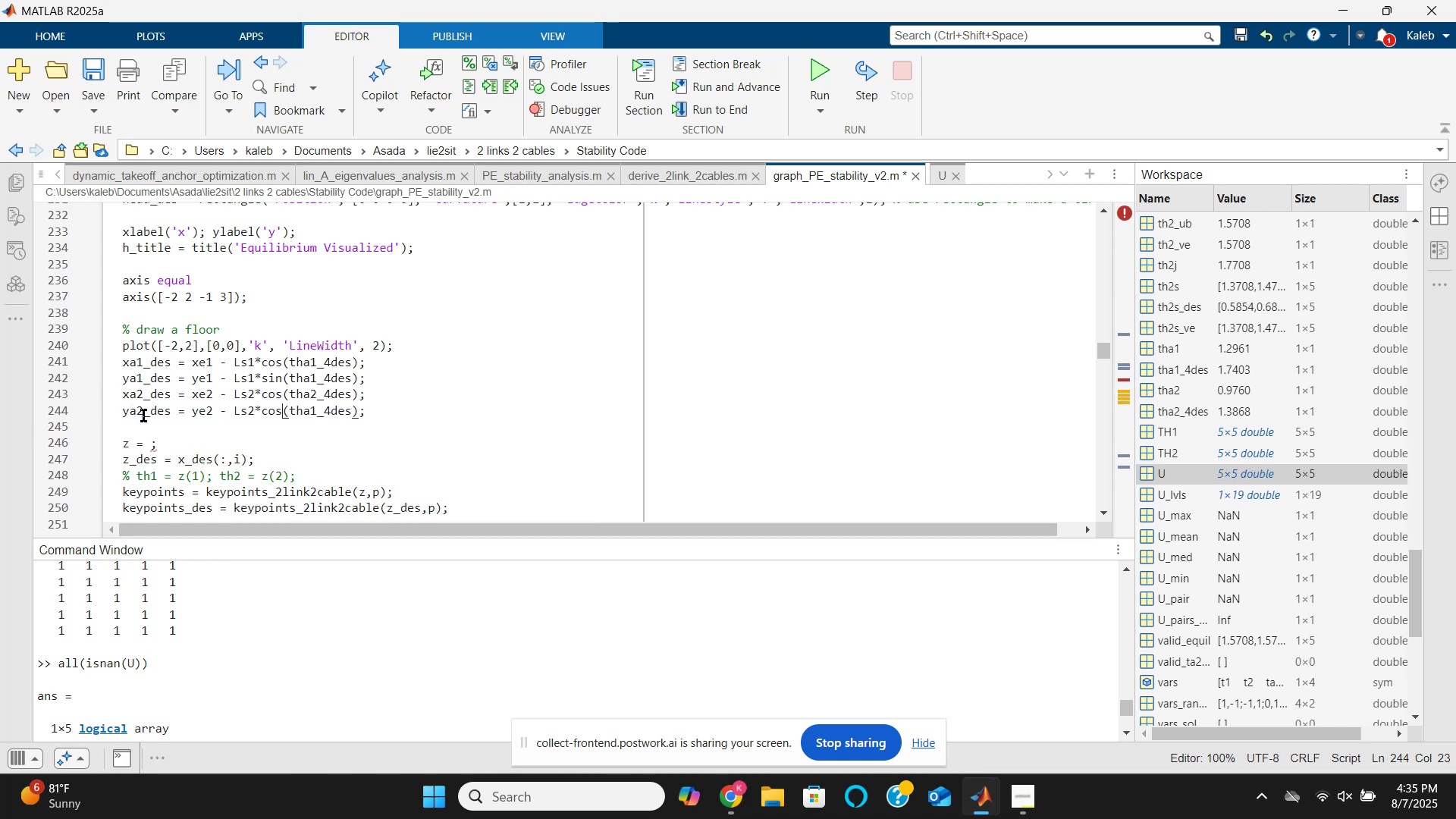 
key(Backspace)
key(Backspace)
key(Backspace)
type(sin)
 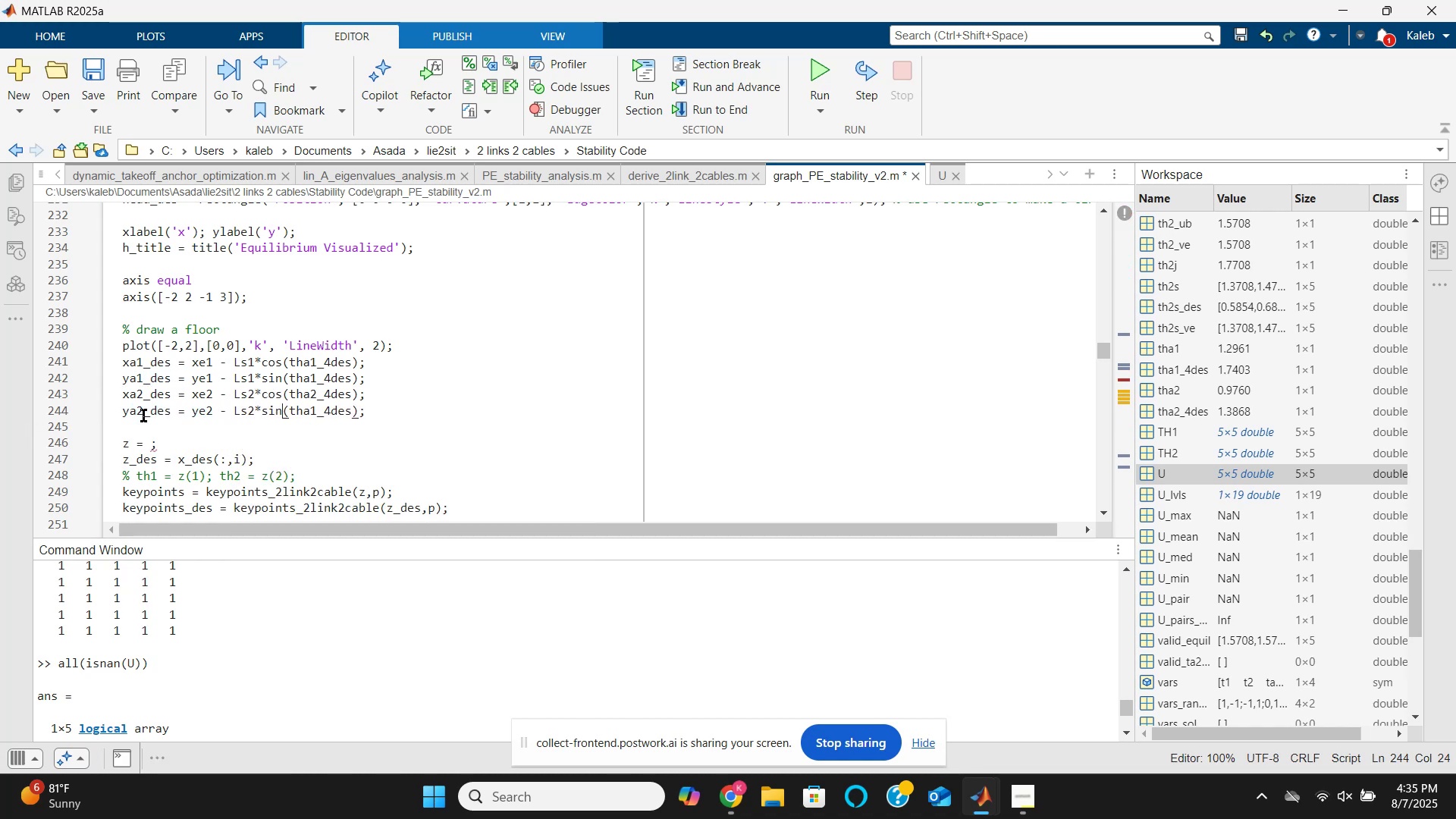 
key(ArrowRight)
 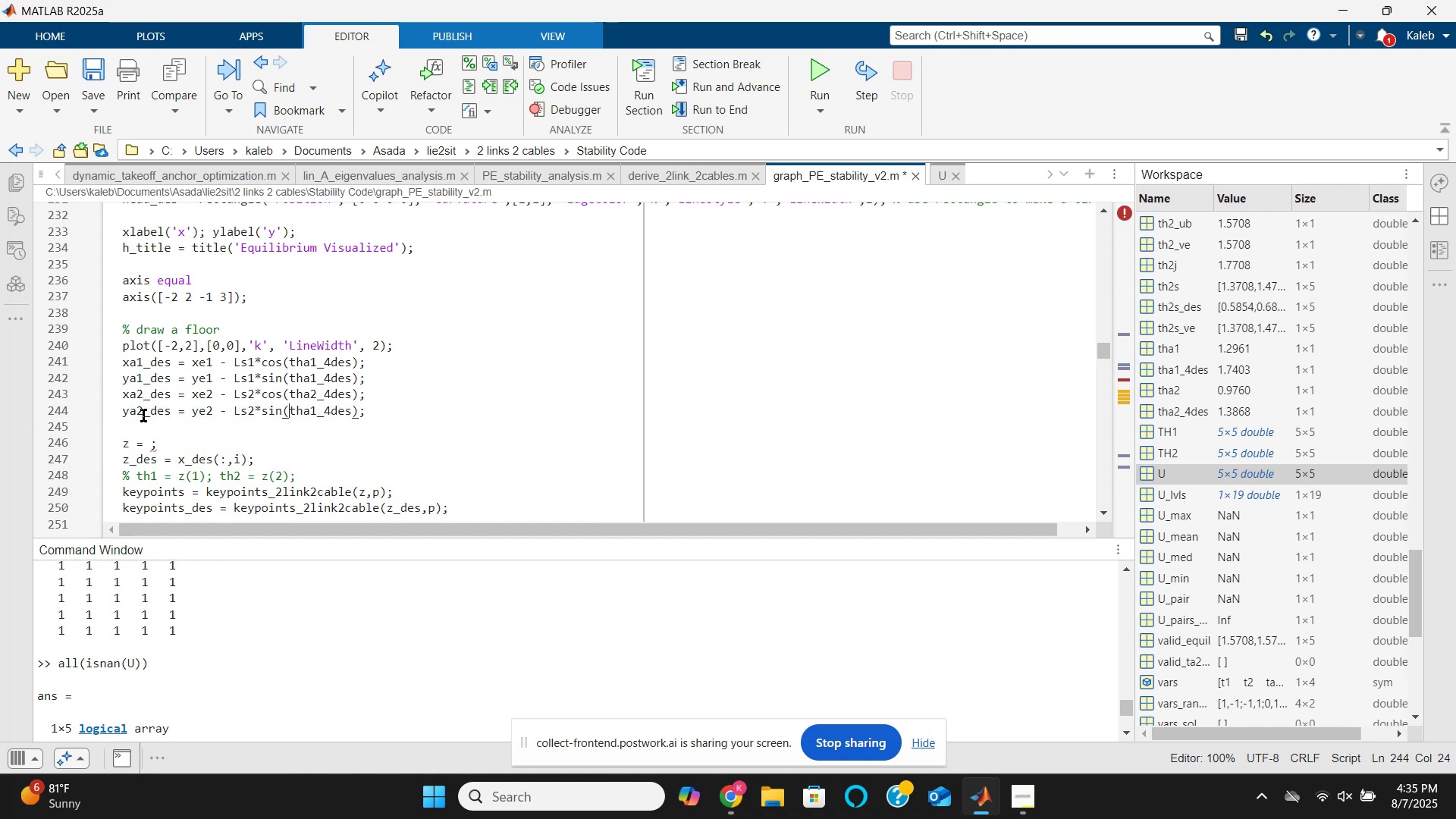 
key(ArrowRight)
 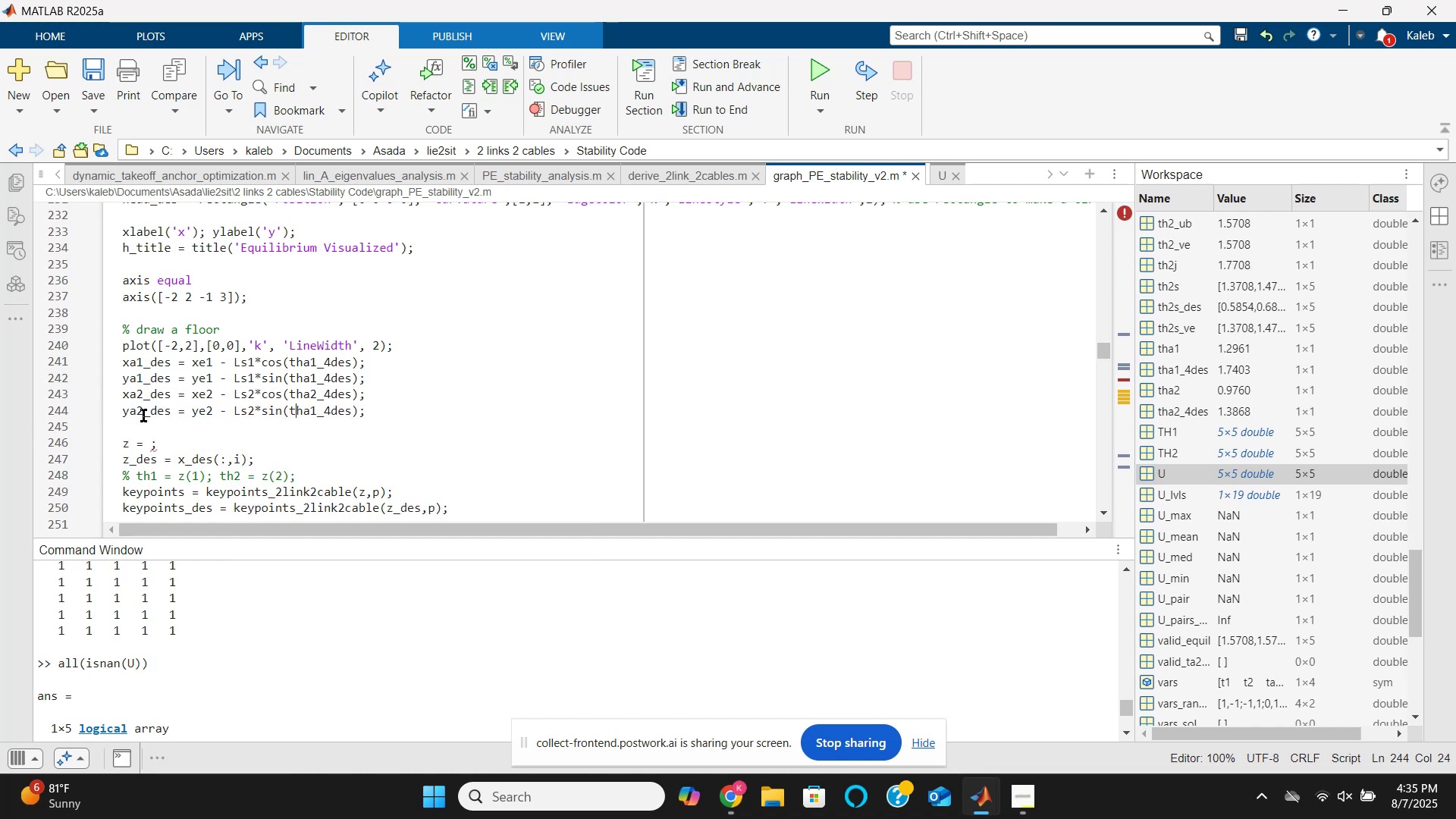 
key(ArrowRight)
 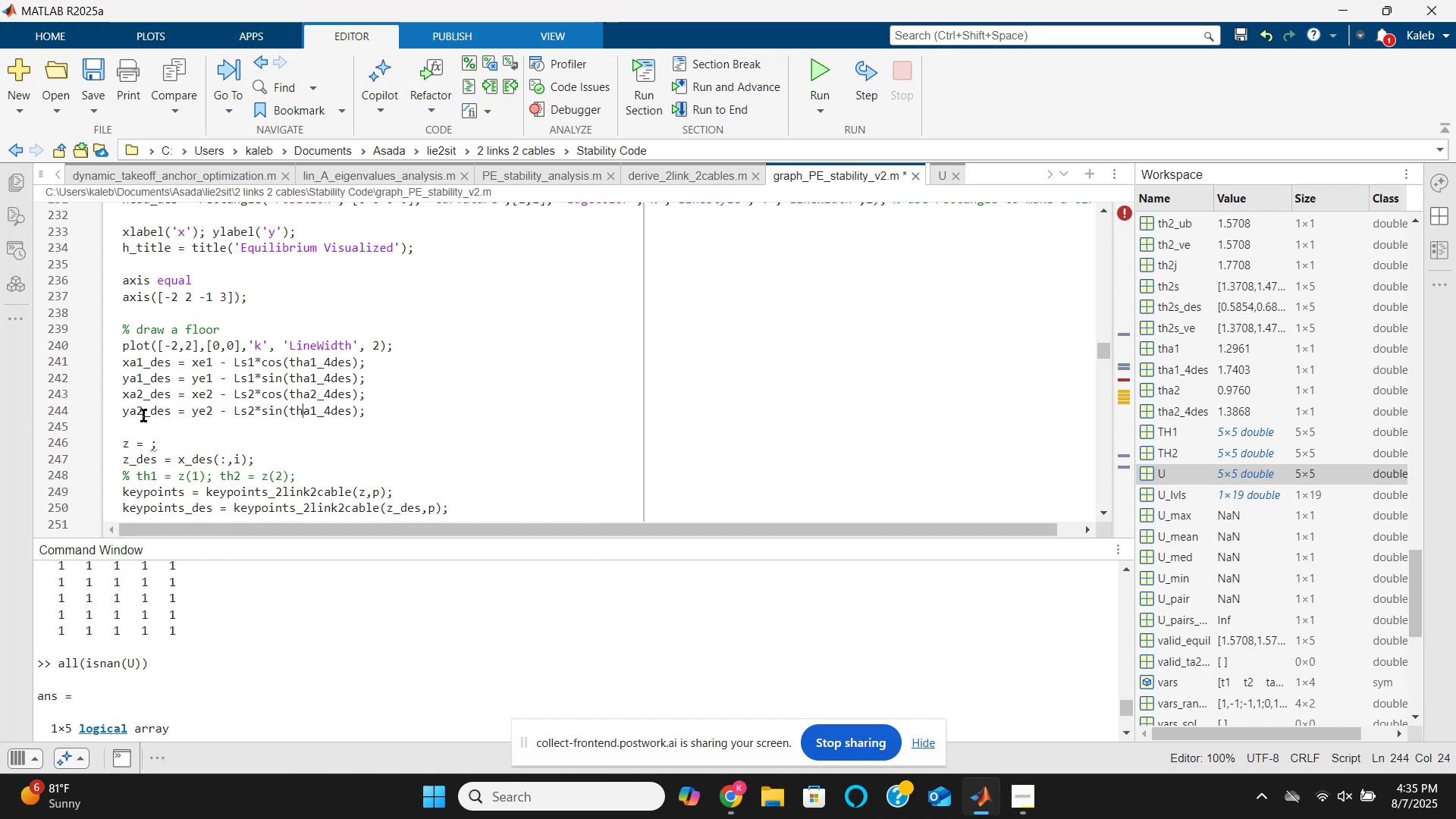 
key(ArrowRight)
 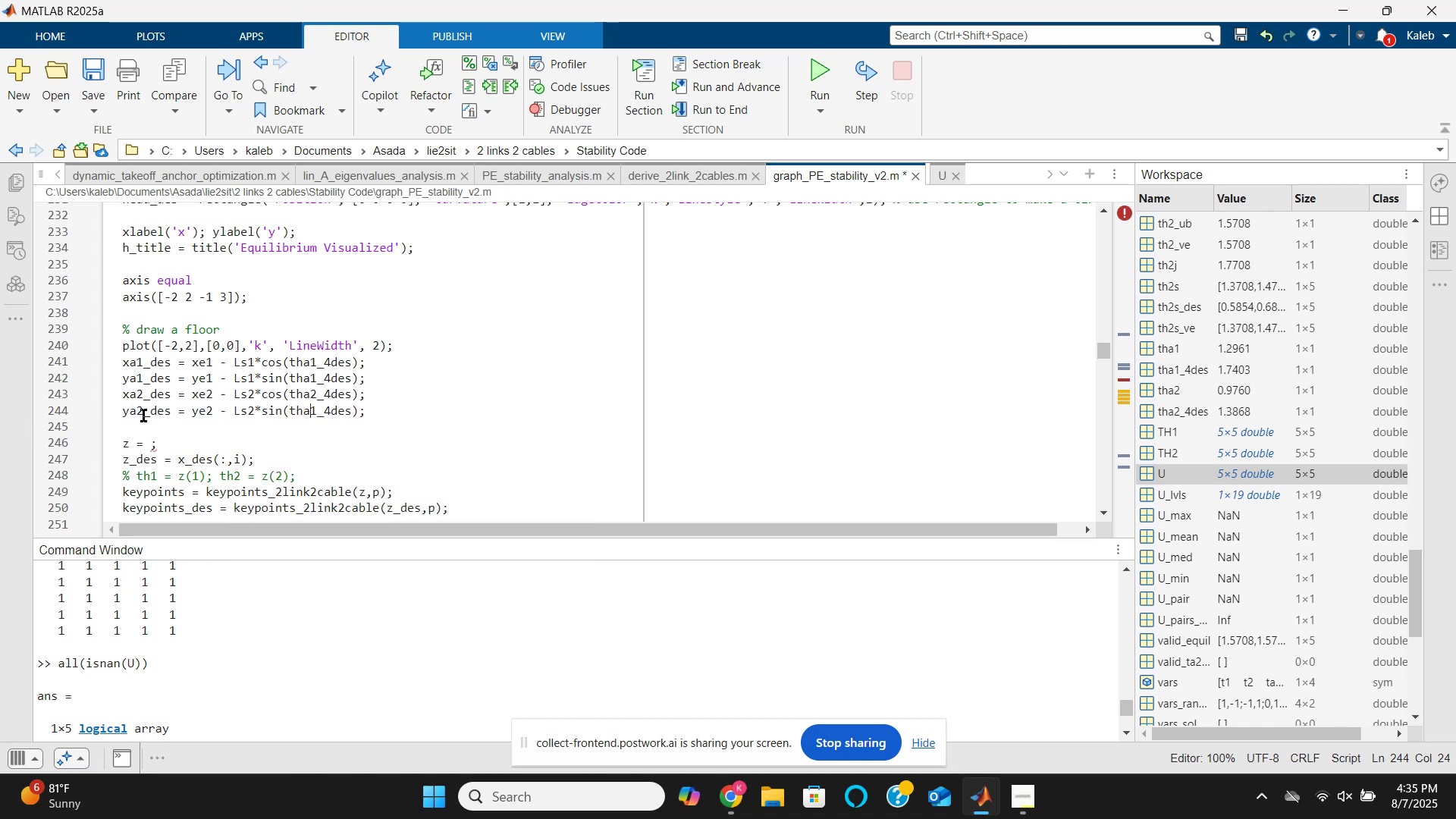 
key(ArrowRight)
 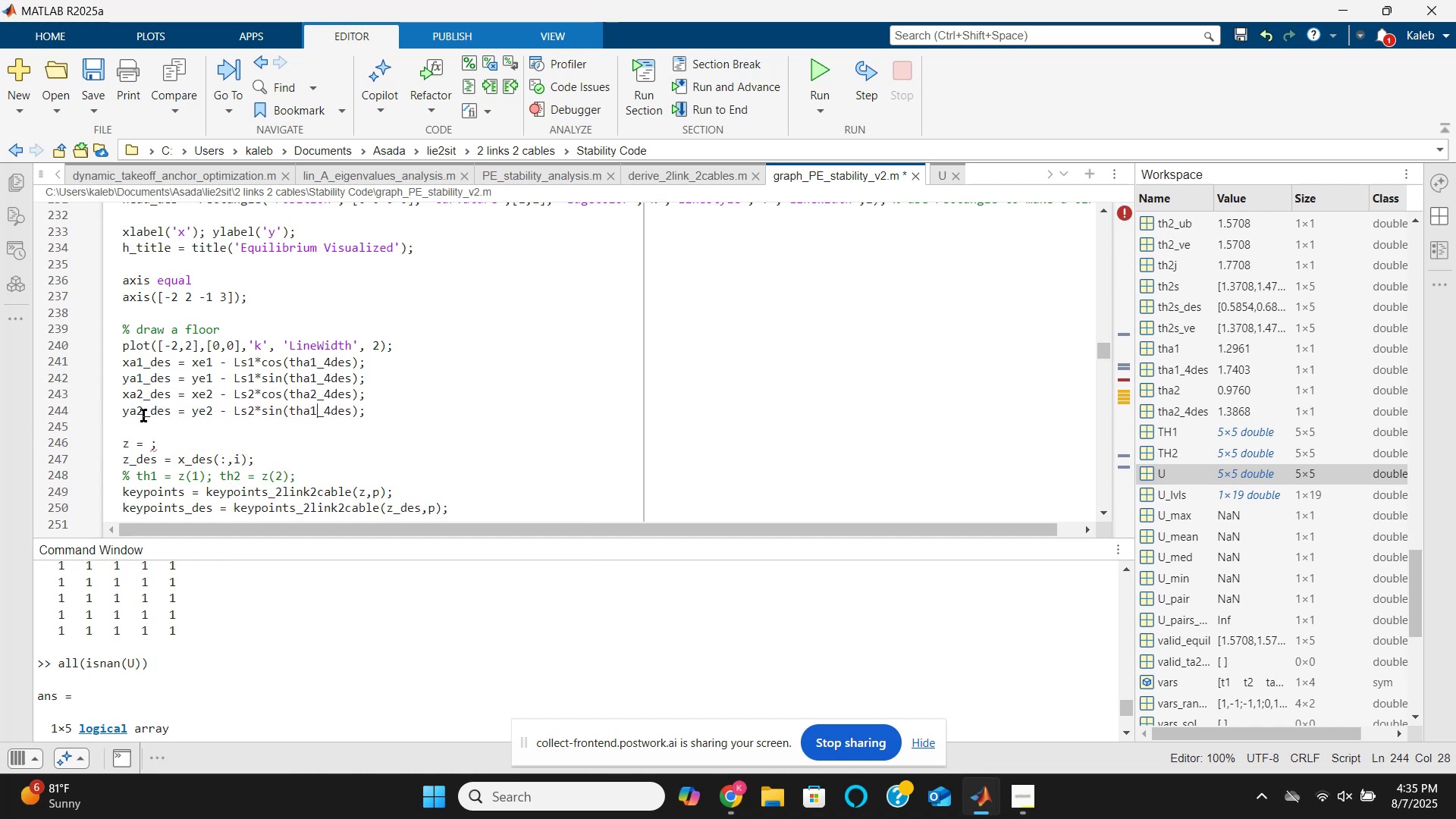 
key(Backspace)
 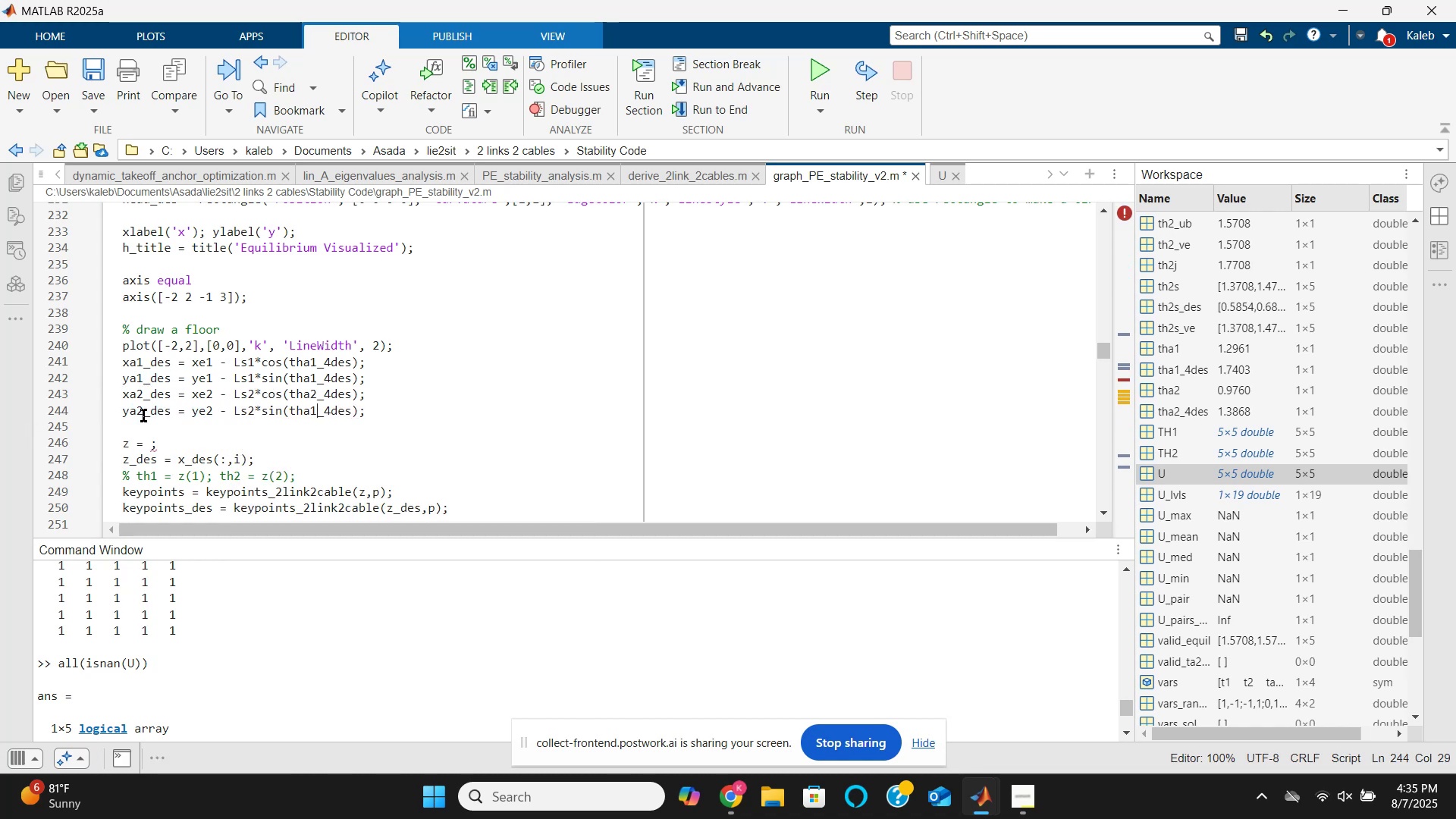 
key(2)
 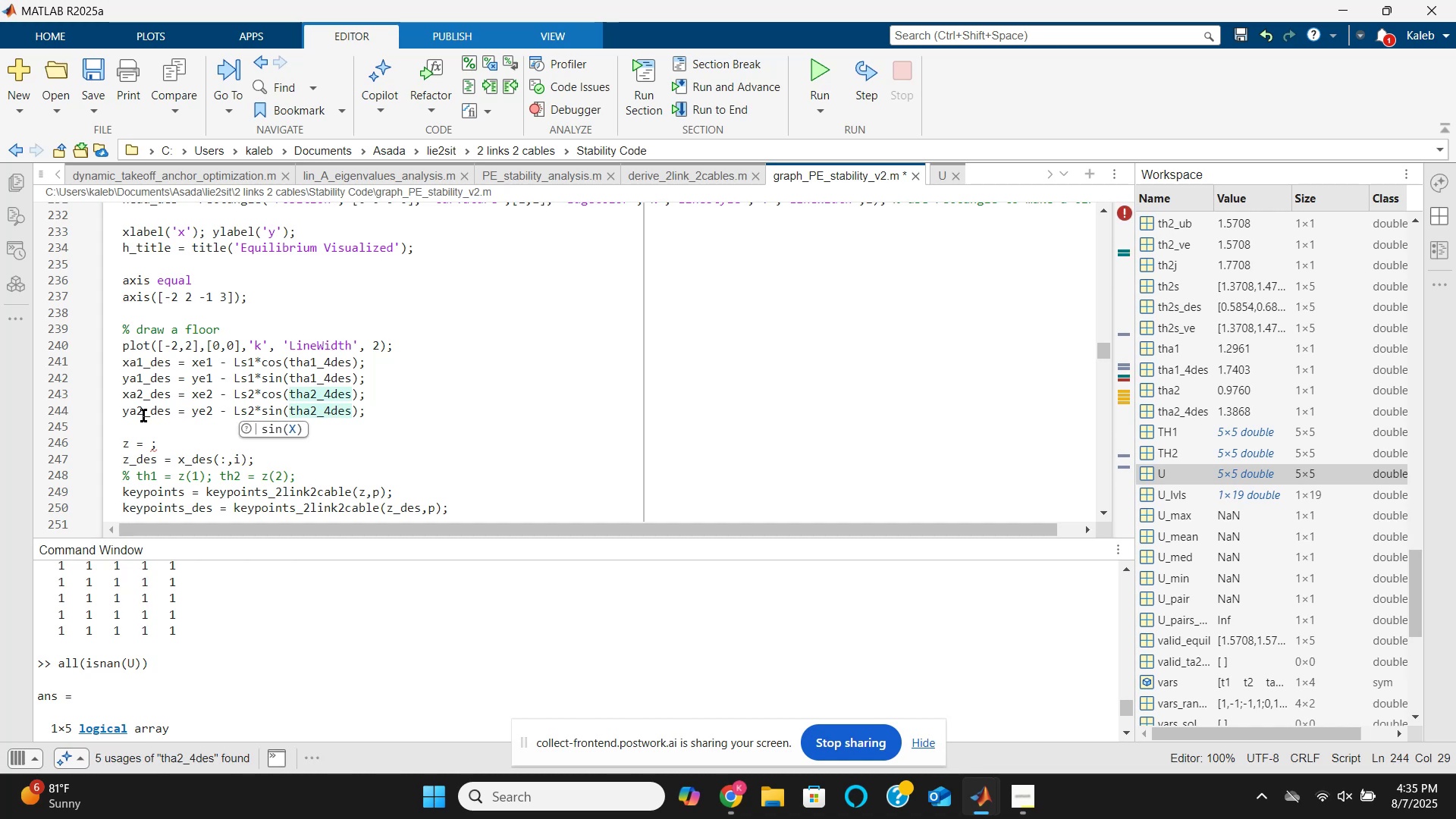 
key(ArrowUp)
 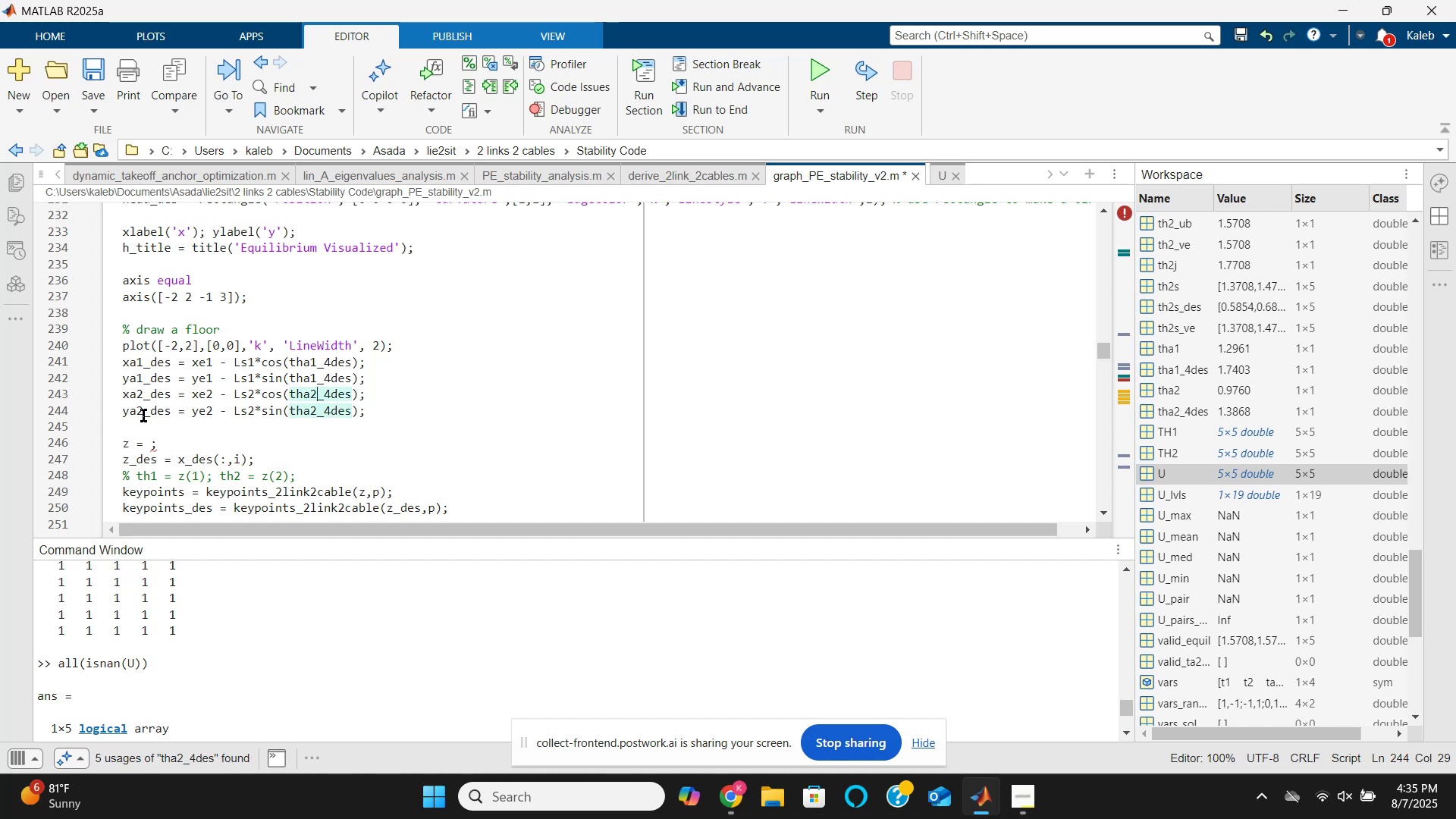 
key(ArrowUp)
 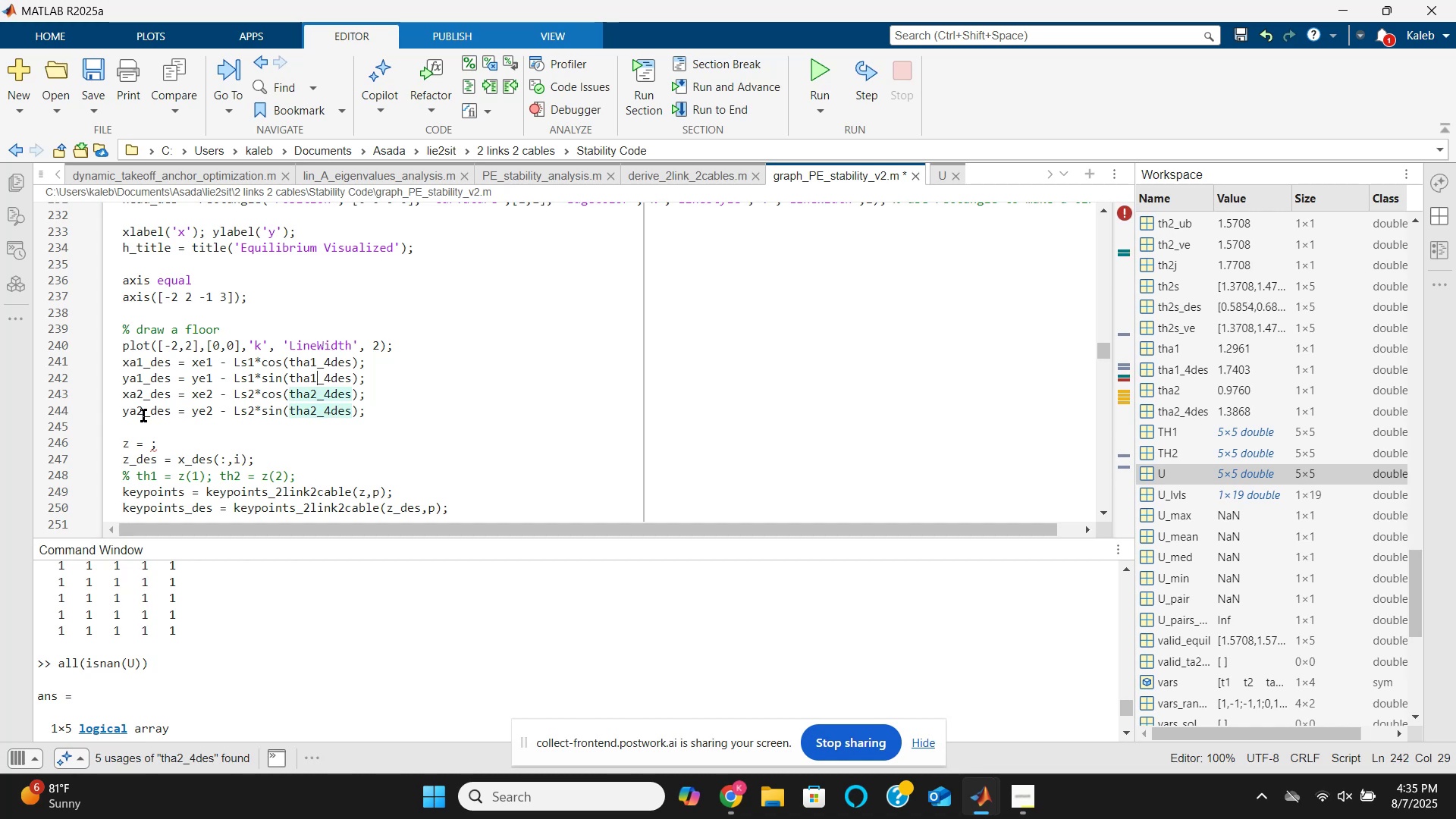 
key(ArrowUp)
 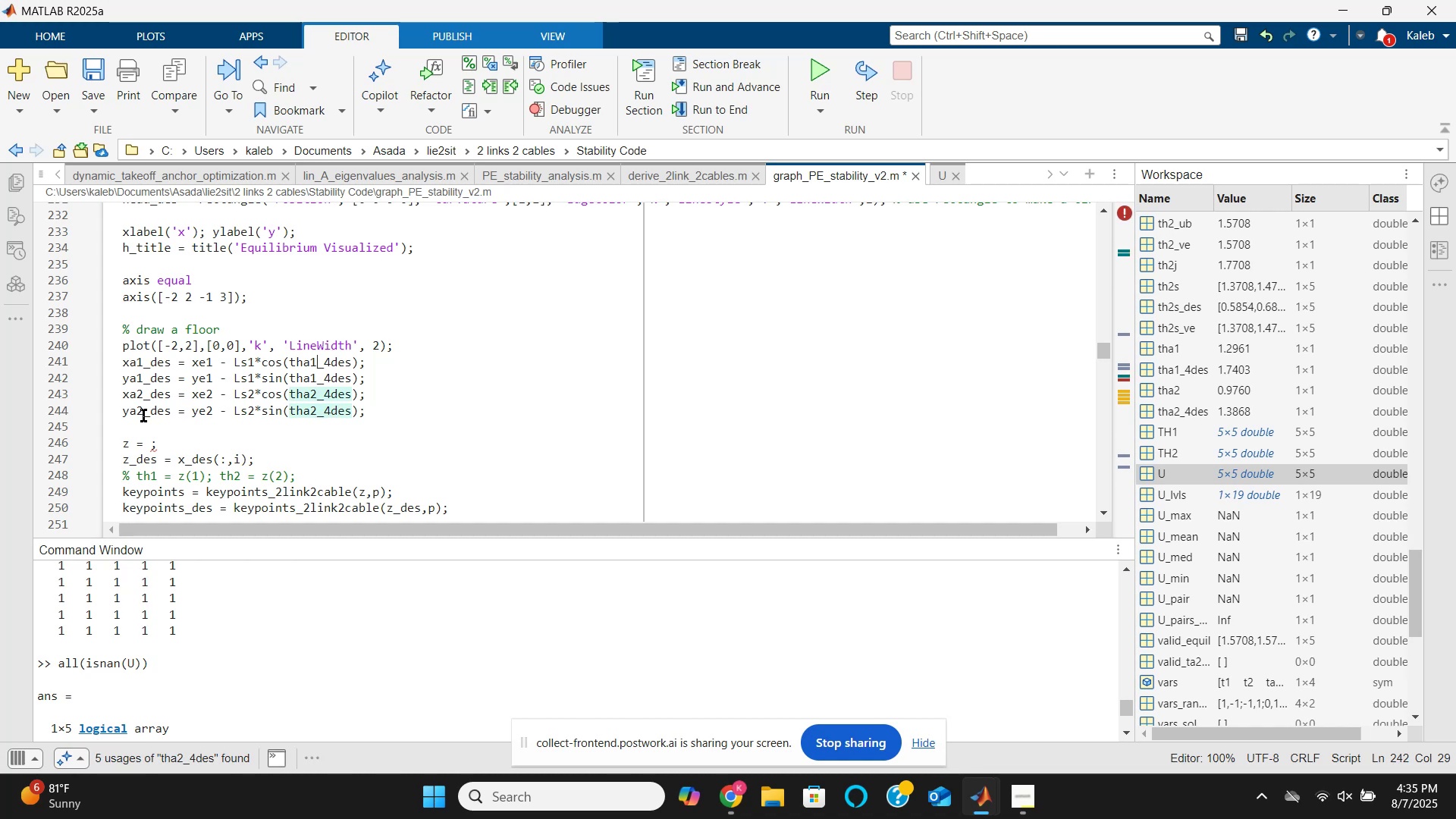 
key(ArrowRight)
 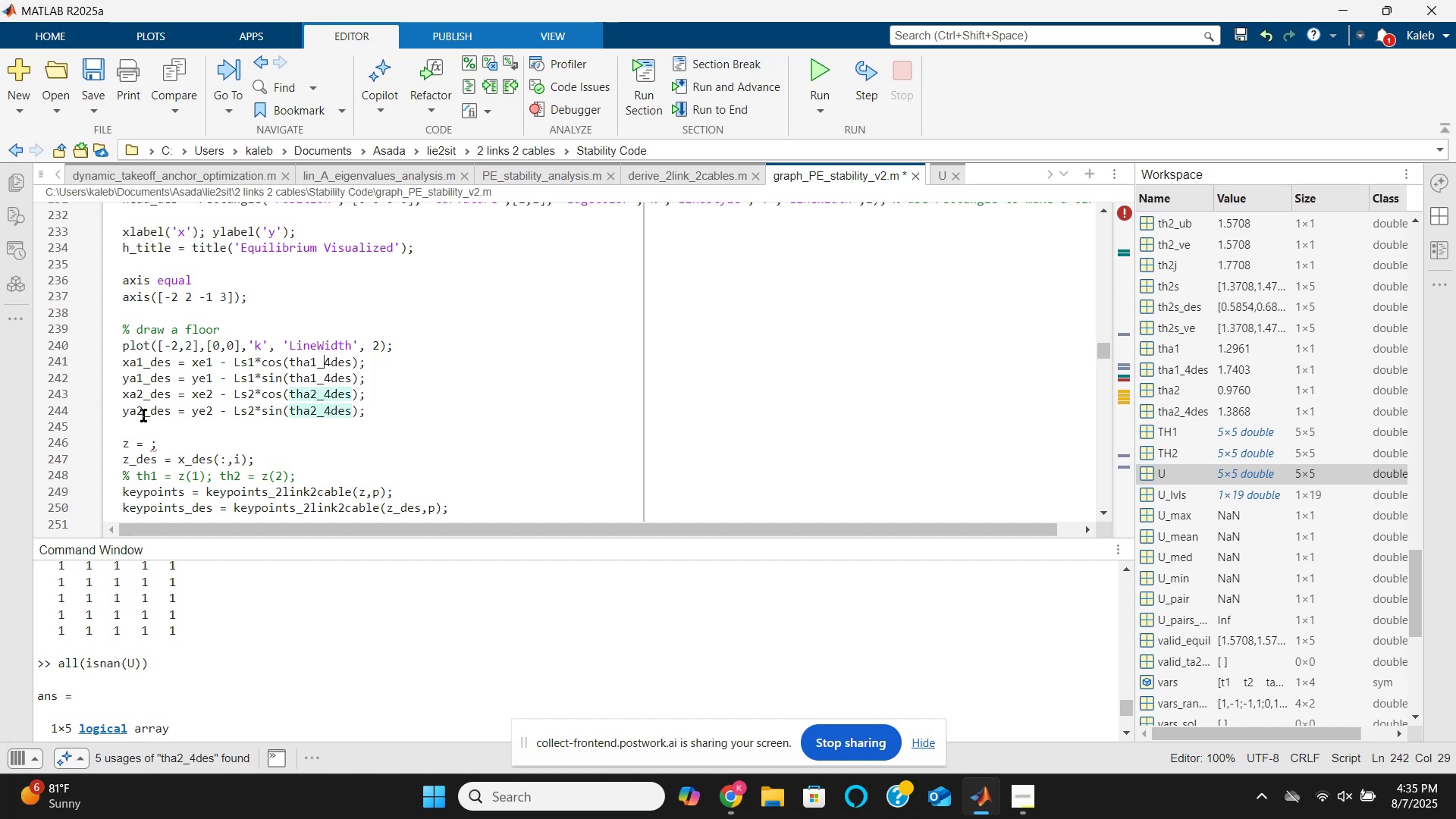 
key(ArrowRight)
 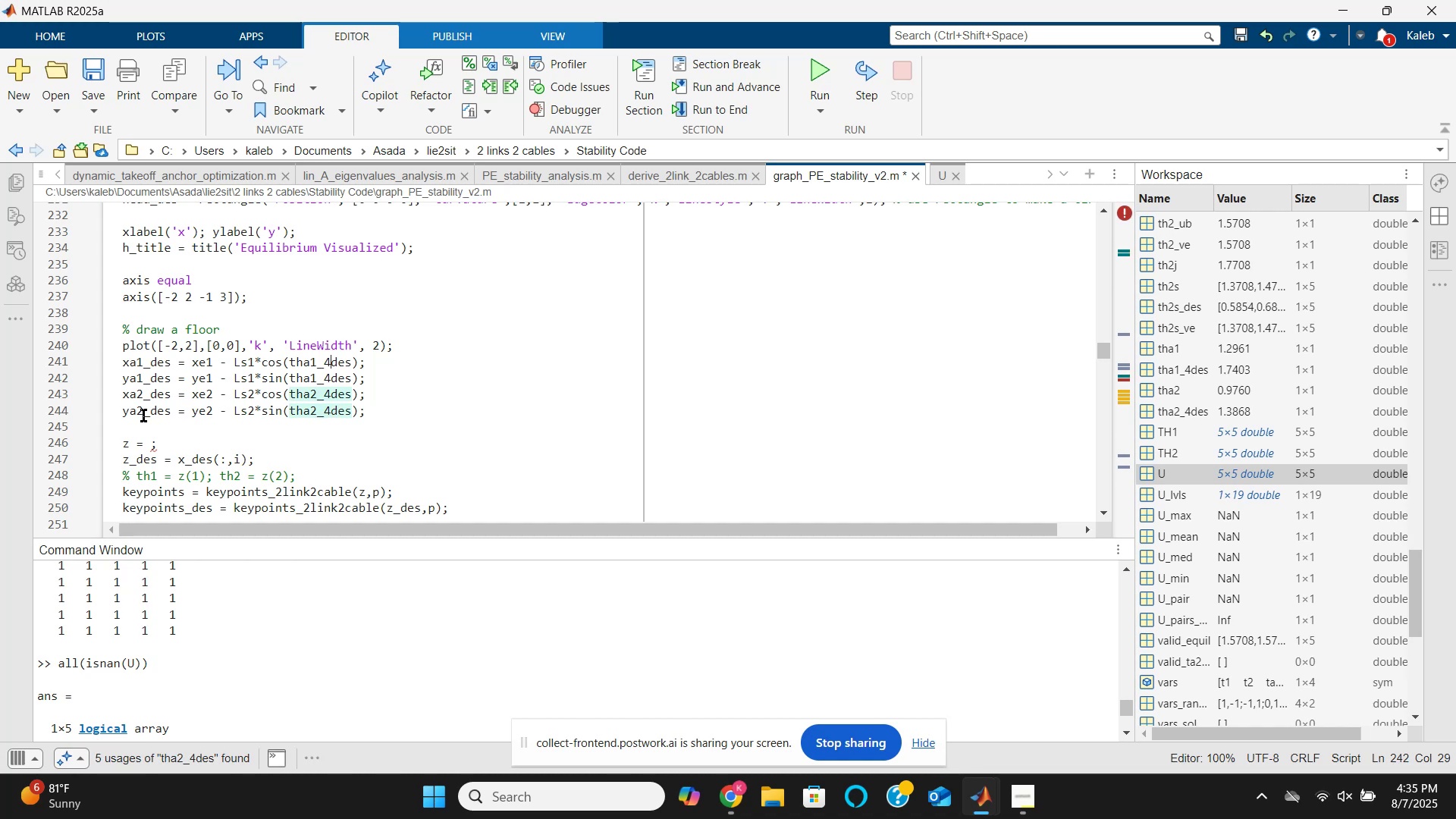 
hold_key(key=ArrowRight, duration=0.37)
 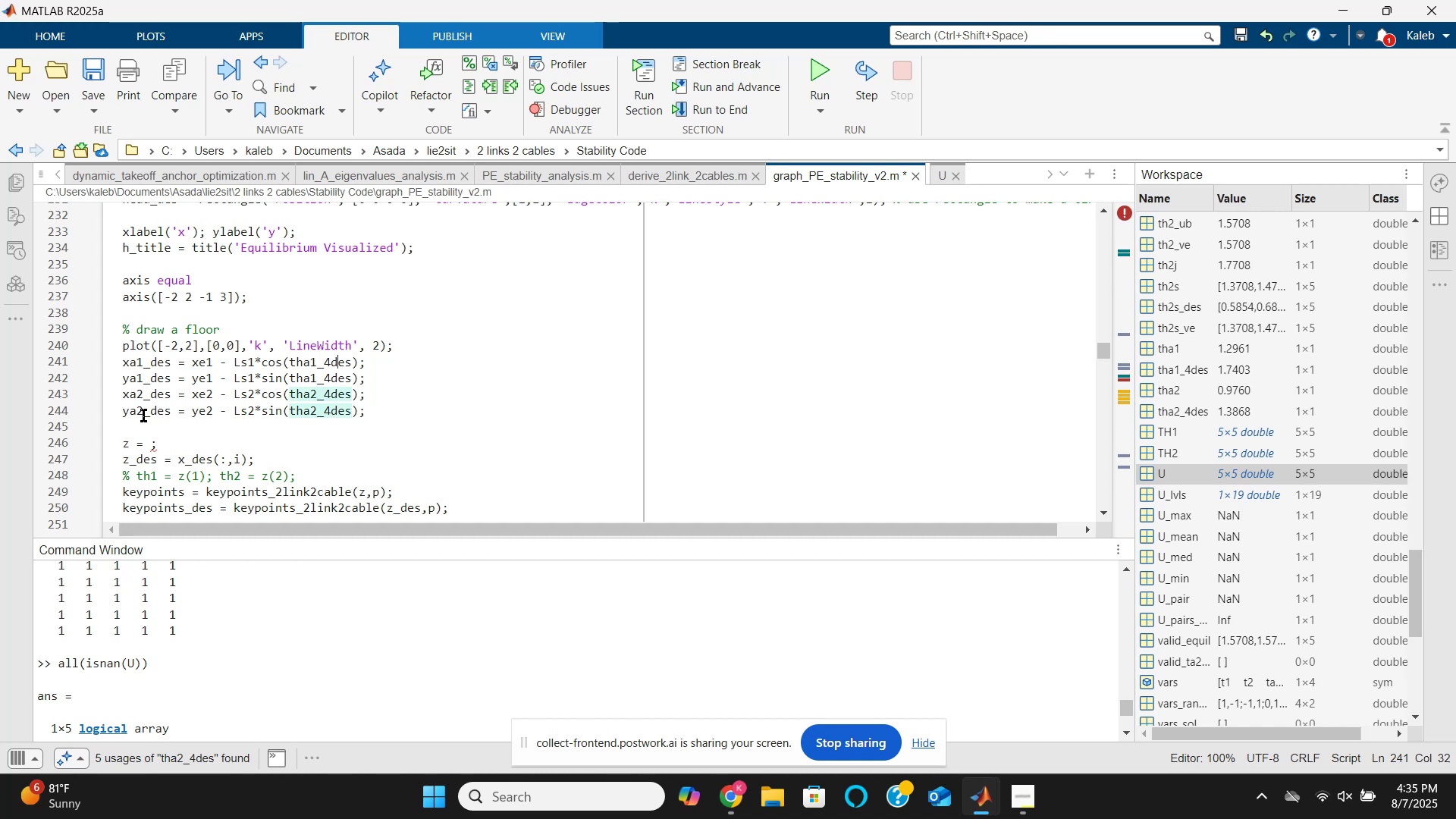 
key(ArrowDown)
 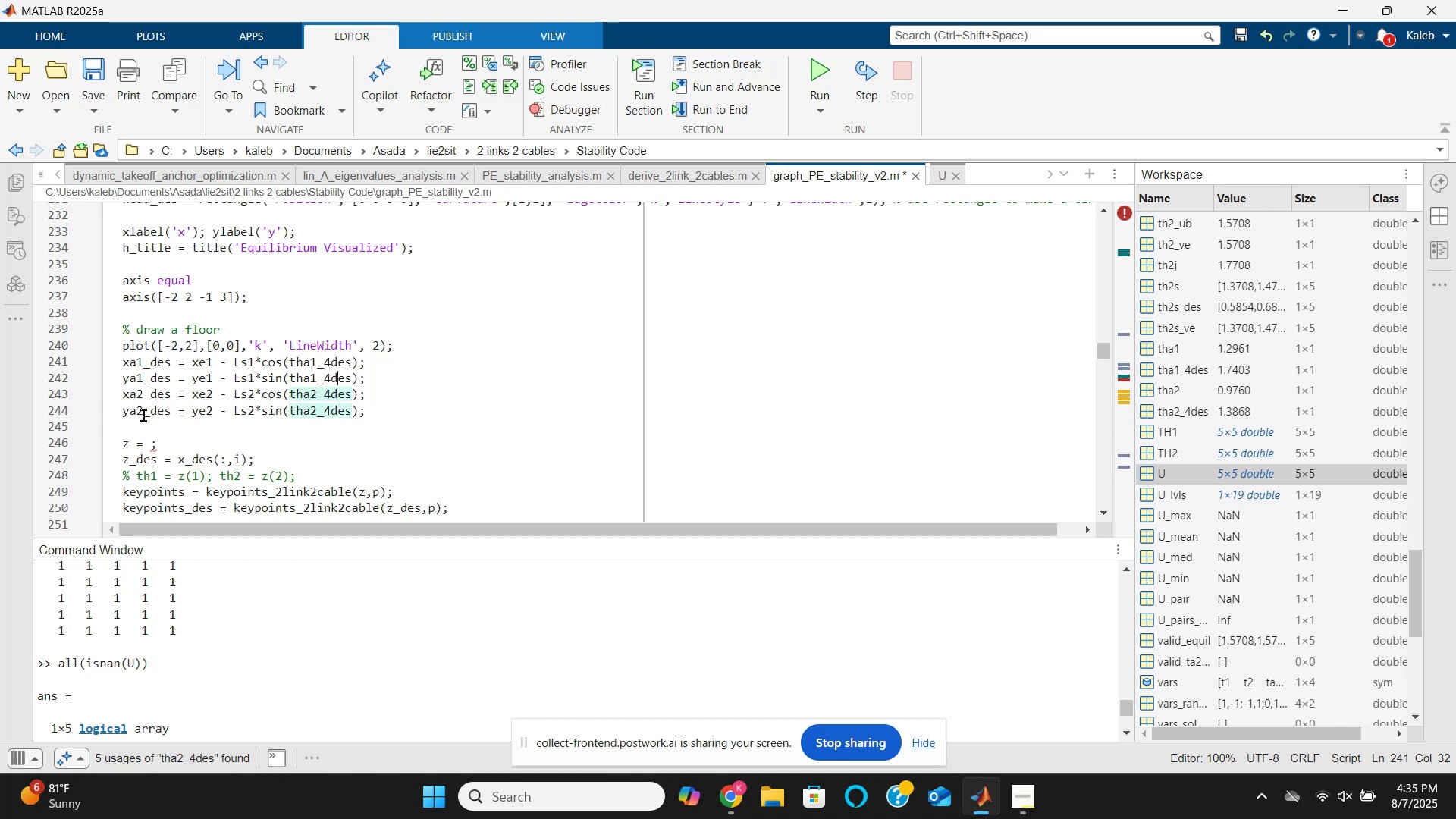 
key(ArrowDown)
 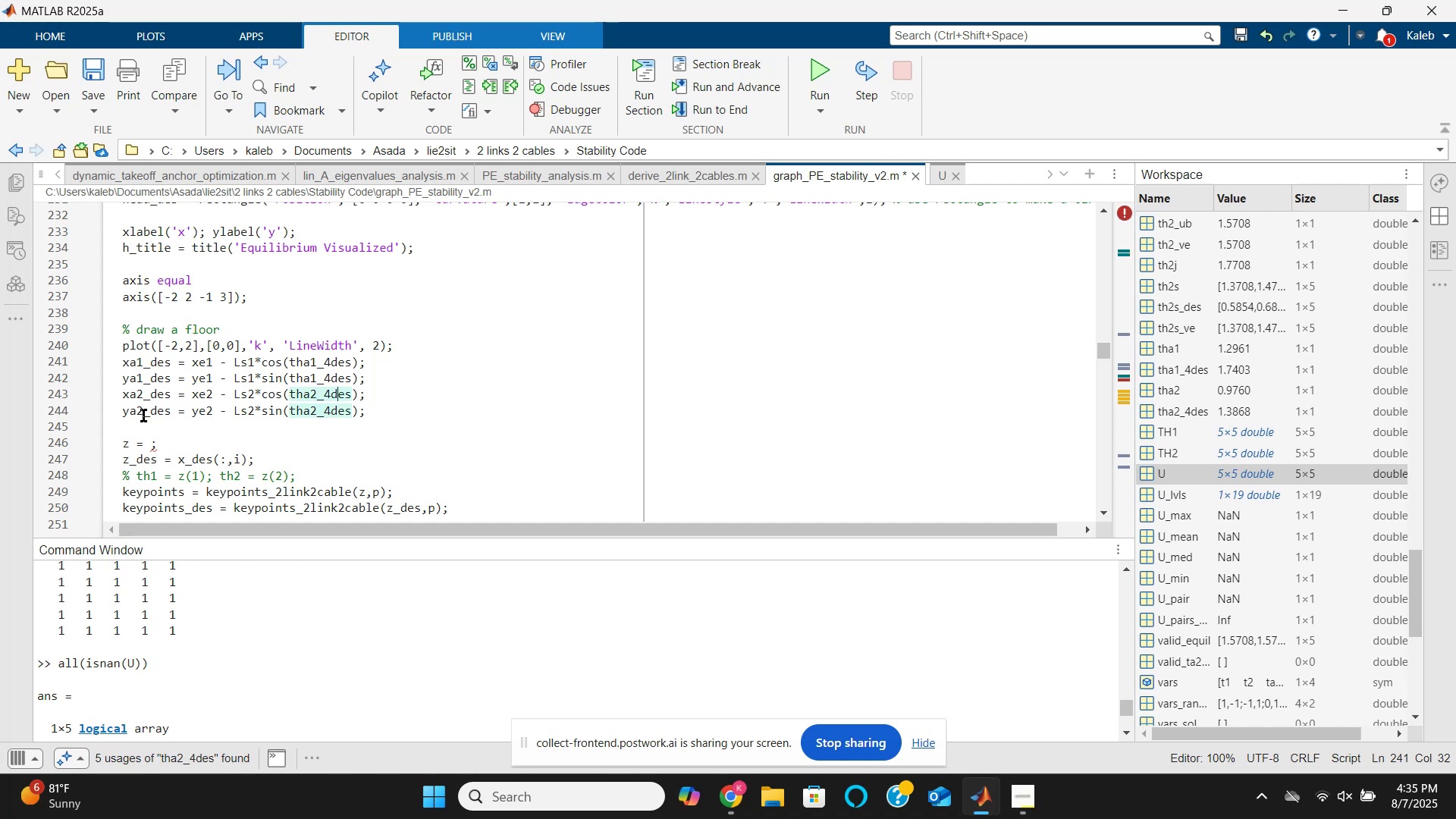 
key(ArrowDown)
 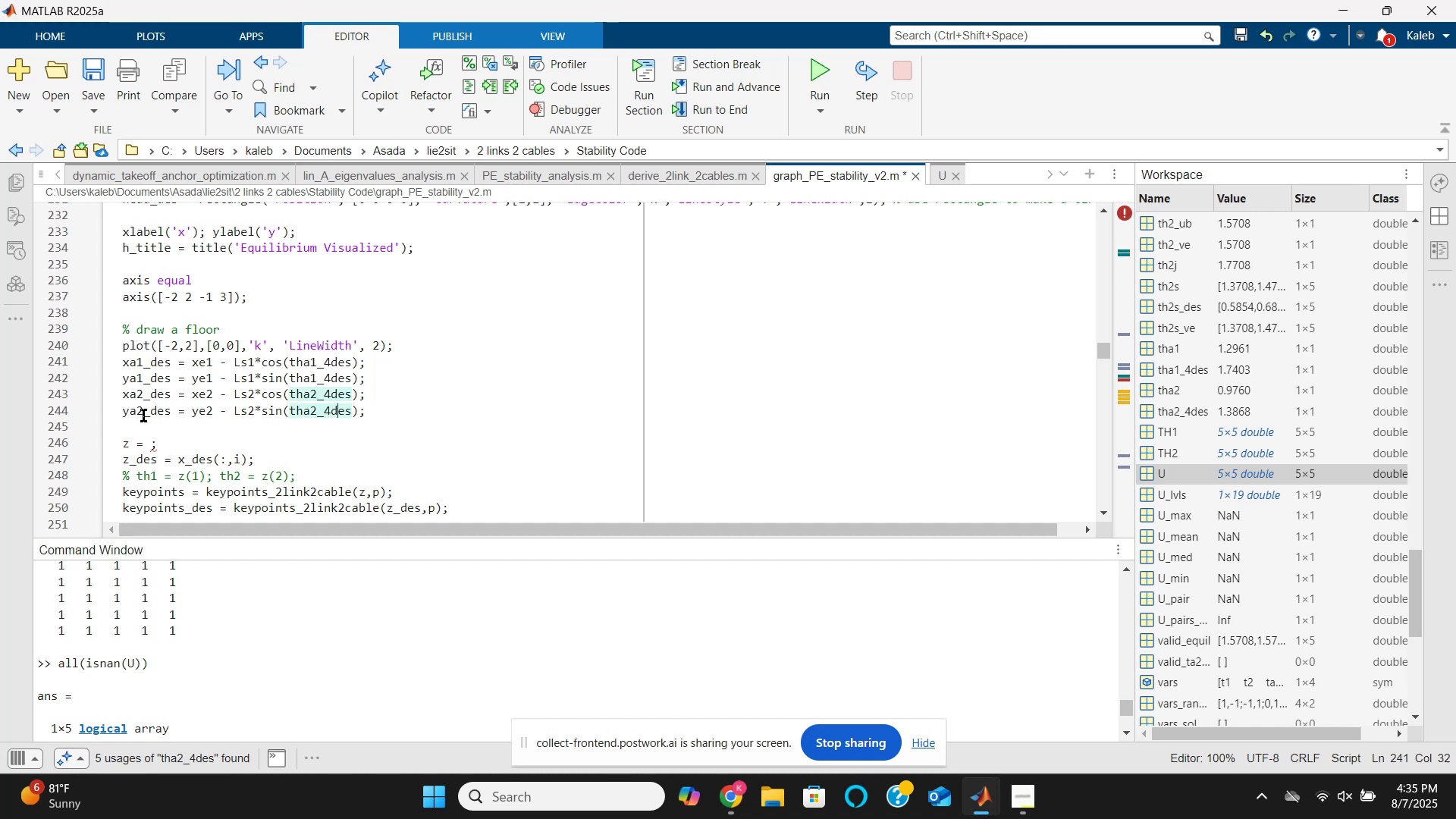 
key(ArrowDown)
 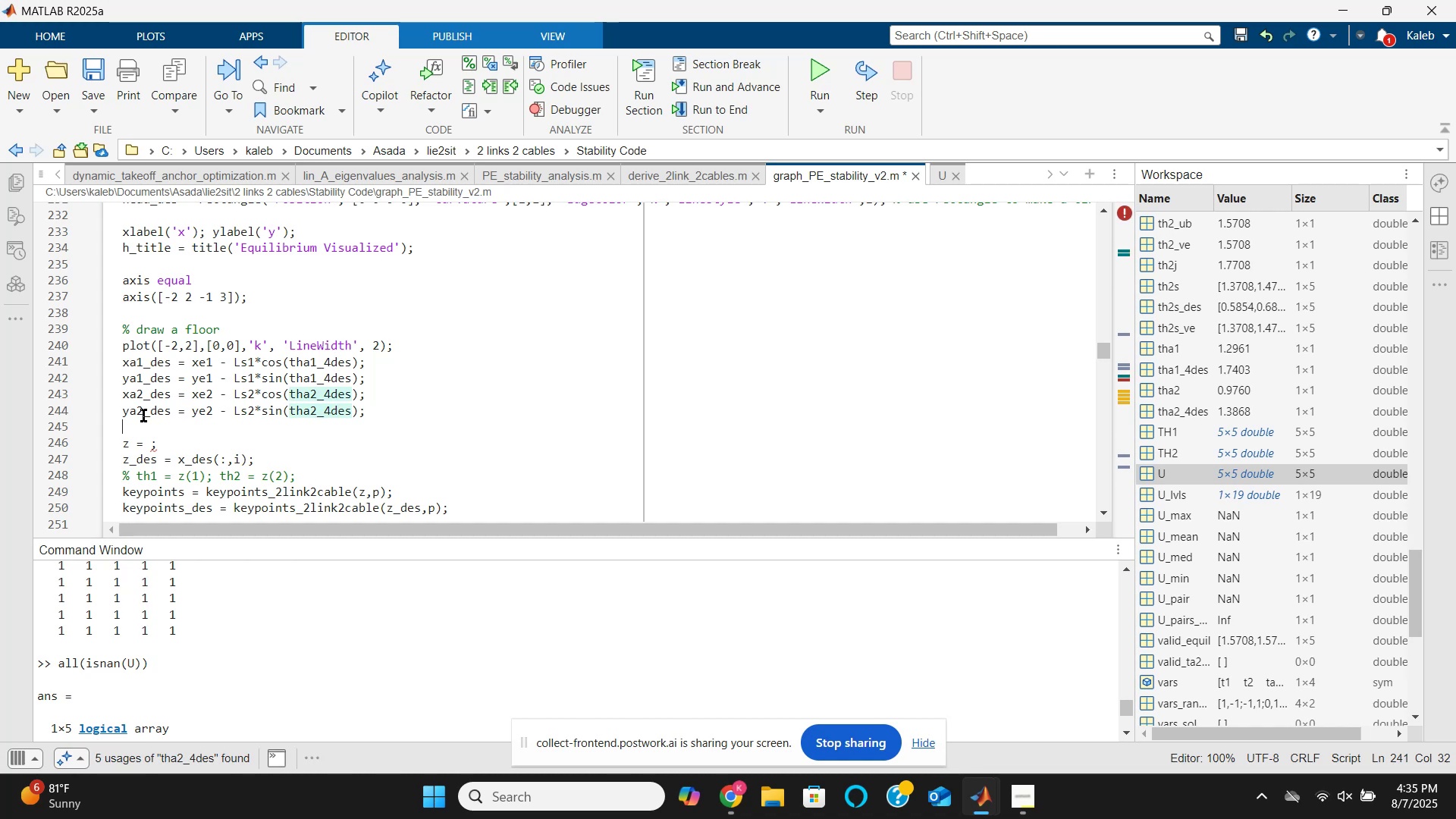 
key(ArrowDown)
 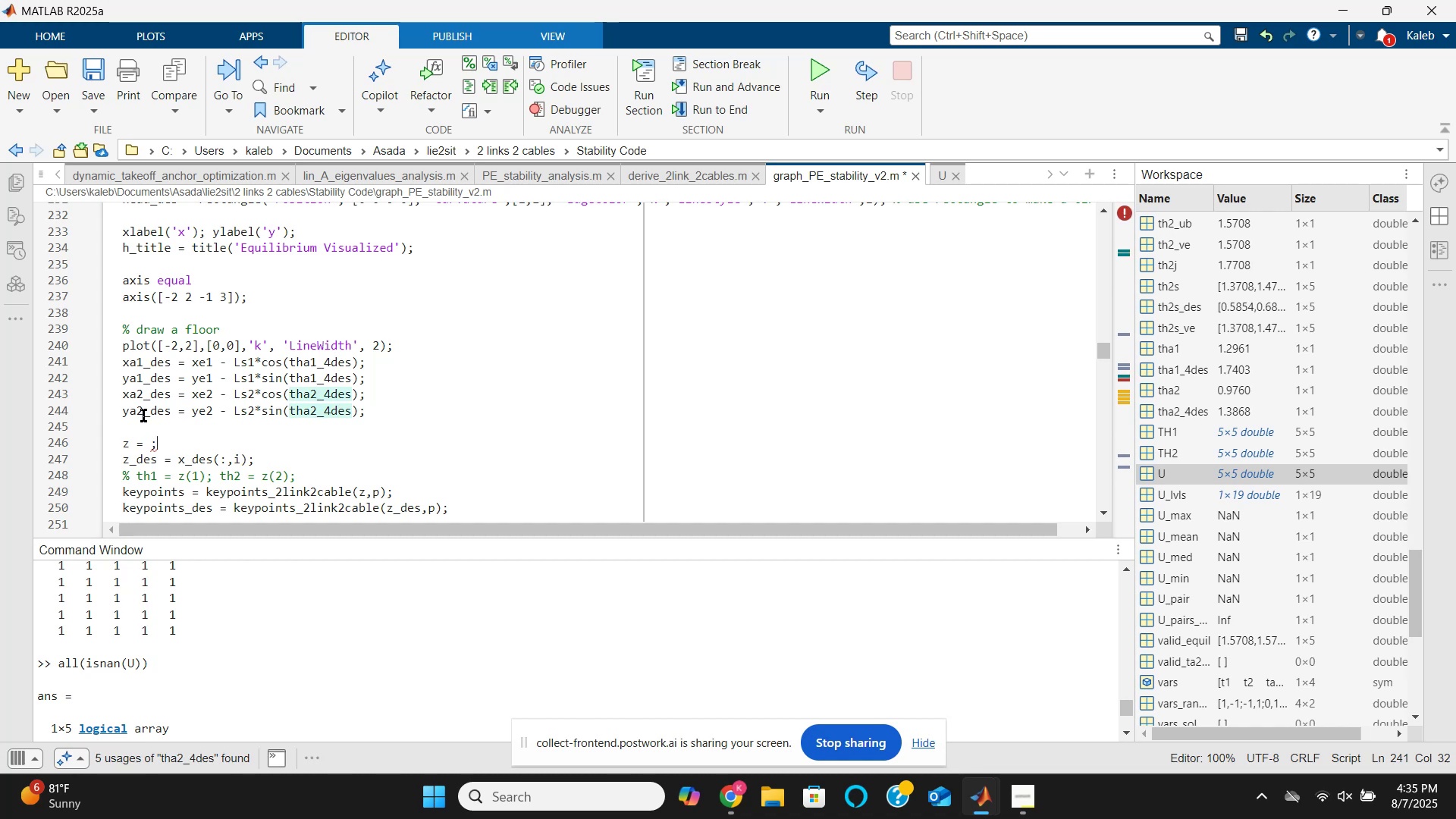 
key(ArrowUp)
 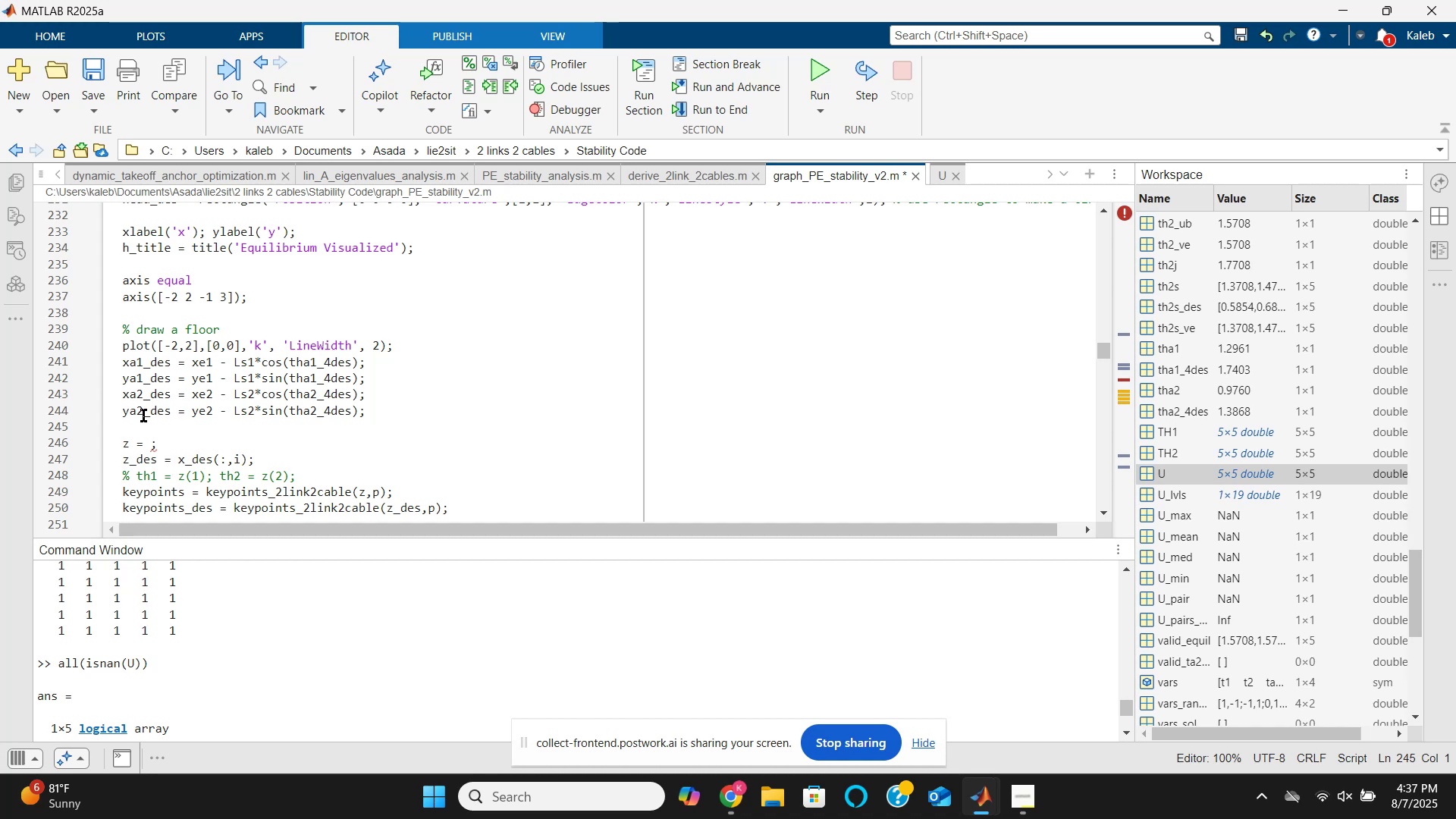 
wait(108.39)
 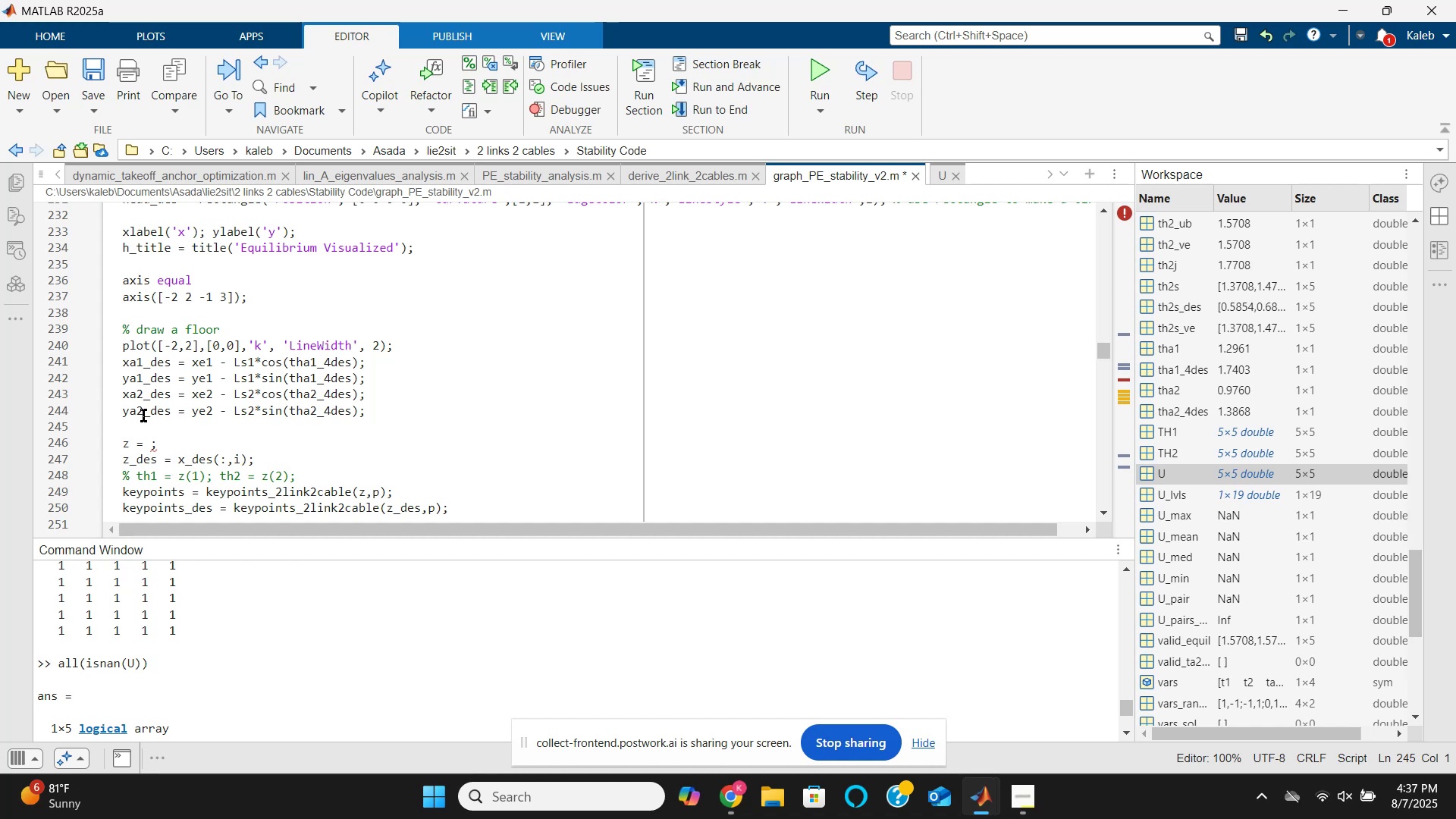 
key(ArrowDown)
 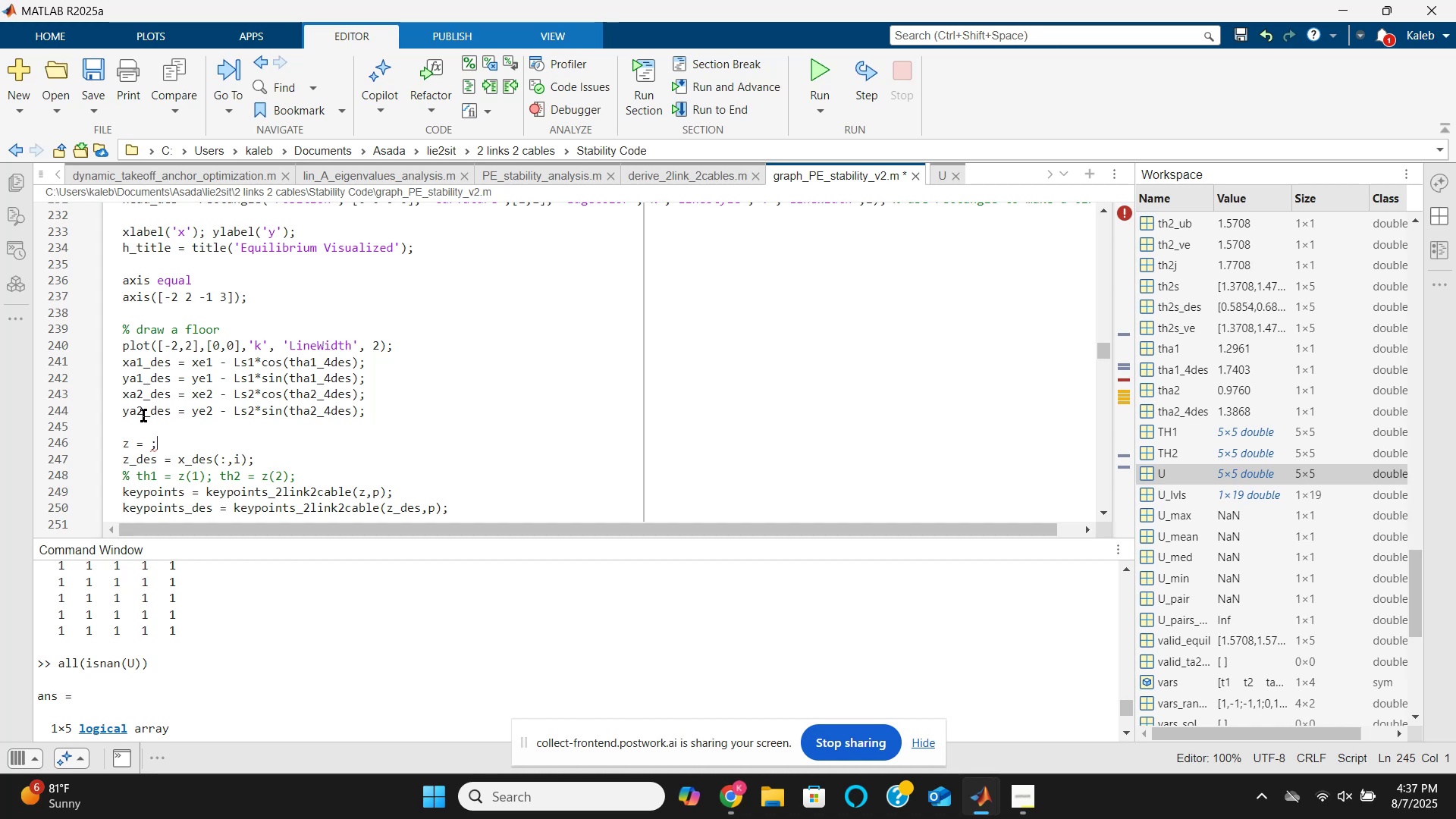 
key(ArrowDown)
 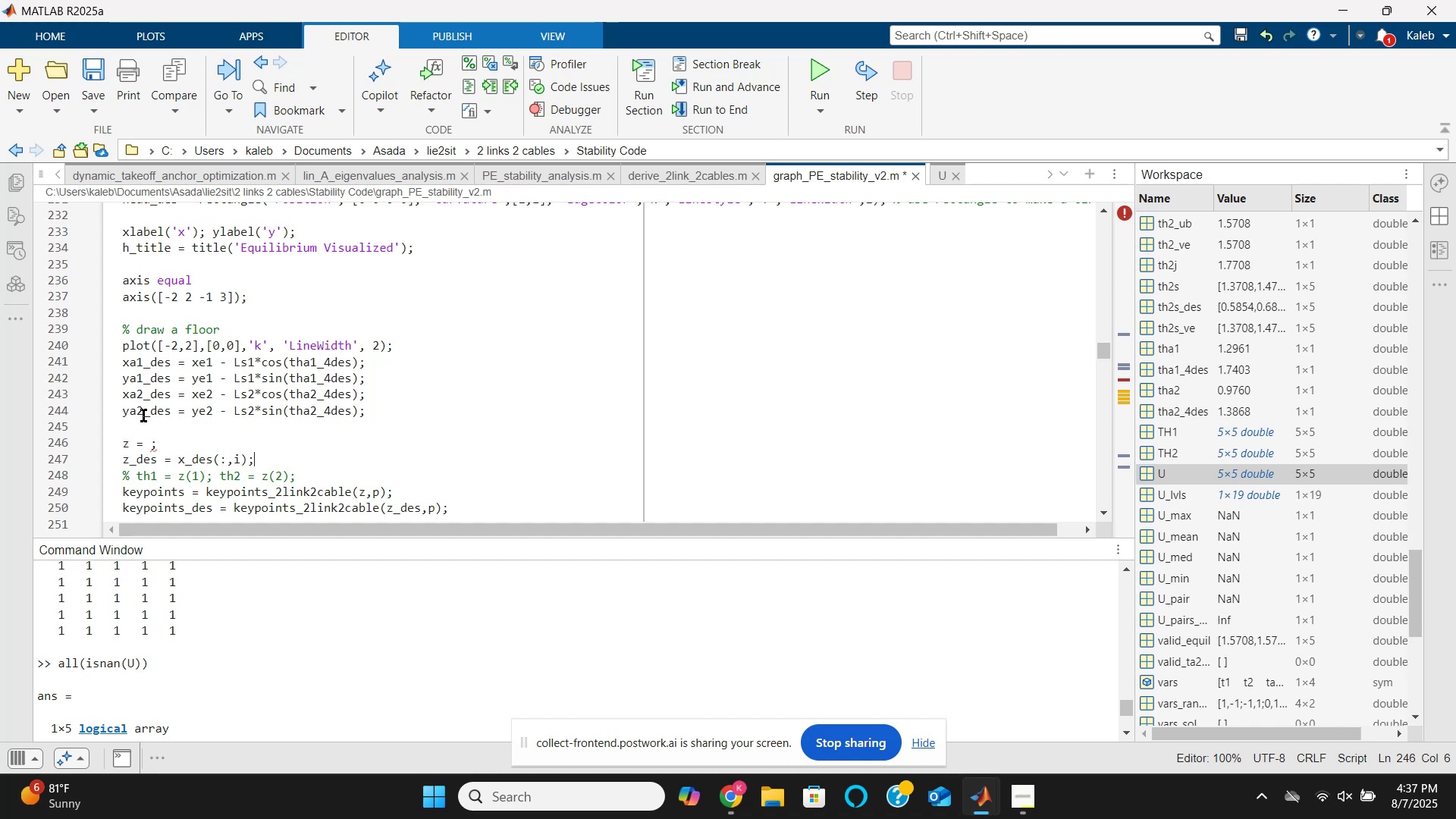 
key(ArrowDown)
 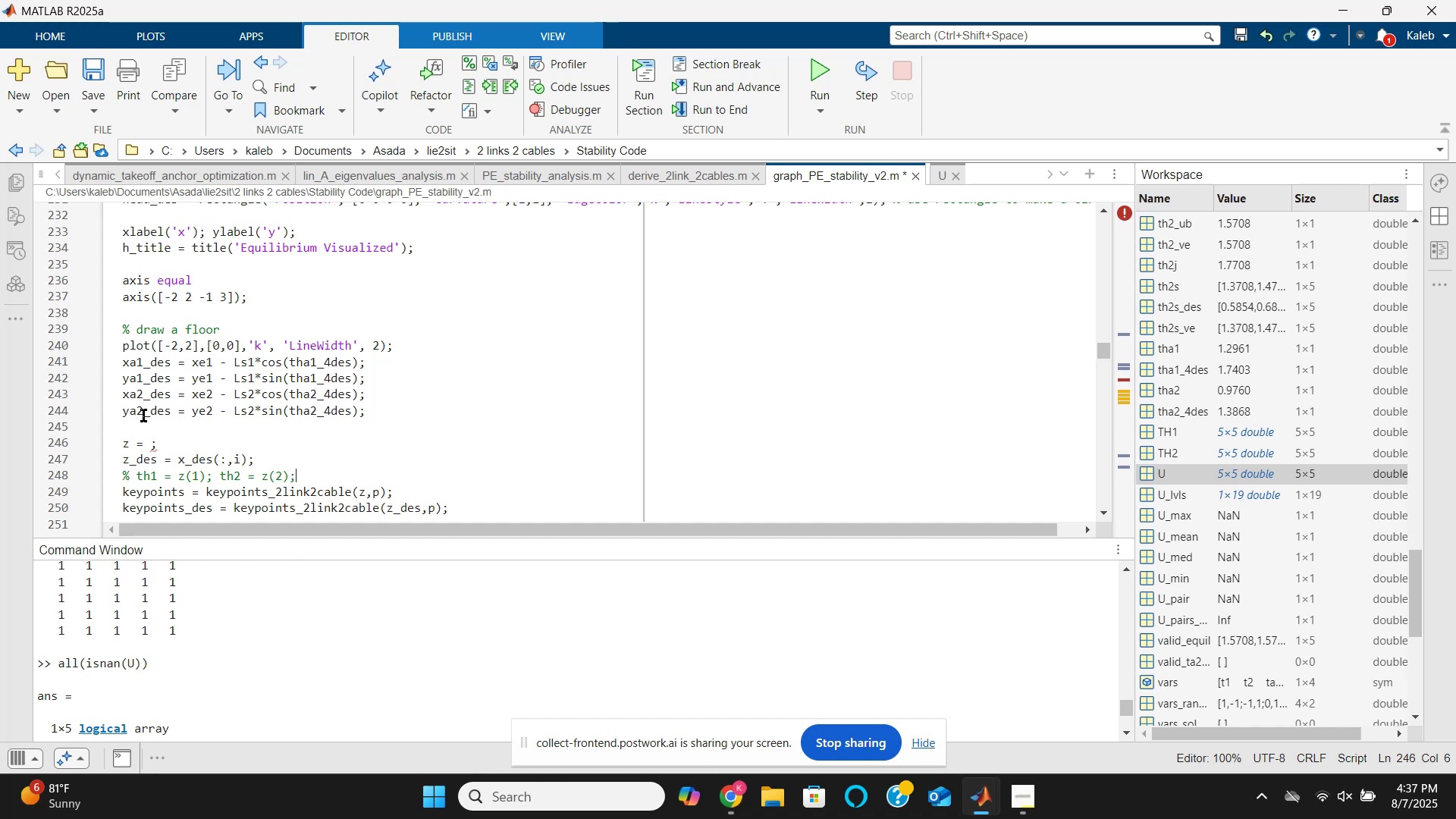 
key(ArrowDown)
 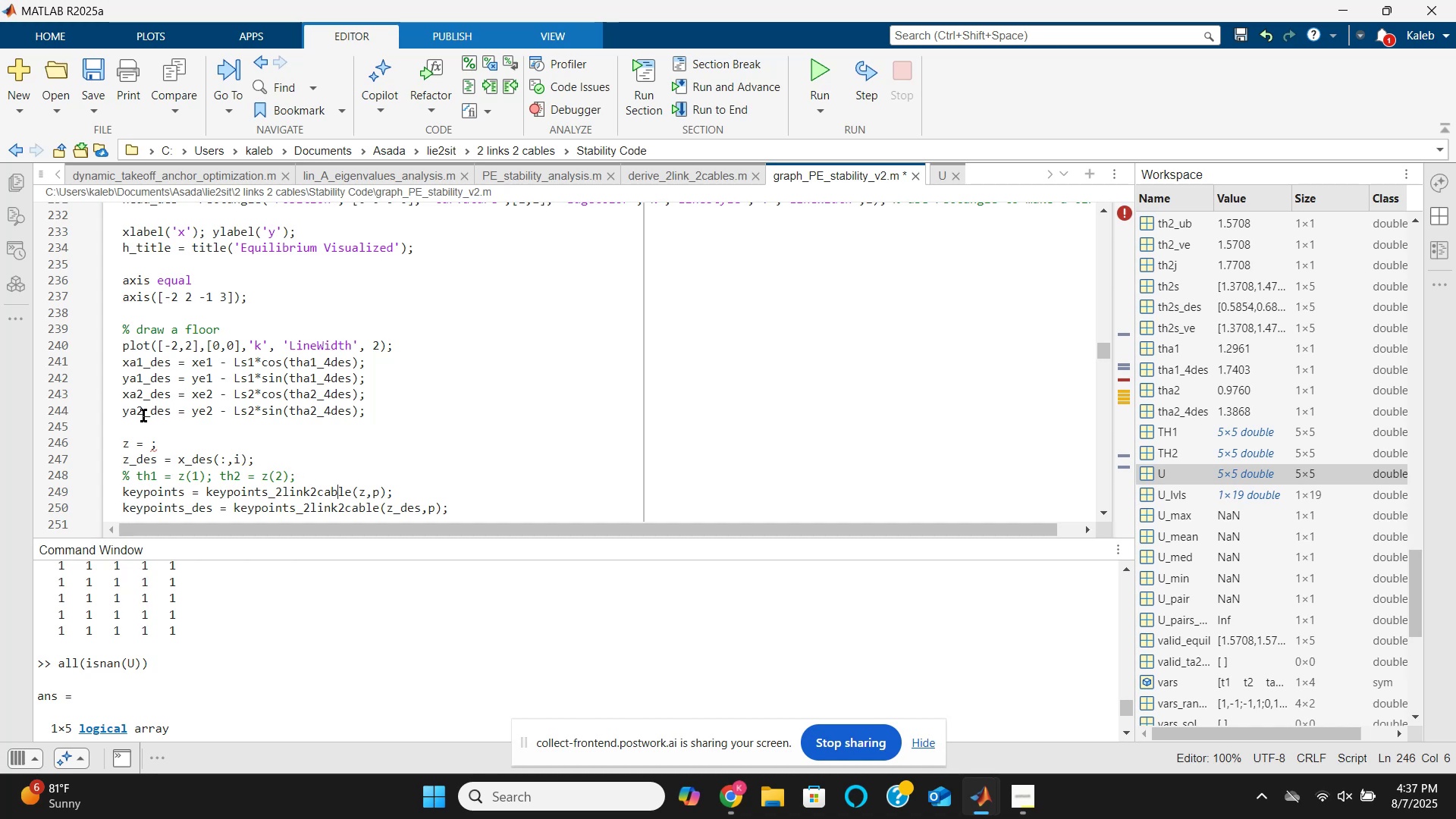 
key(ArrowDown)
 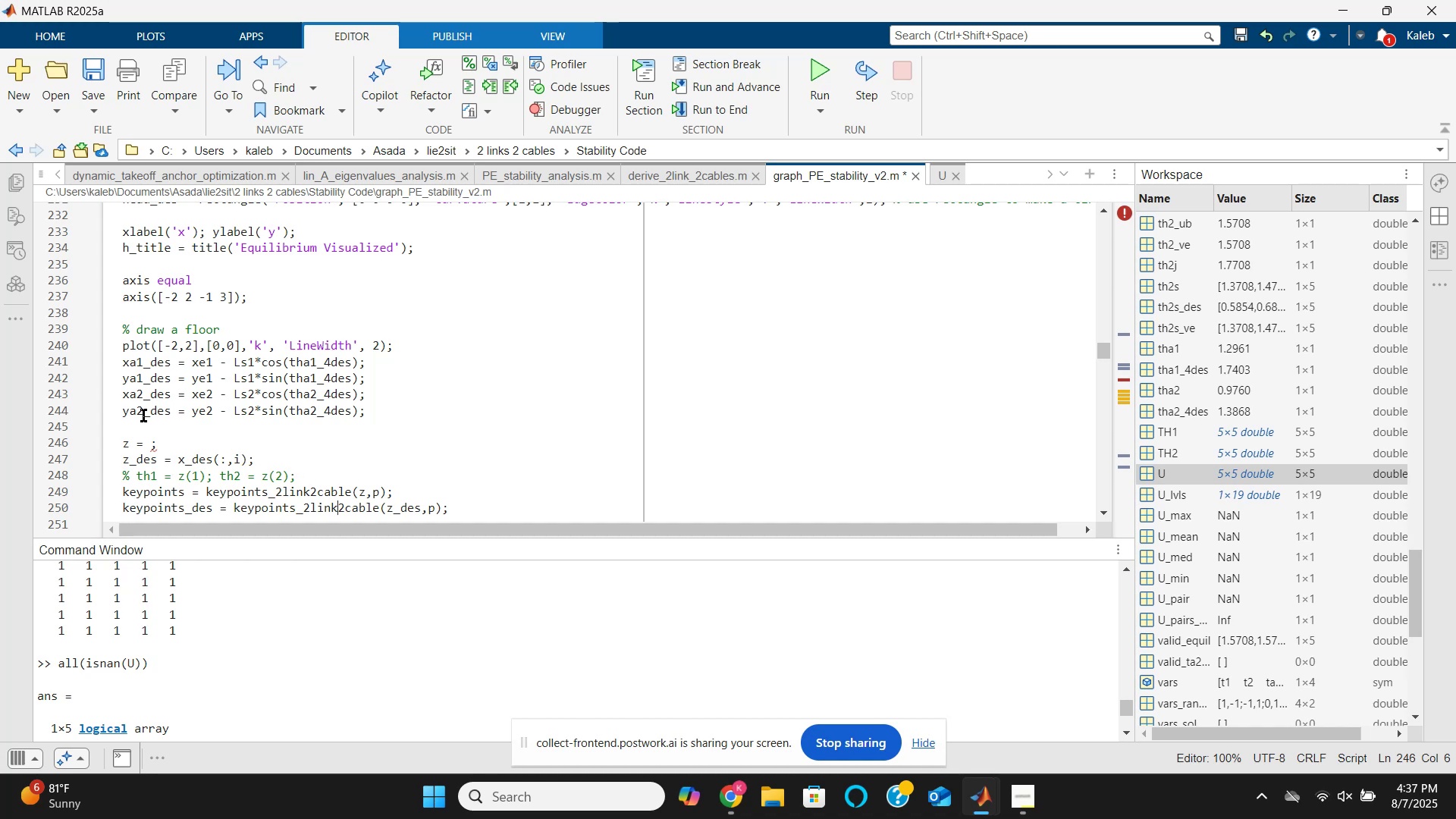 
key(ArrowDown)
 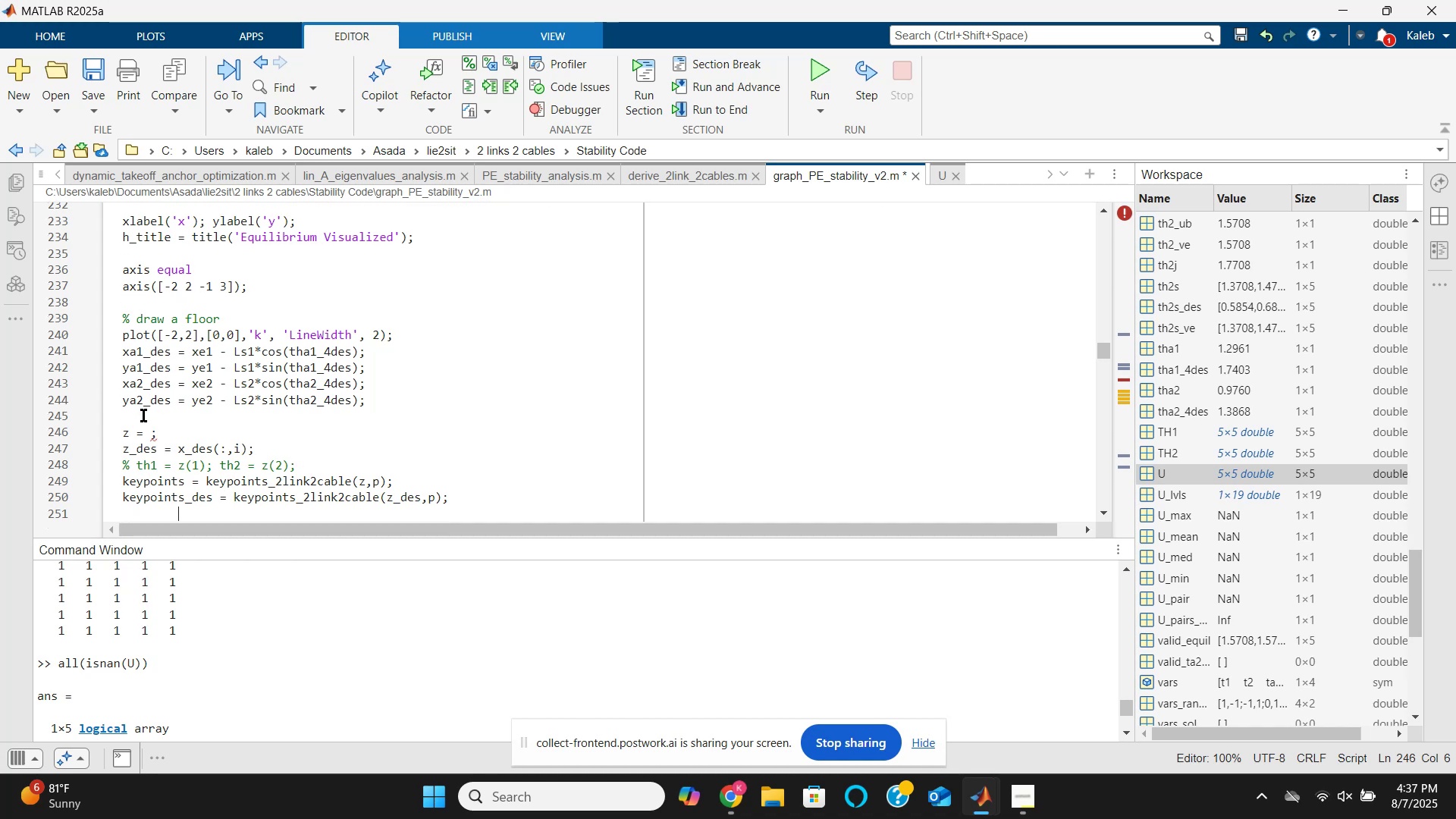 
key(ArrowDown)
 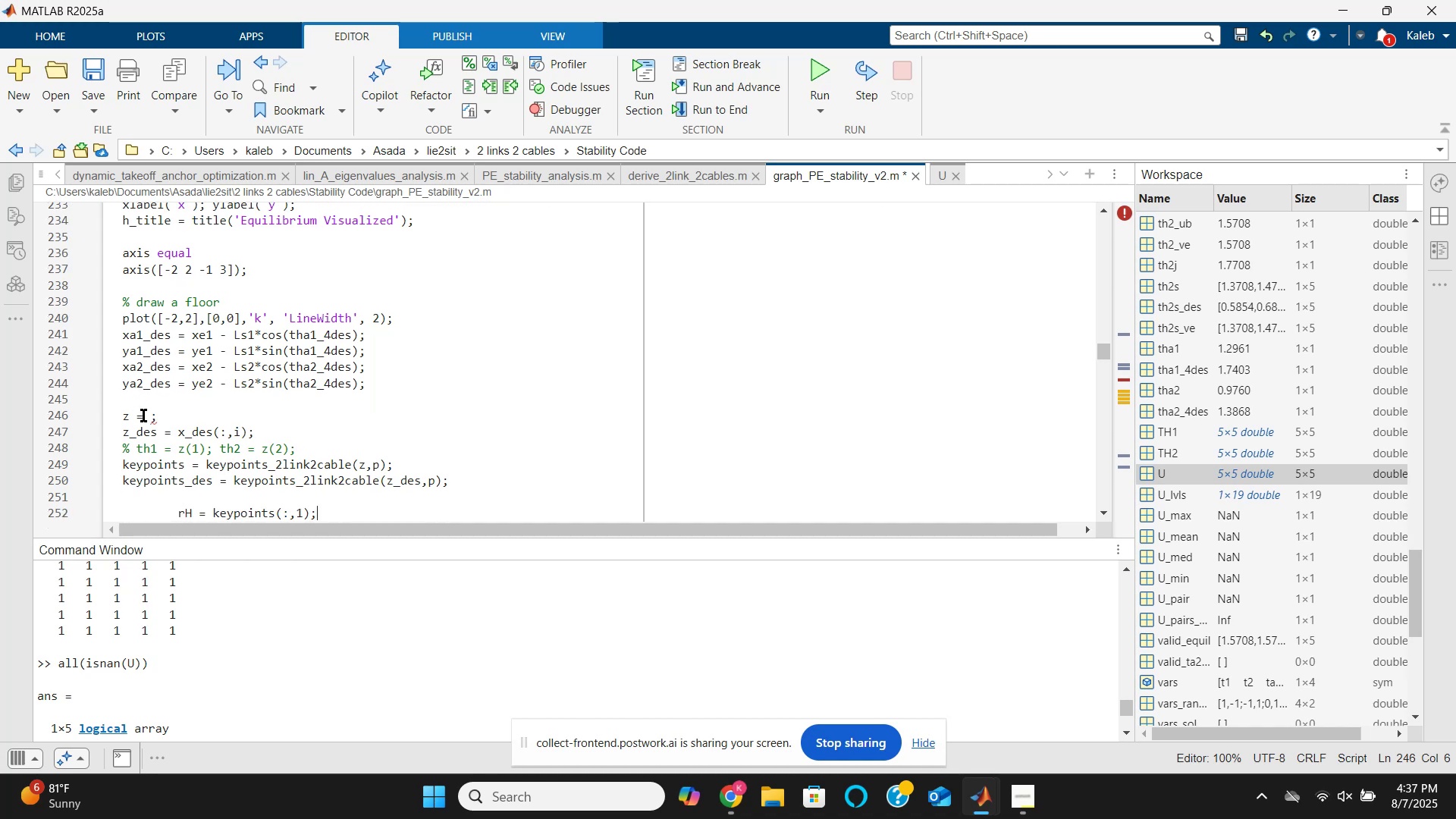 
key(ArrowDown)
 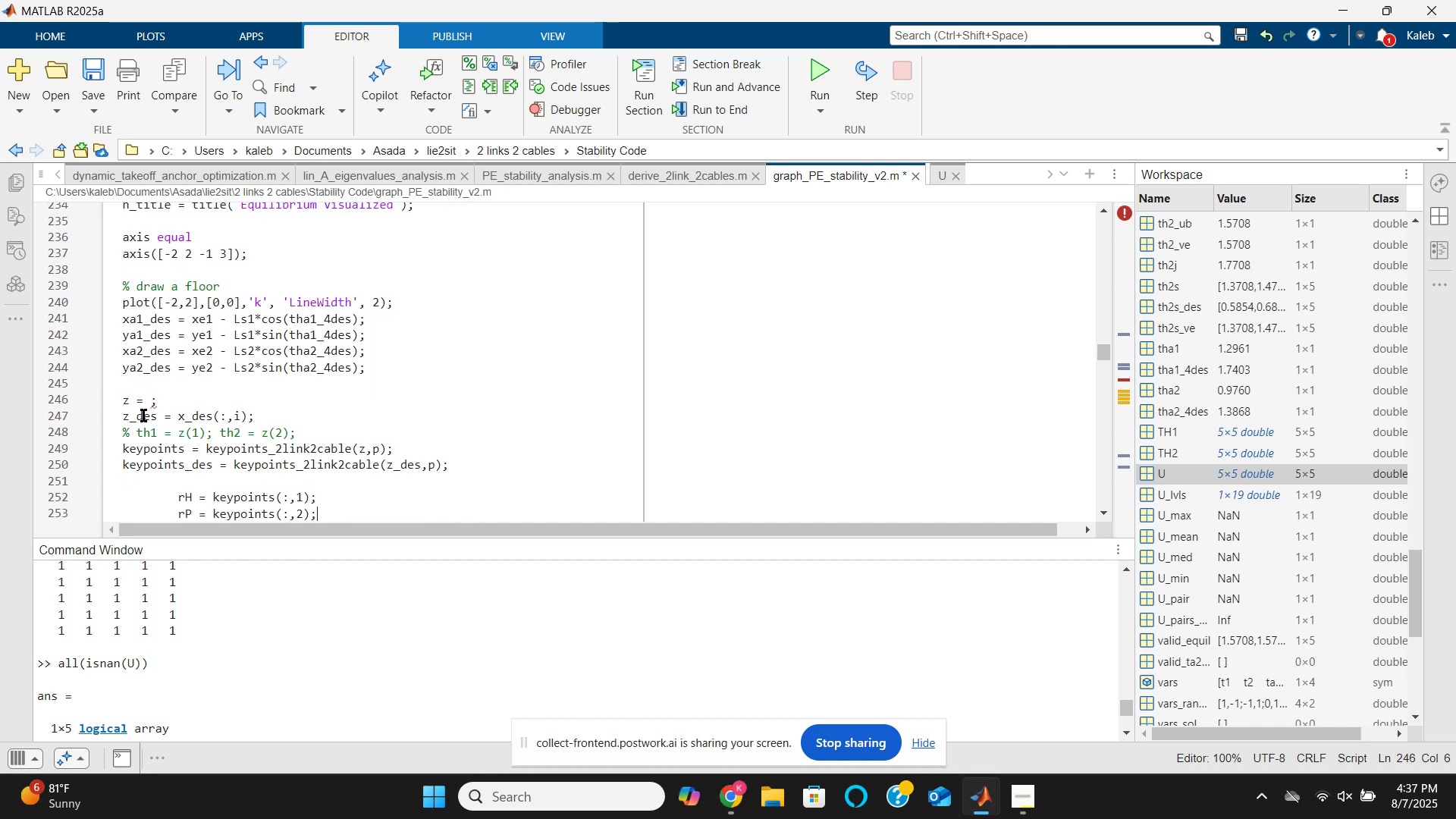 
key(ArrowDown)
 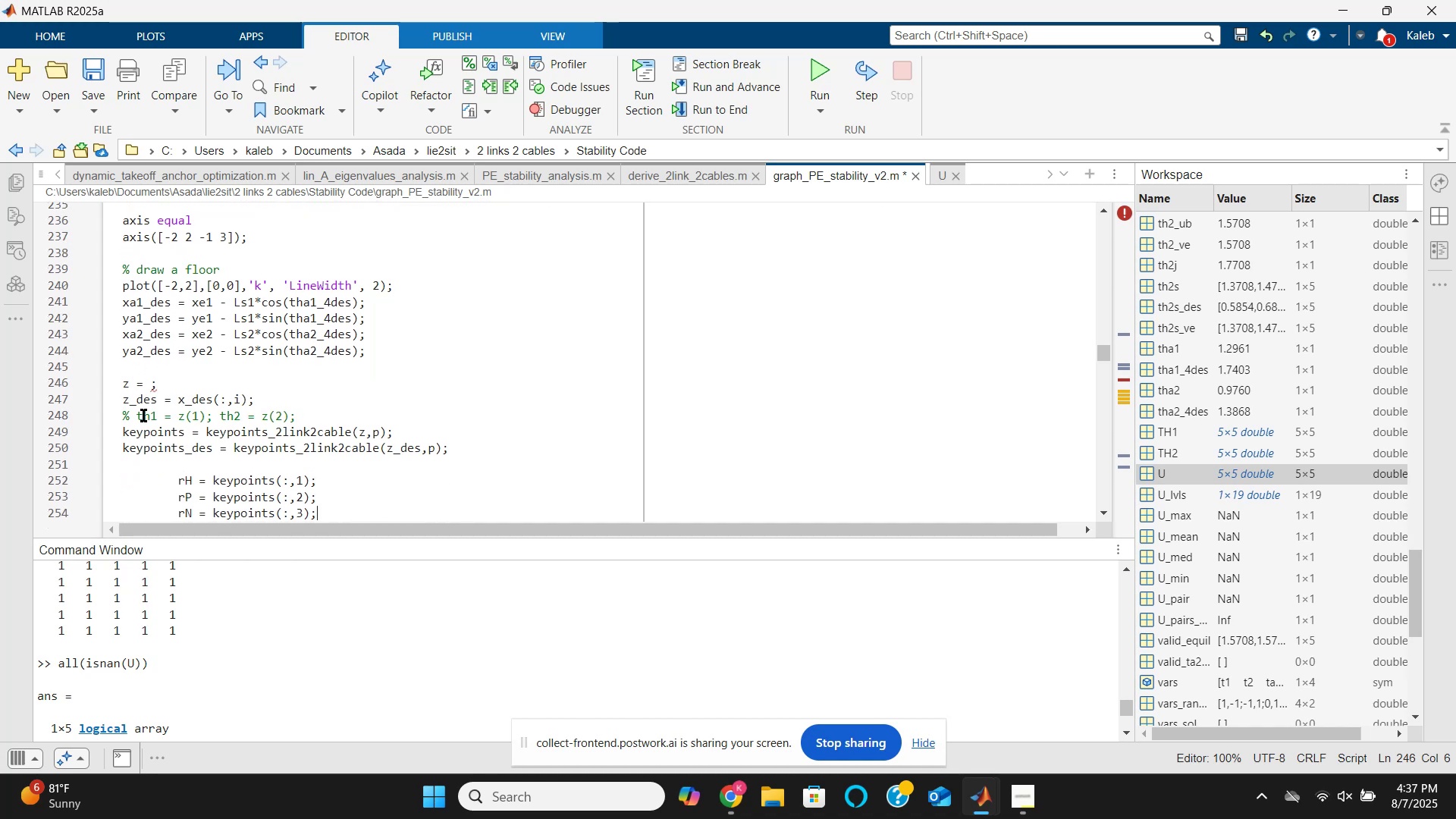 
key(ArrowDown)
 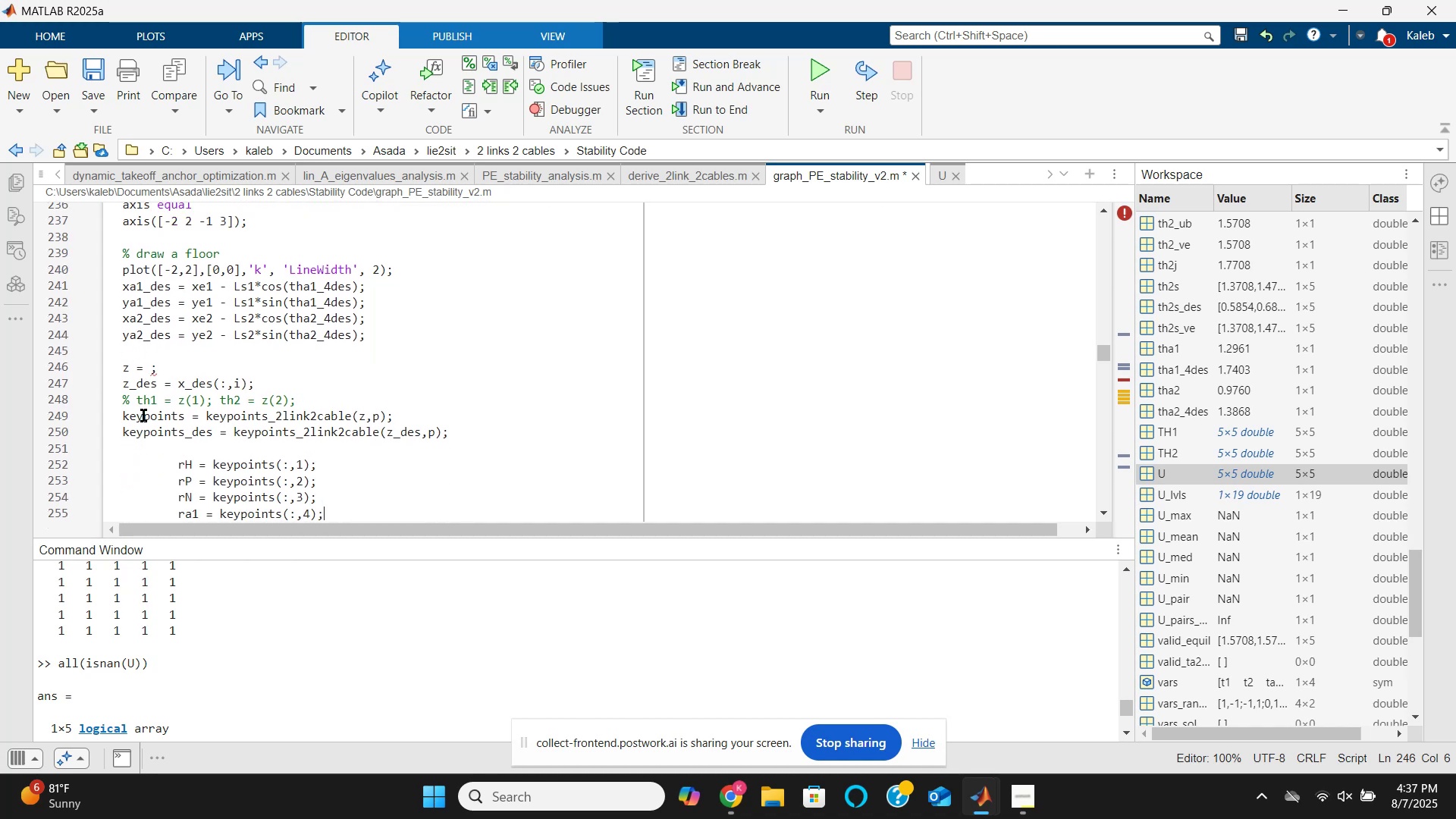 
key(ArrowDown)
 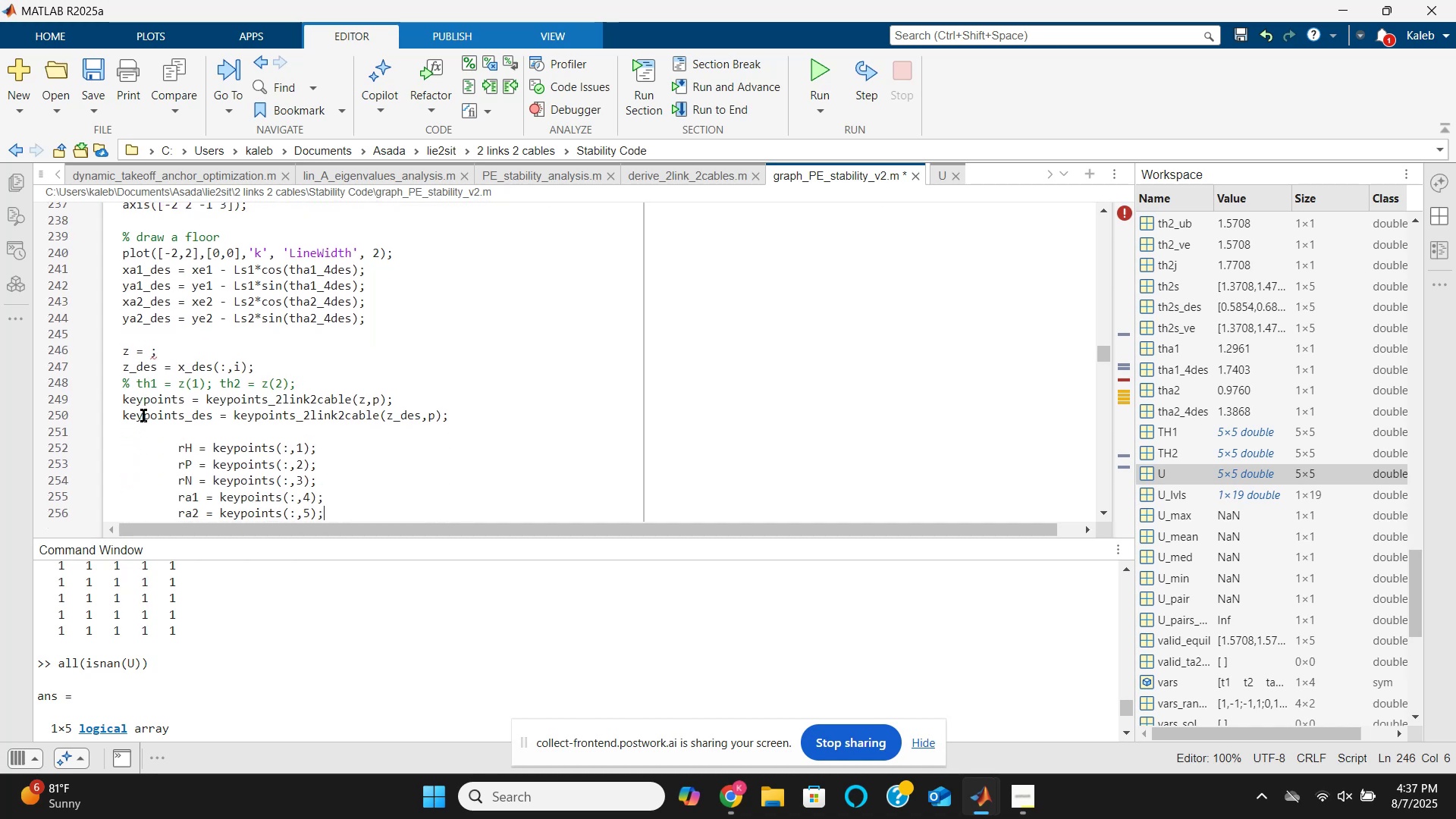 
key(ArrowDown)
 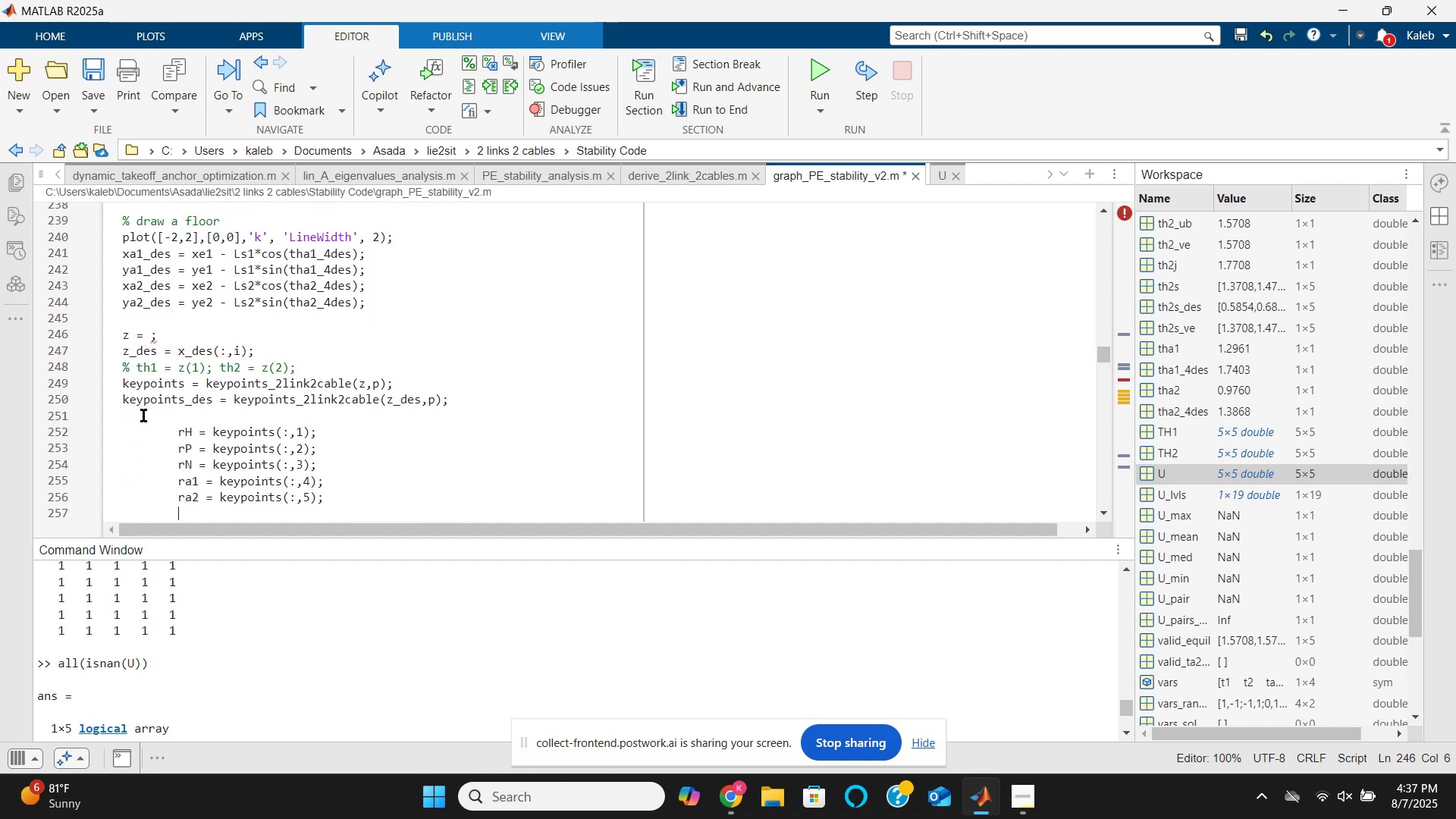 
key(ArrowDown)
 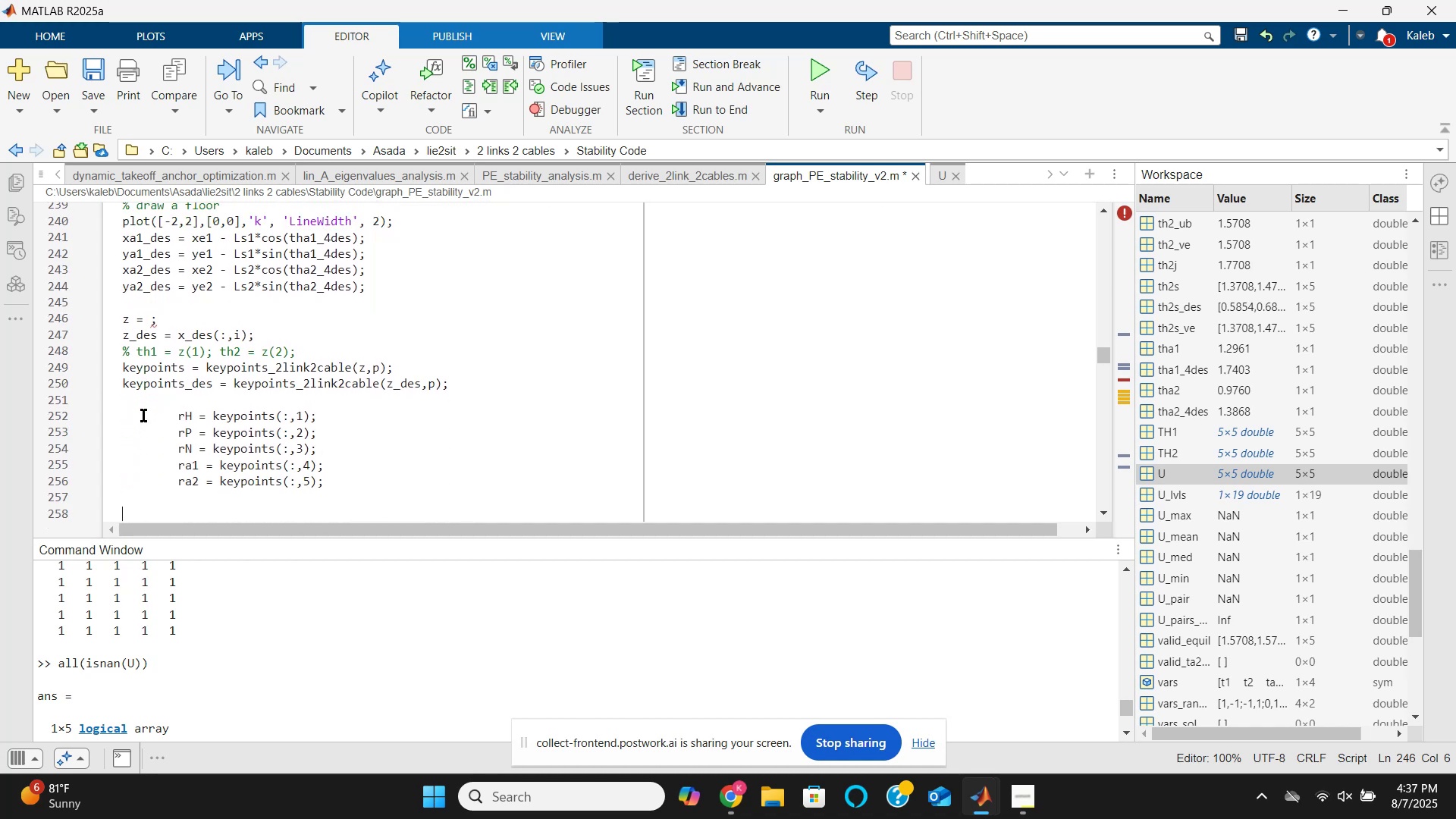 
key(ArrowDown)
 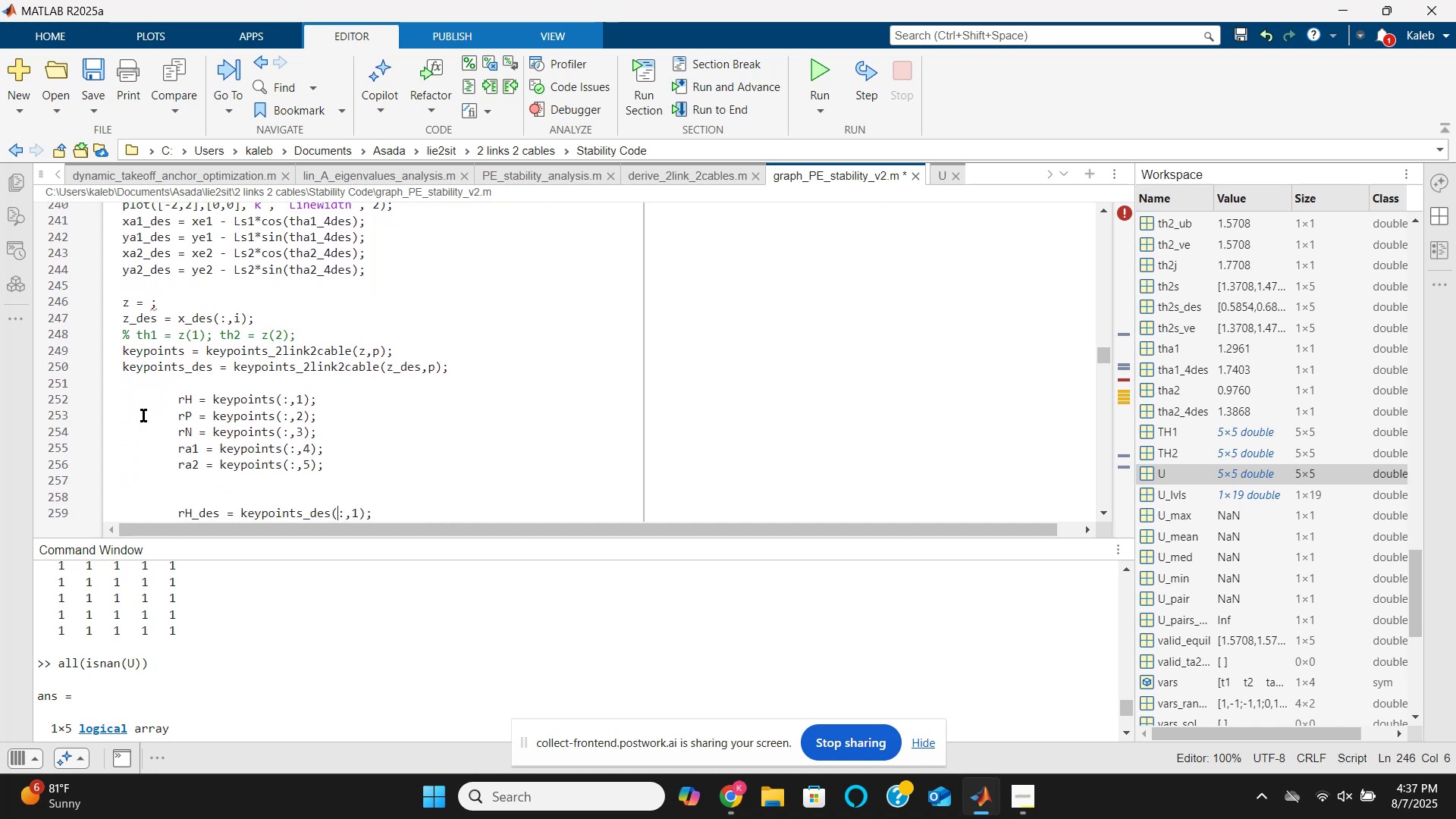 
key(ArrowDown)
 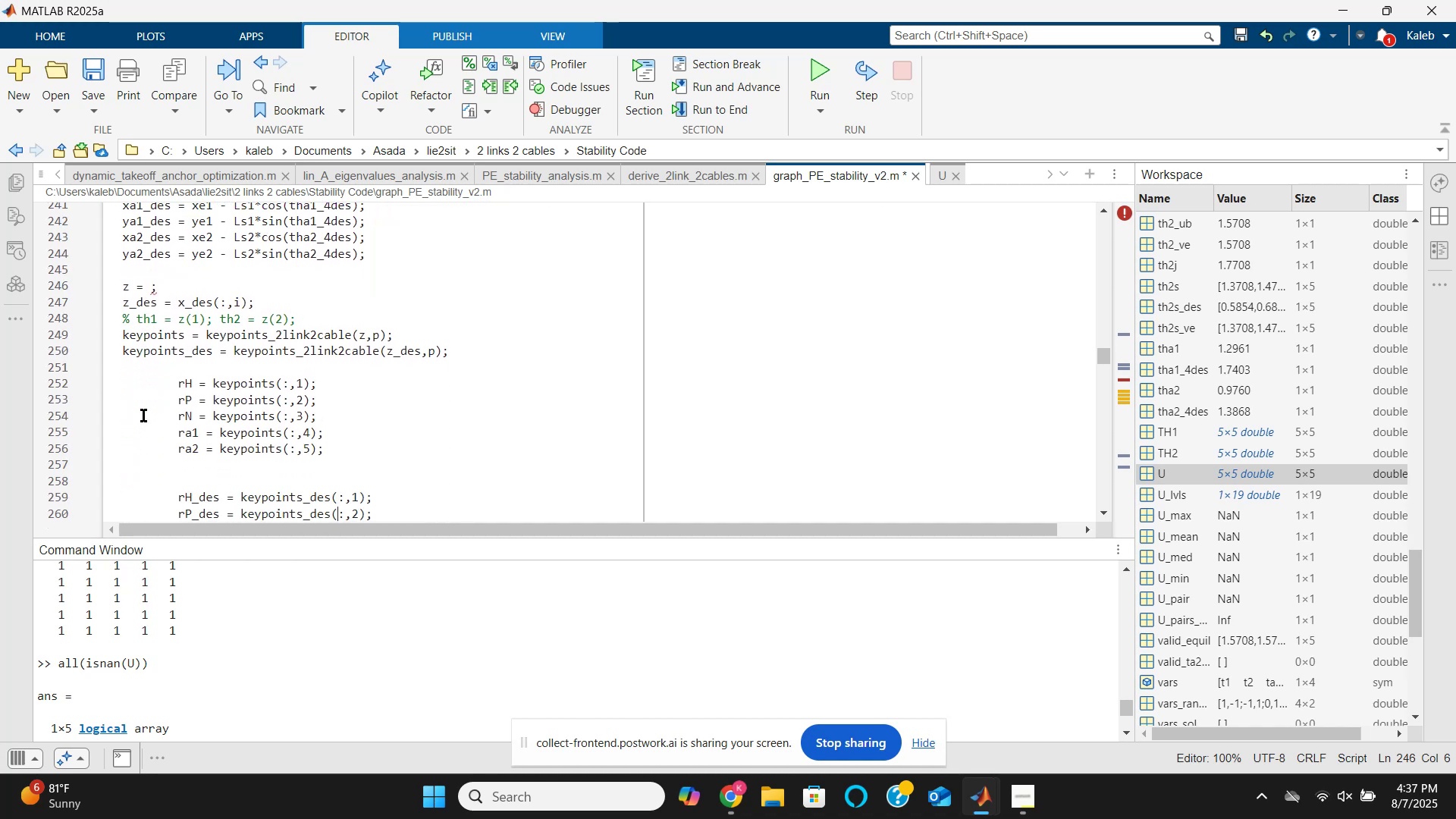 
key(ArrowDown)
 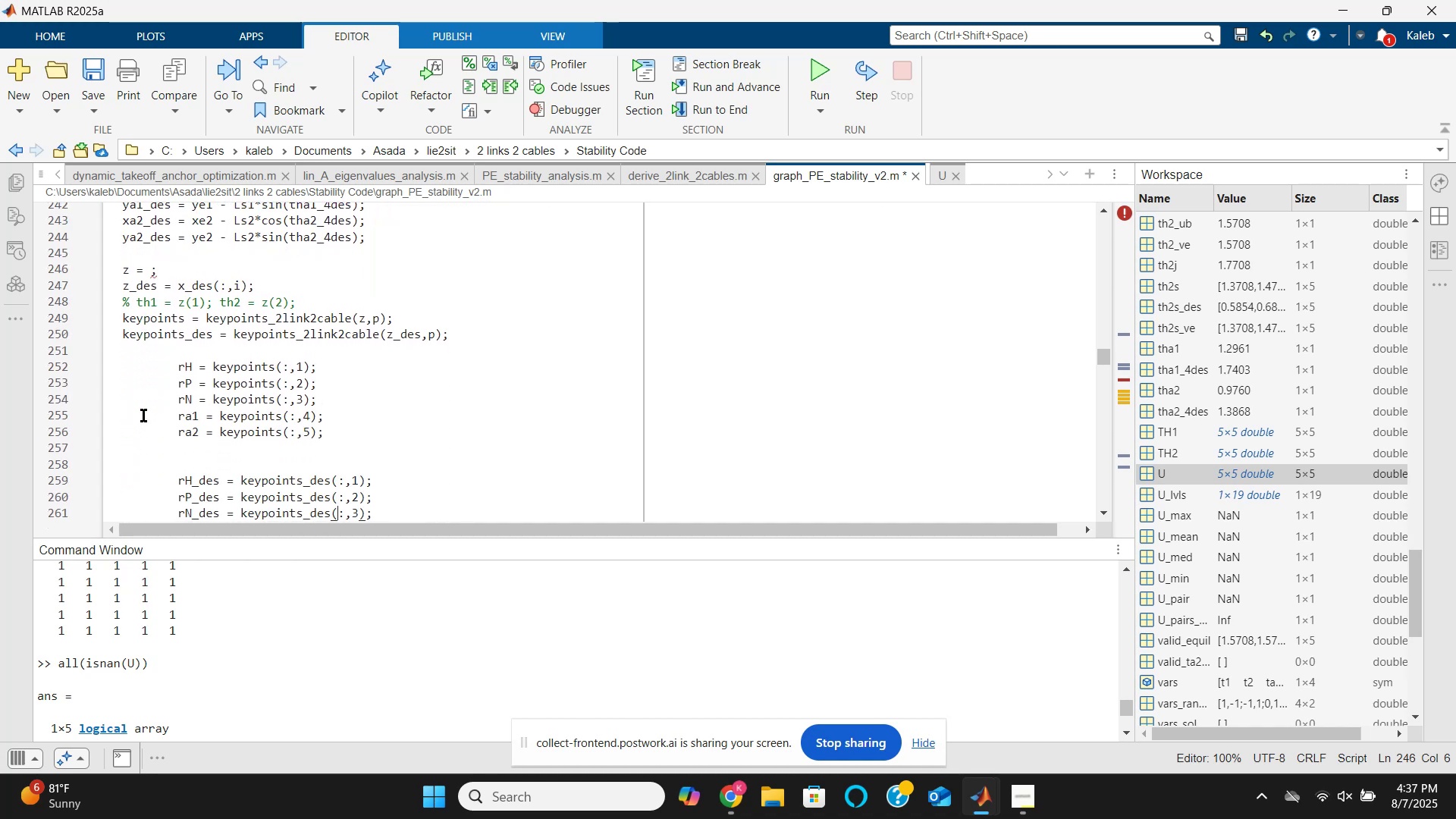 
key(ArrowDown)
 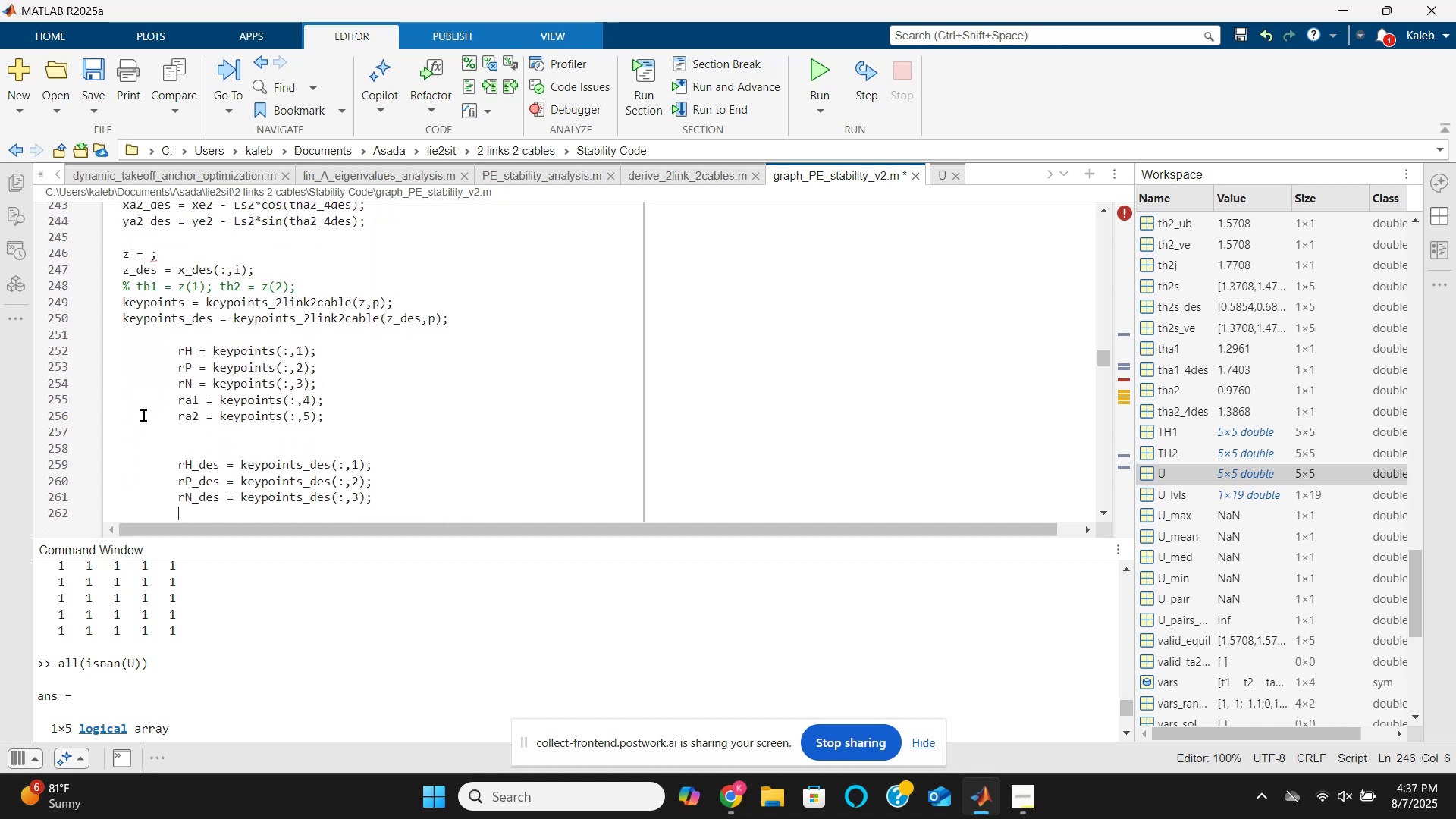 
key(ArrowDown)
 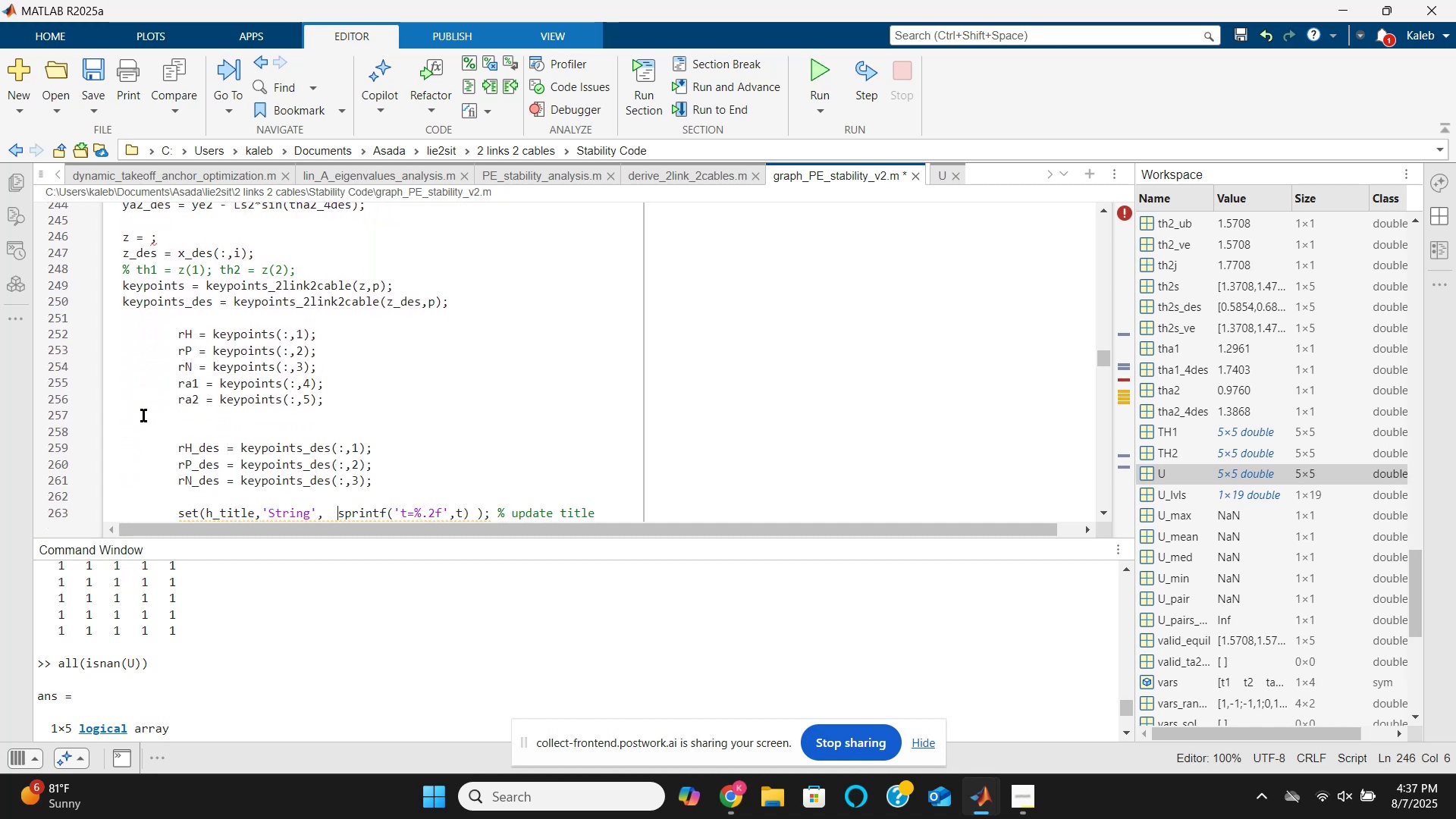 
key(ArrowDown)
 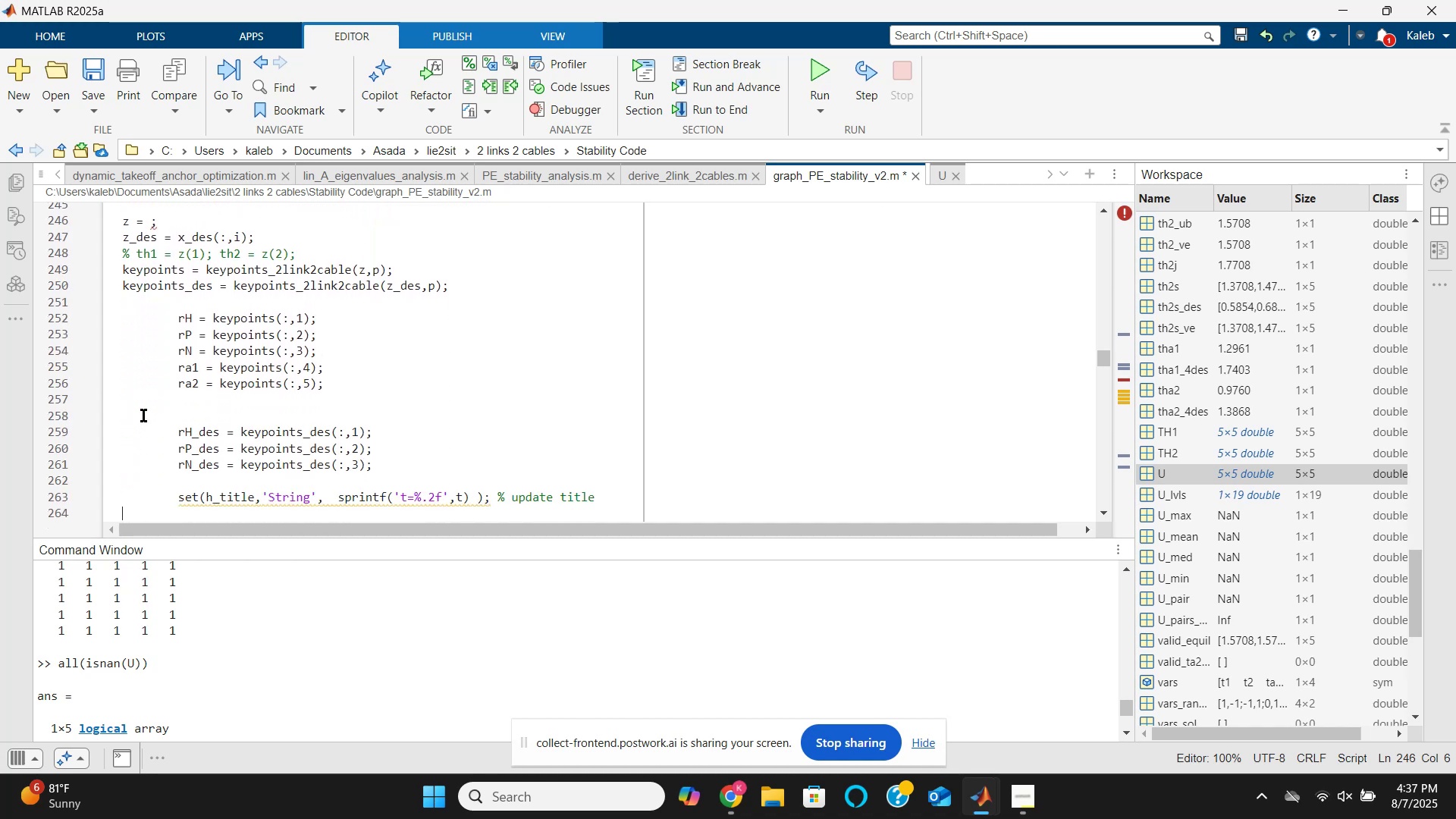 
key(ArrowDown)
 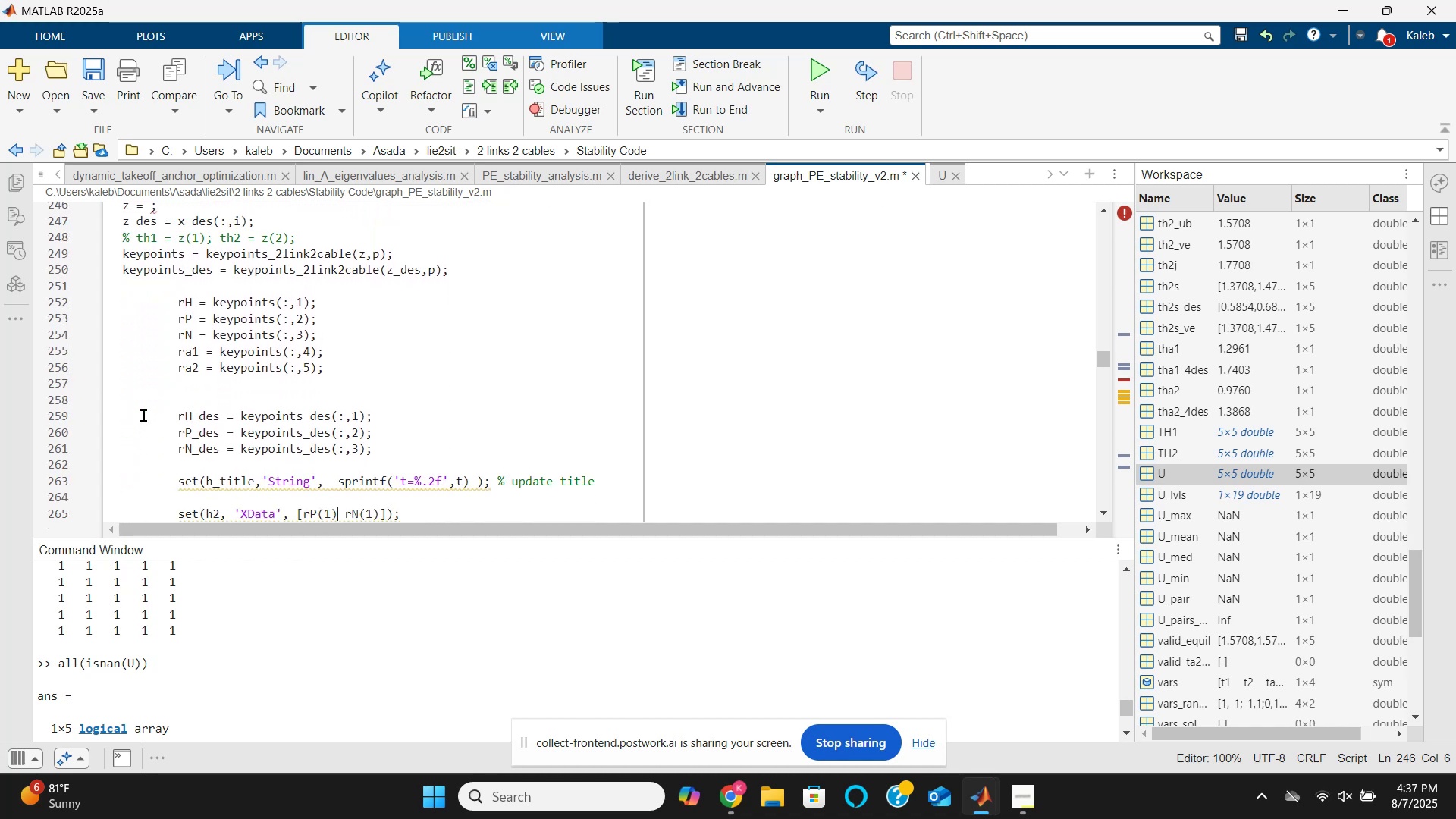 
key(ArrowDown)
 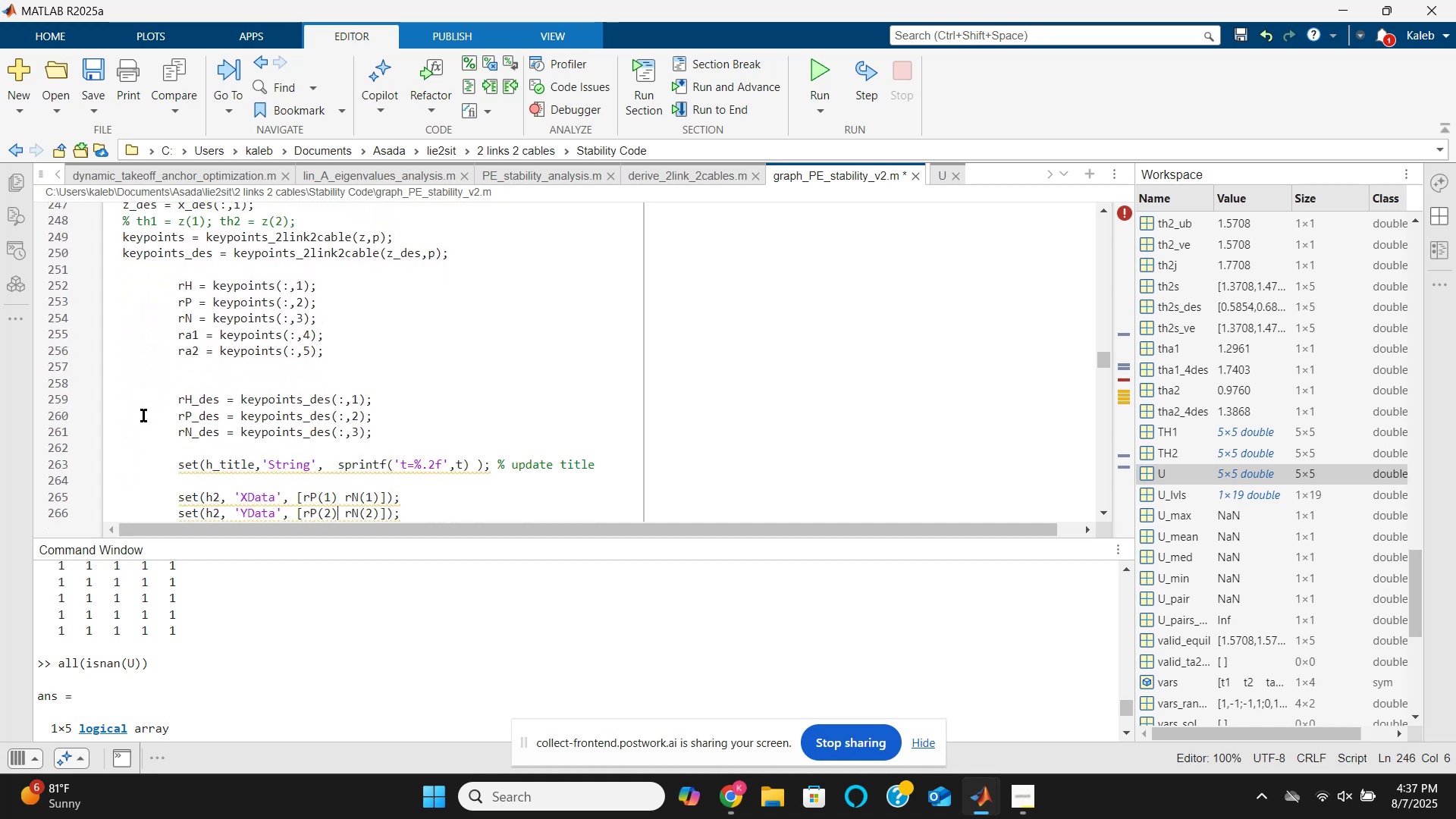 
key(ArrowDown)
 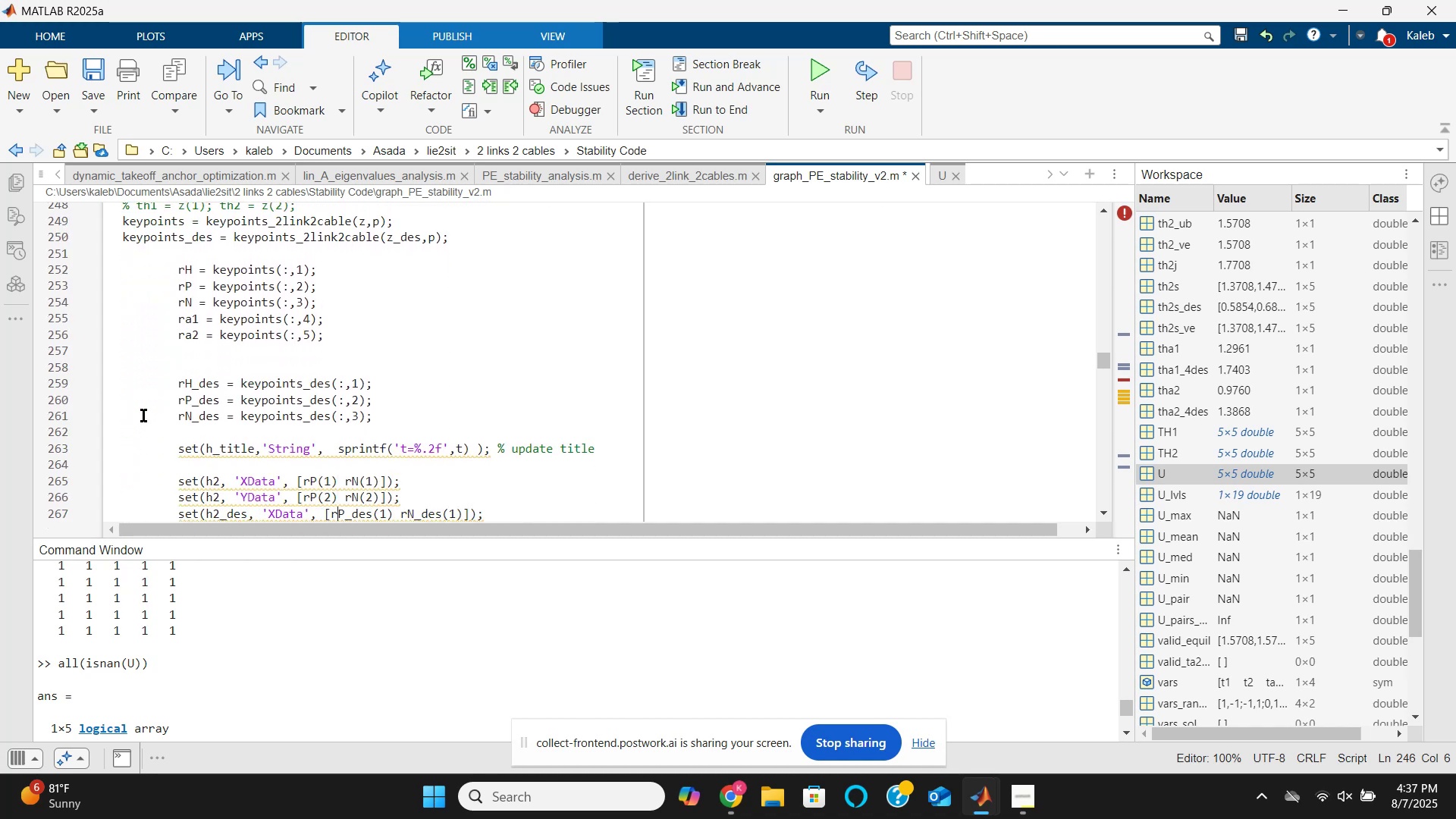 
key(ArrowDown)
 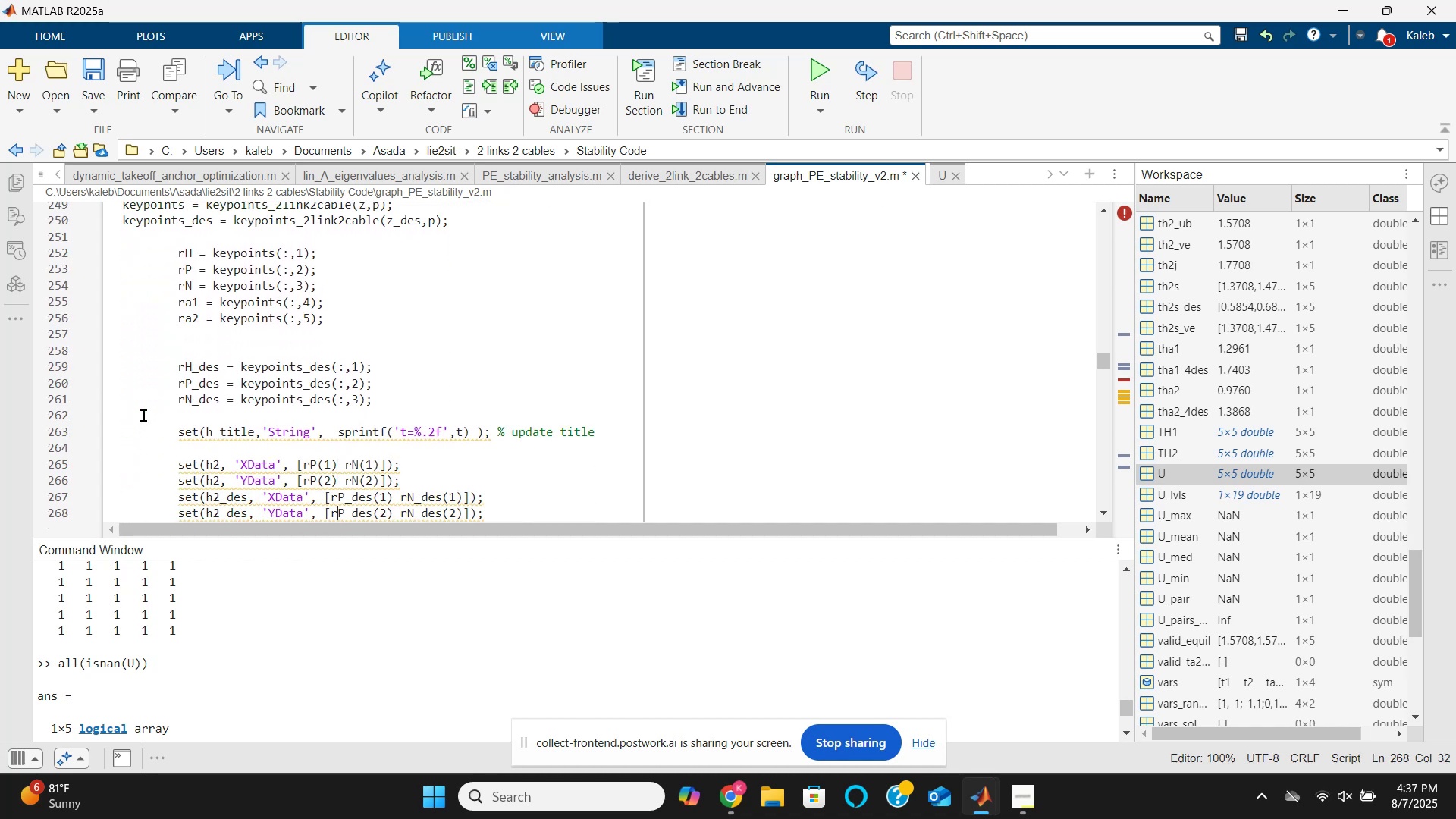 
key(ArrowDown)
 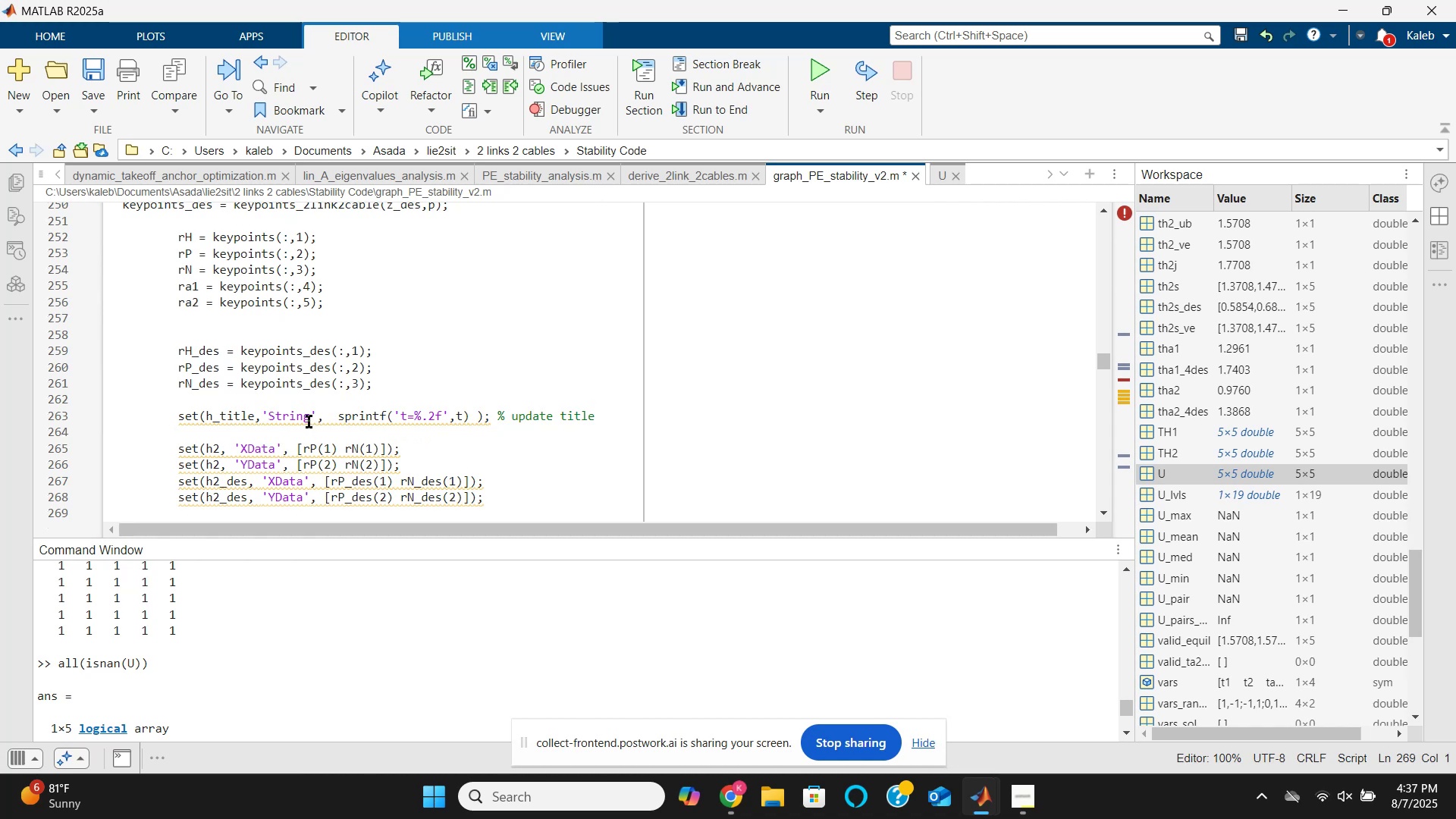 
double_click([309, 421])
 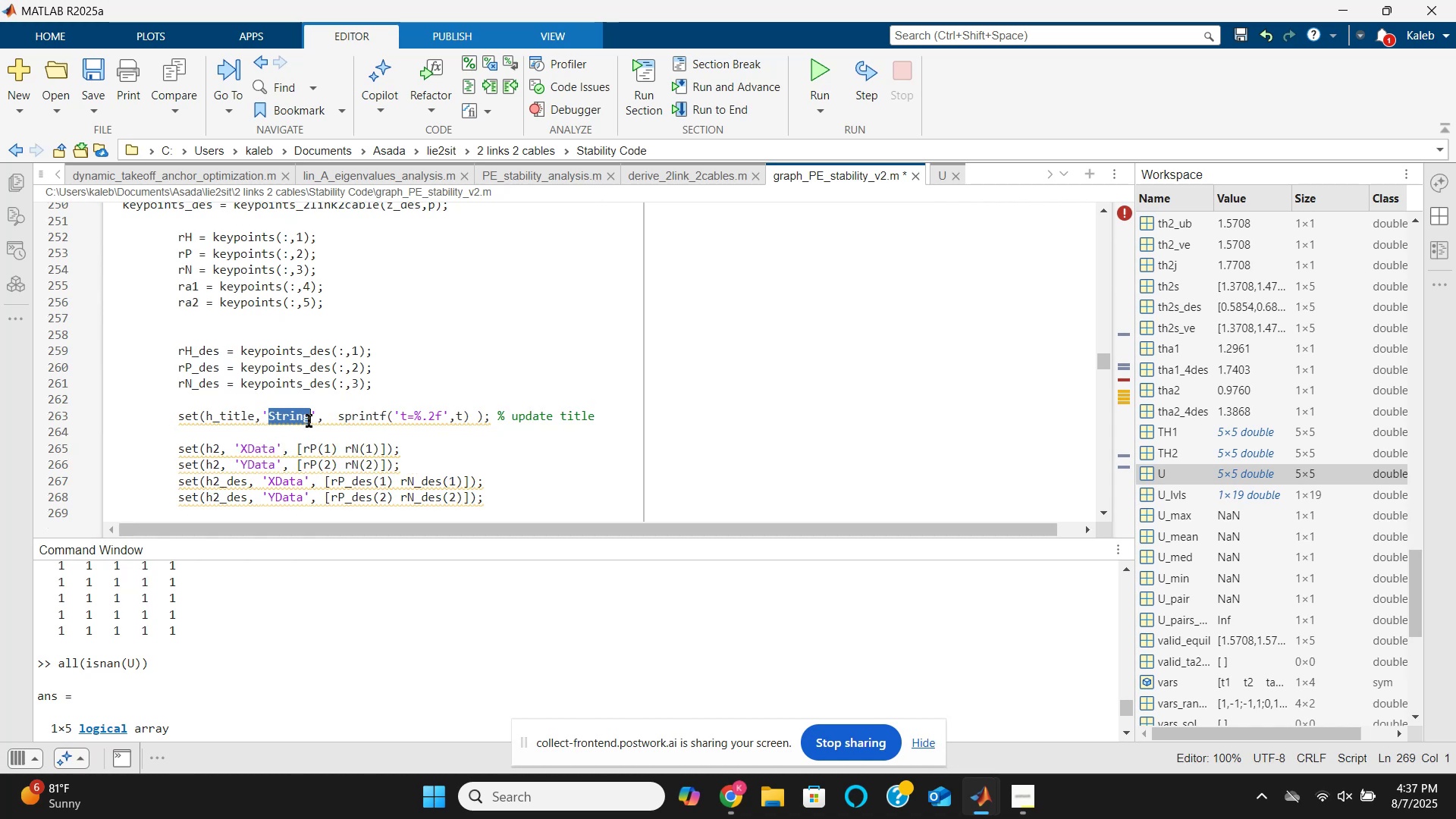 
triple_click([309, 421])
 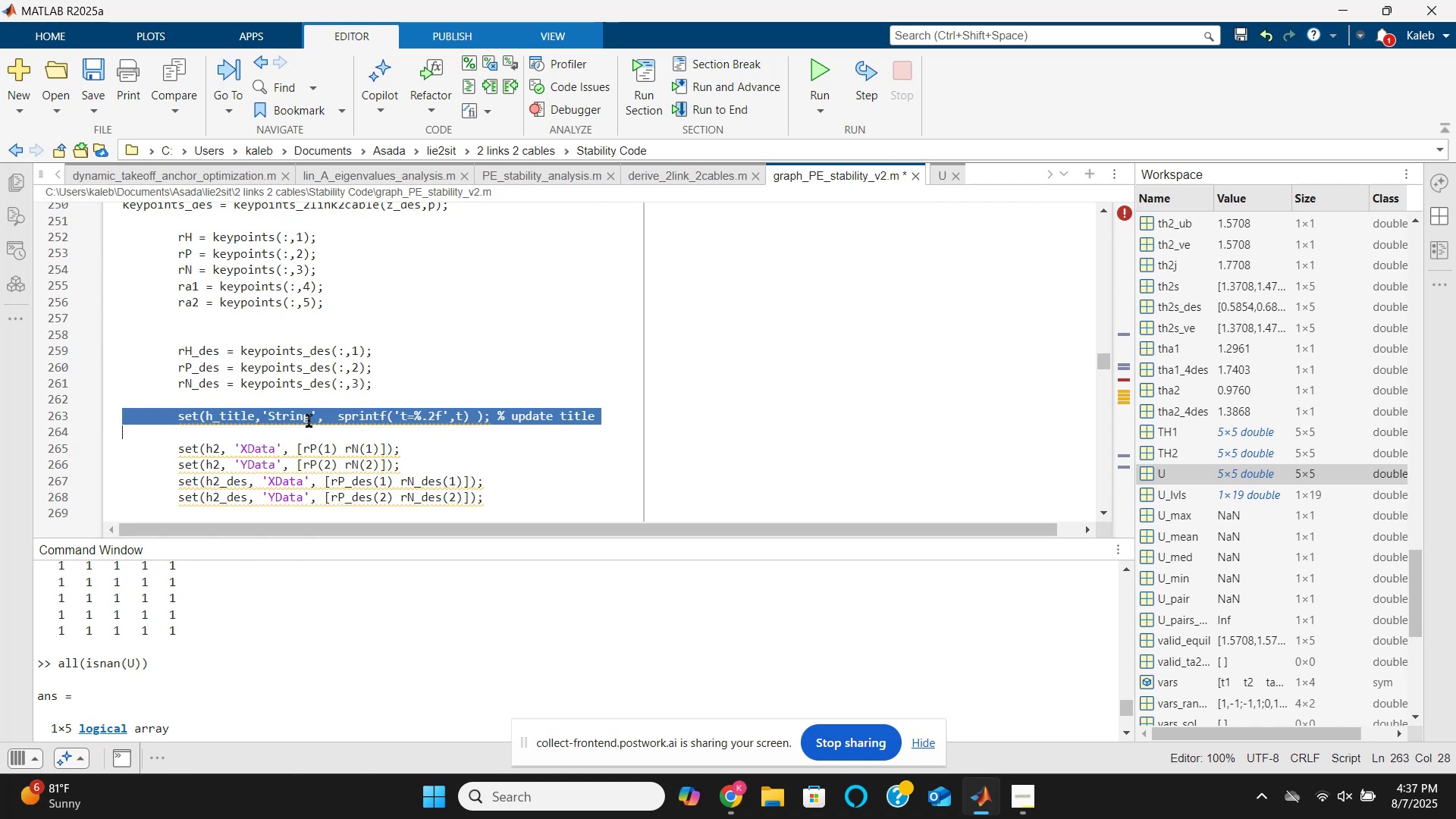 
triple_click([309, 421])
 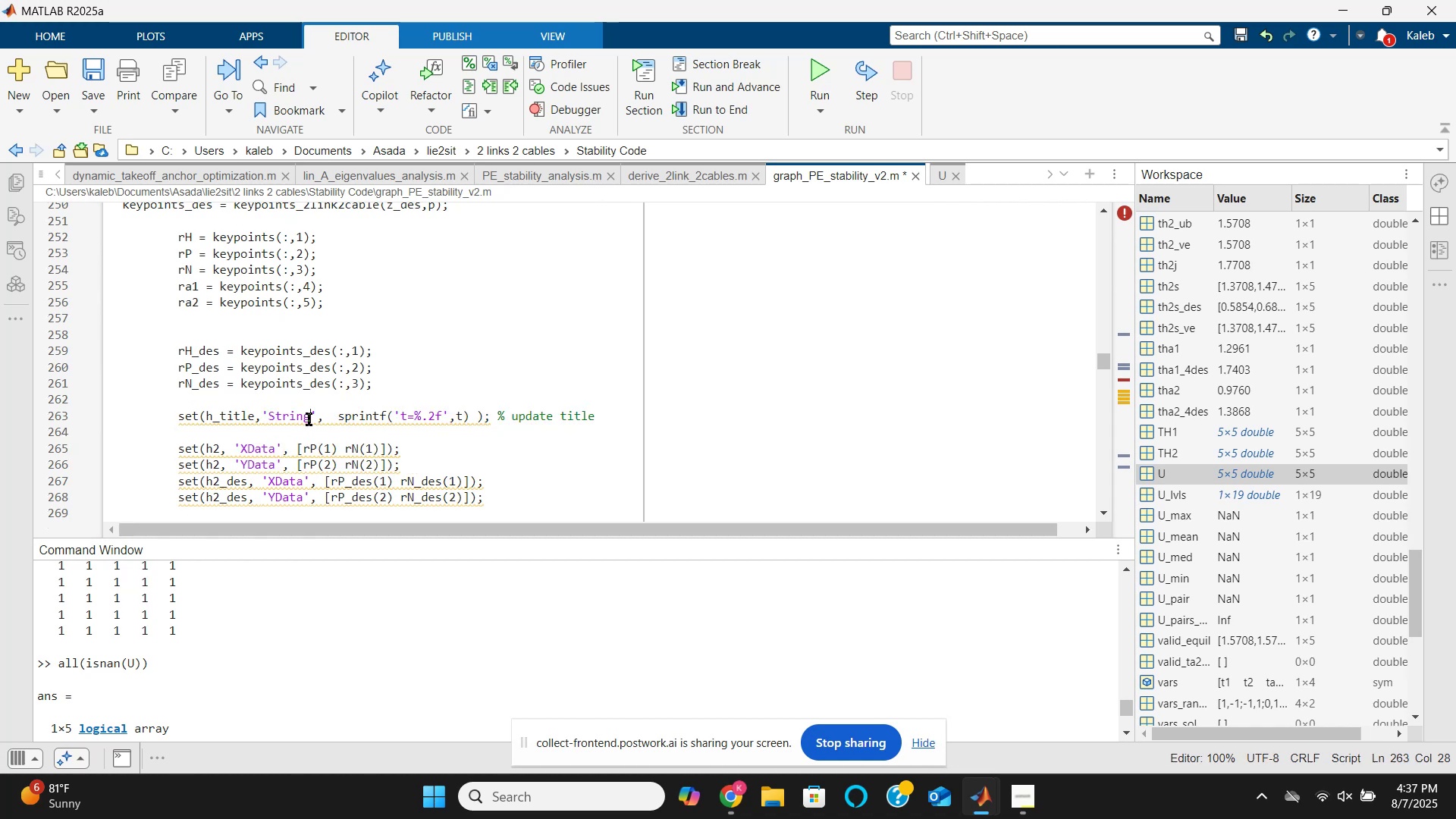 
triple_click([309, 419])
 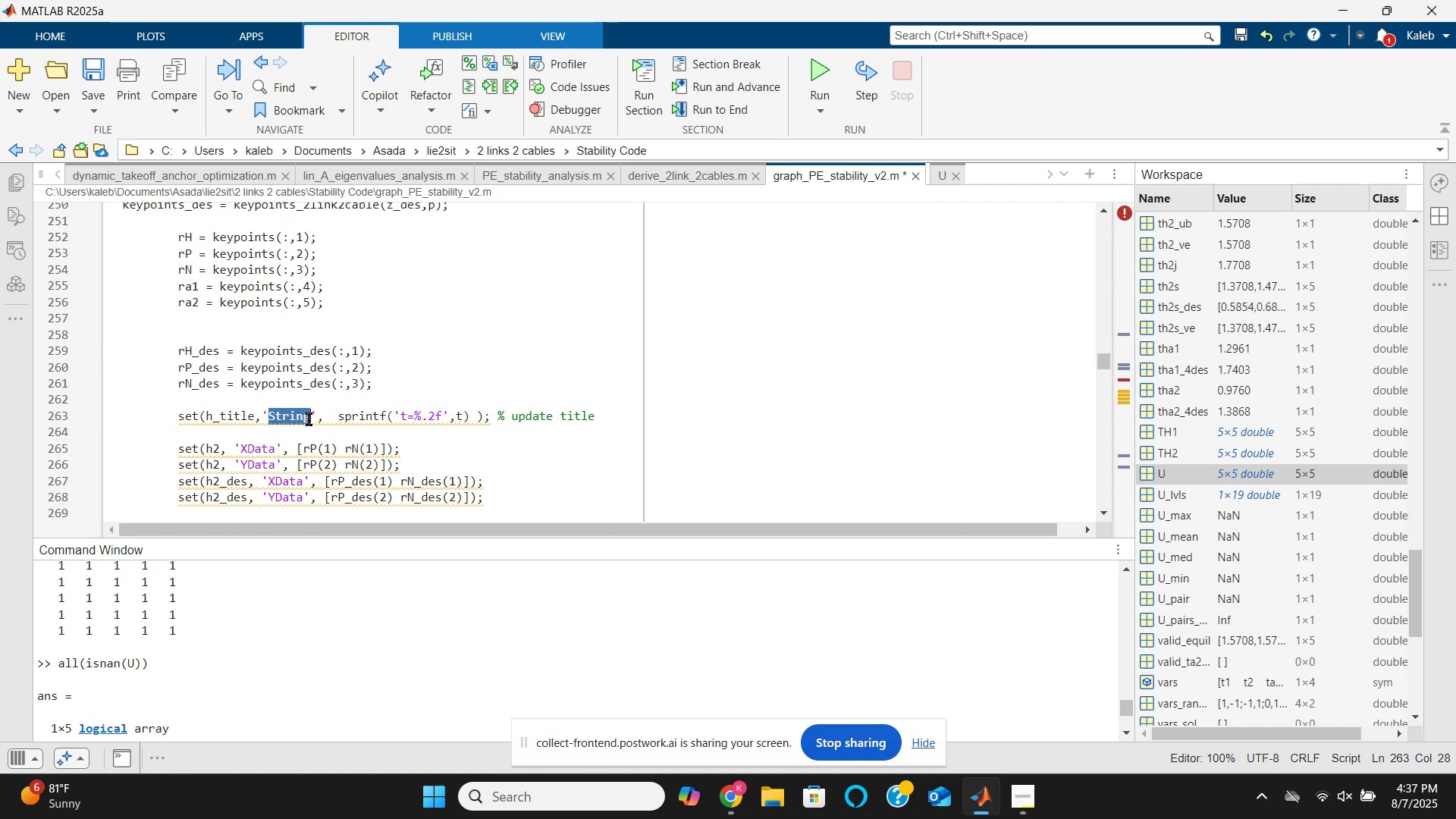 
triple_click([309, 419])
 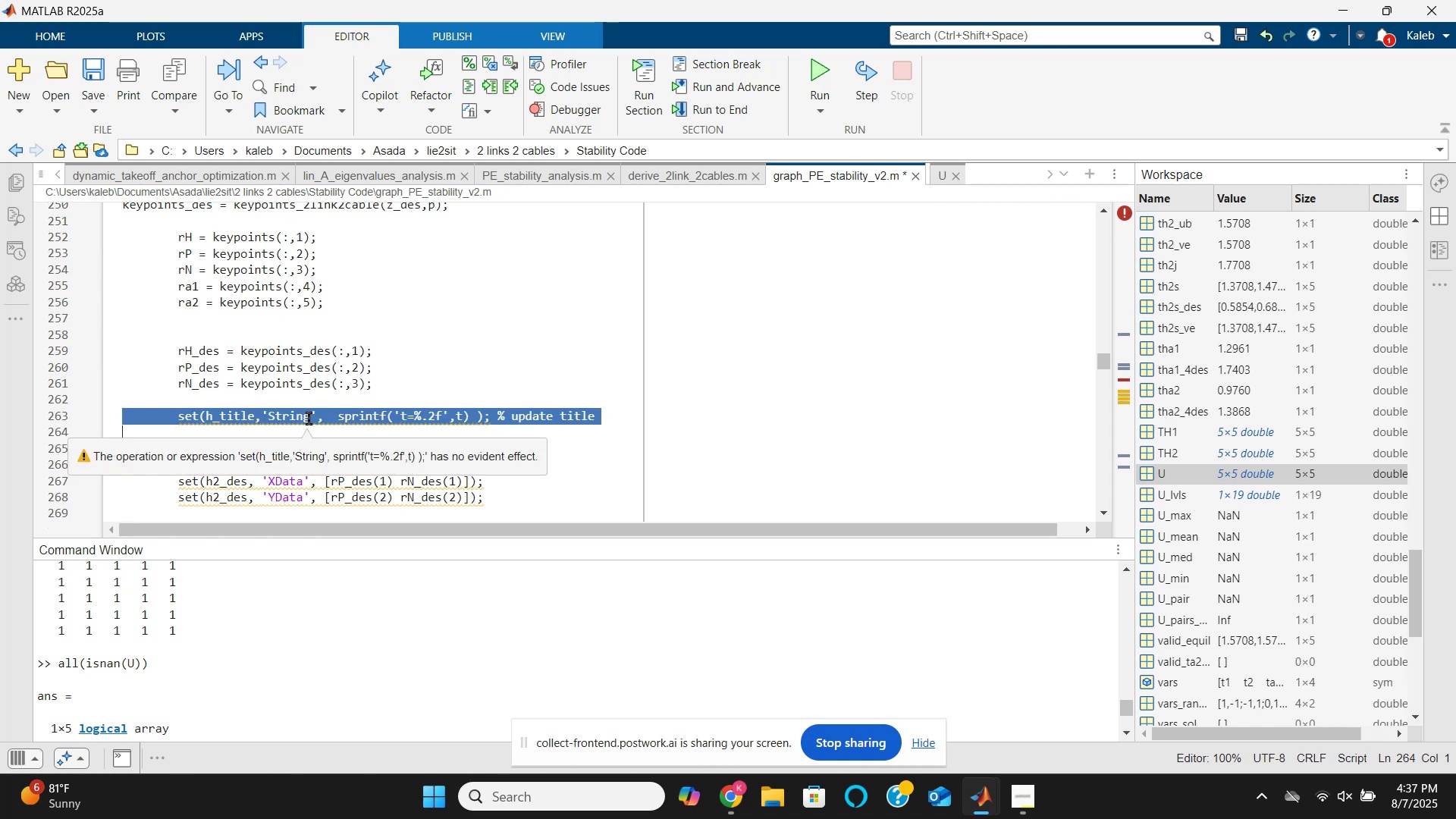 
key(Backspace)
 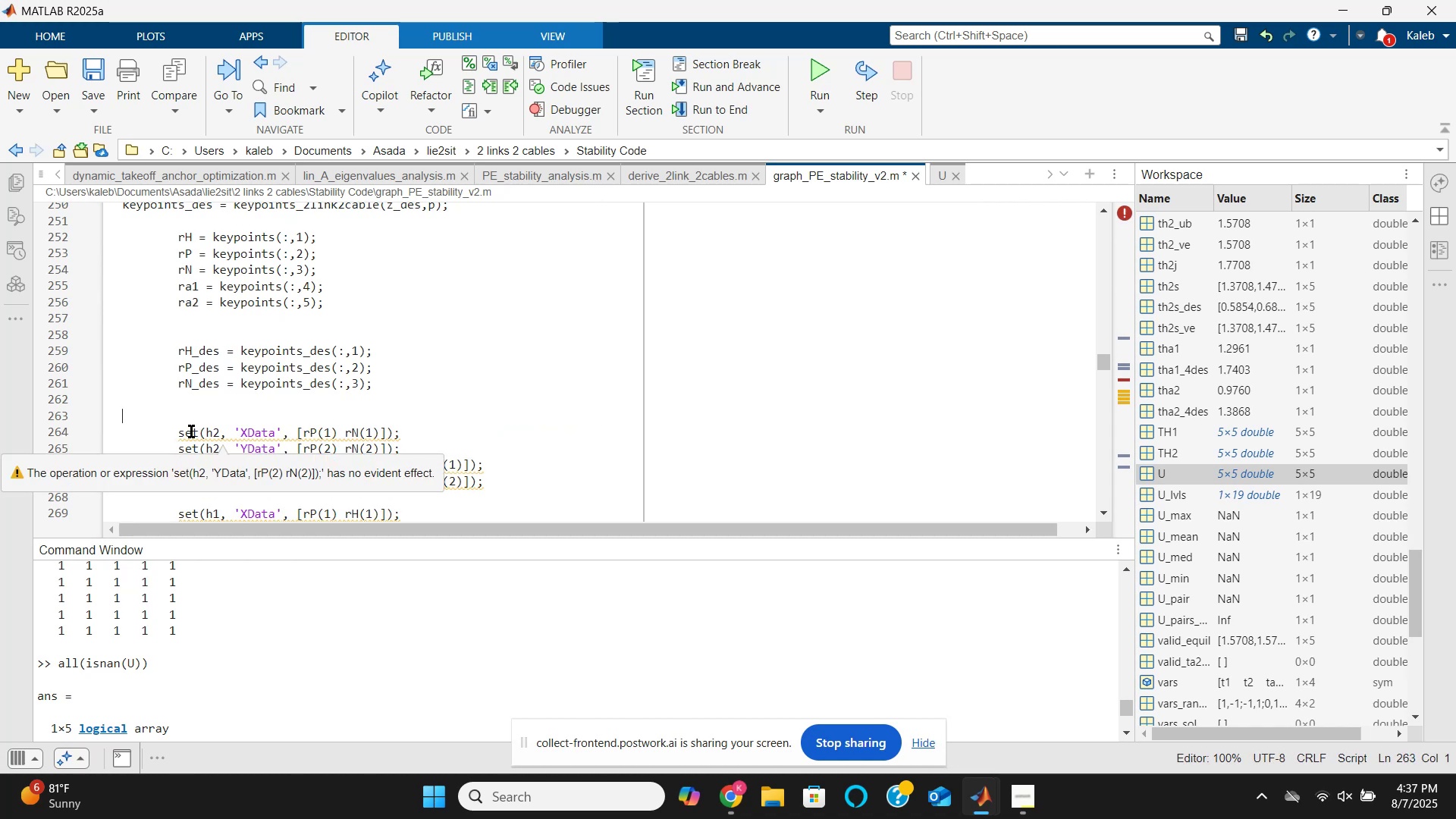 
key(Backspace)
 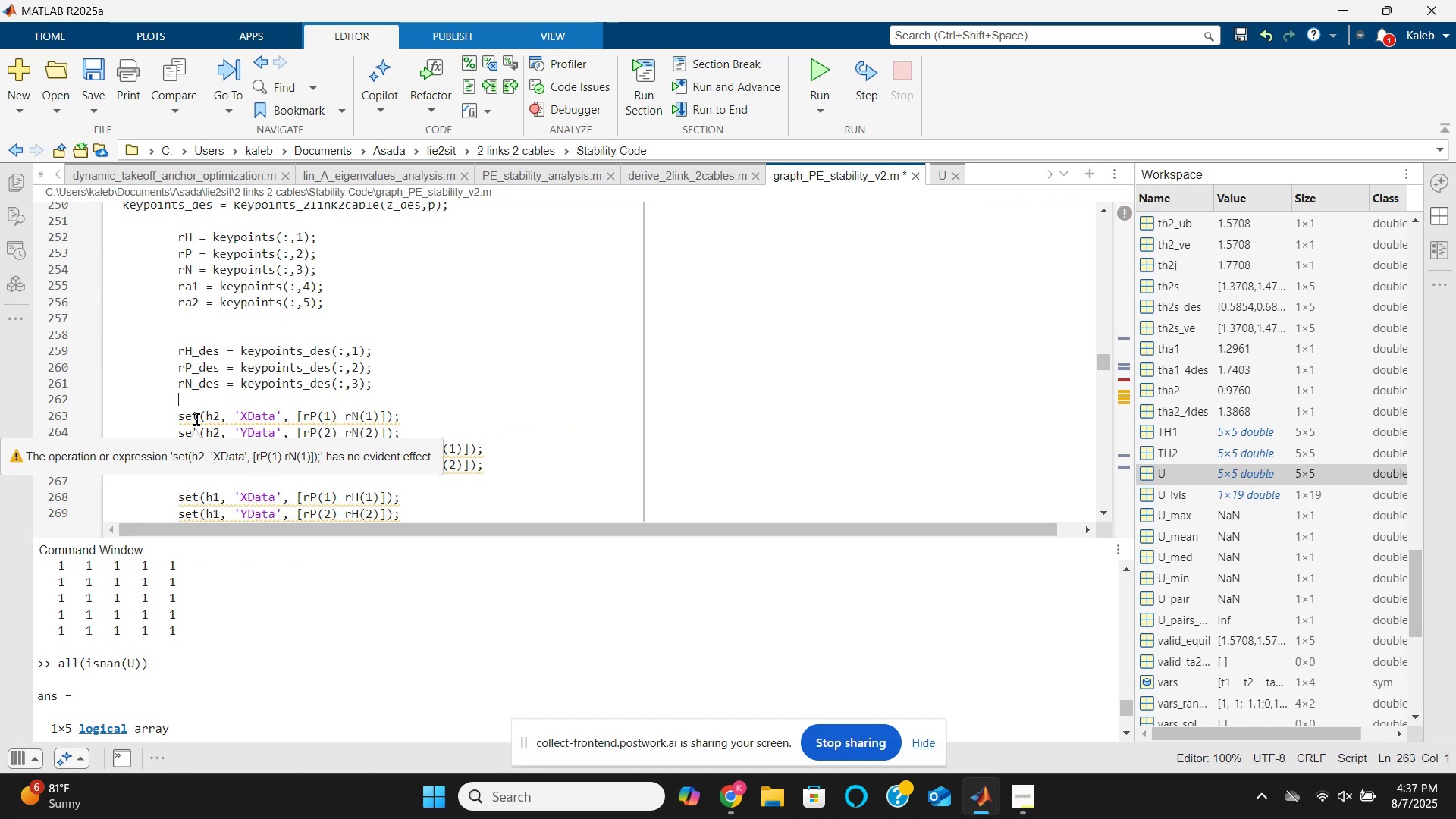 
scroll: coordinate [206, 410], scroll_direction: down, amount: 3.0
 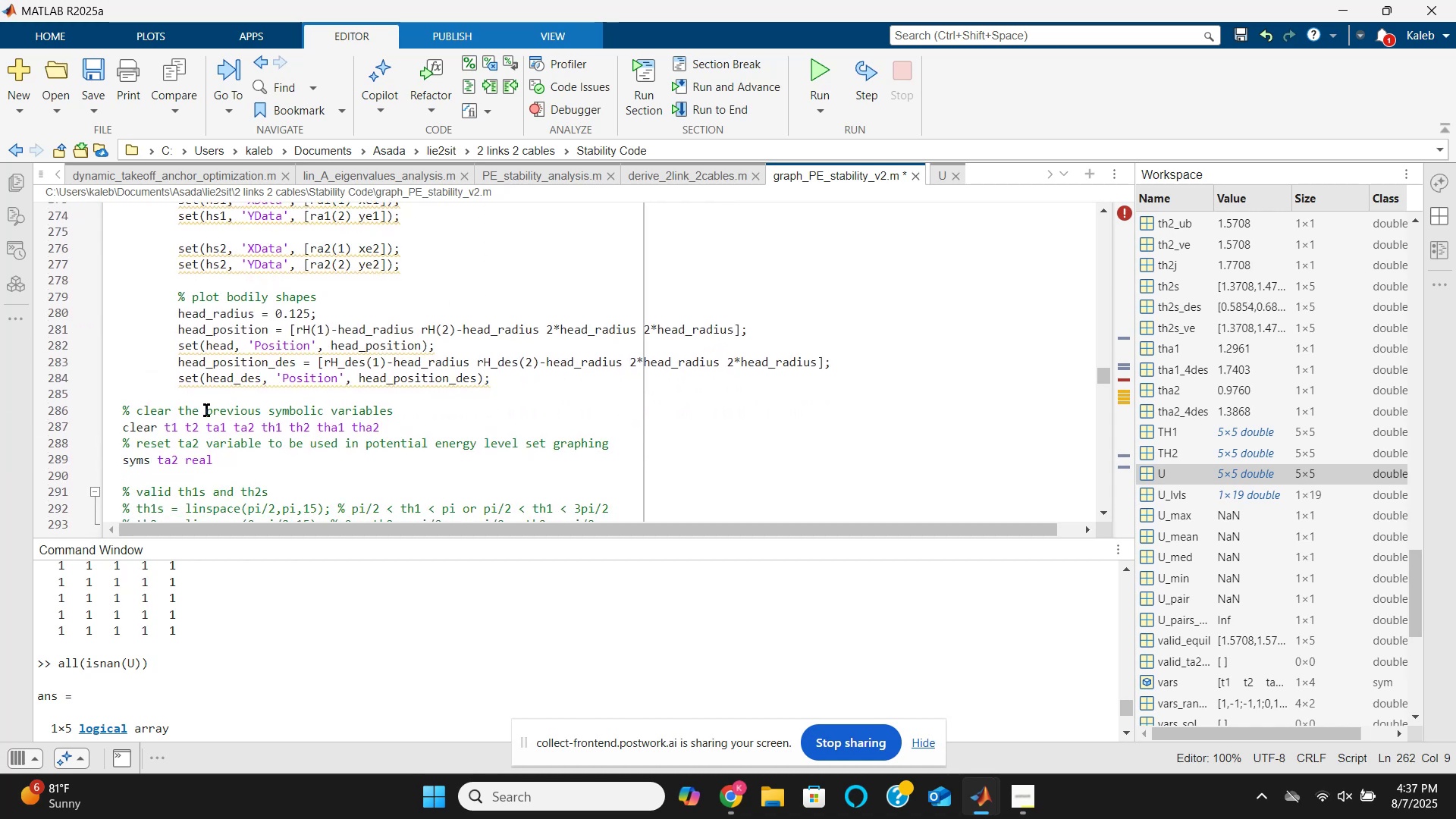 
scroll: coordinate [206, 410], scroll_direction: up, amount: 3.0
 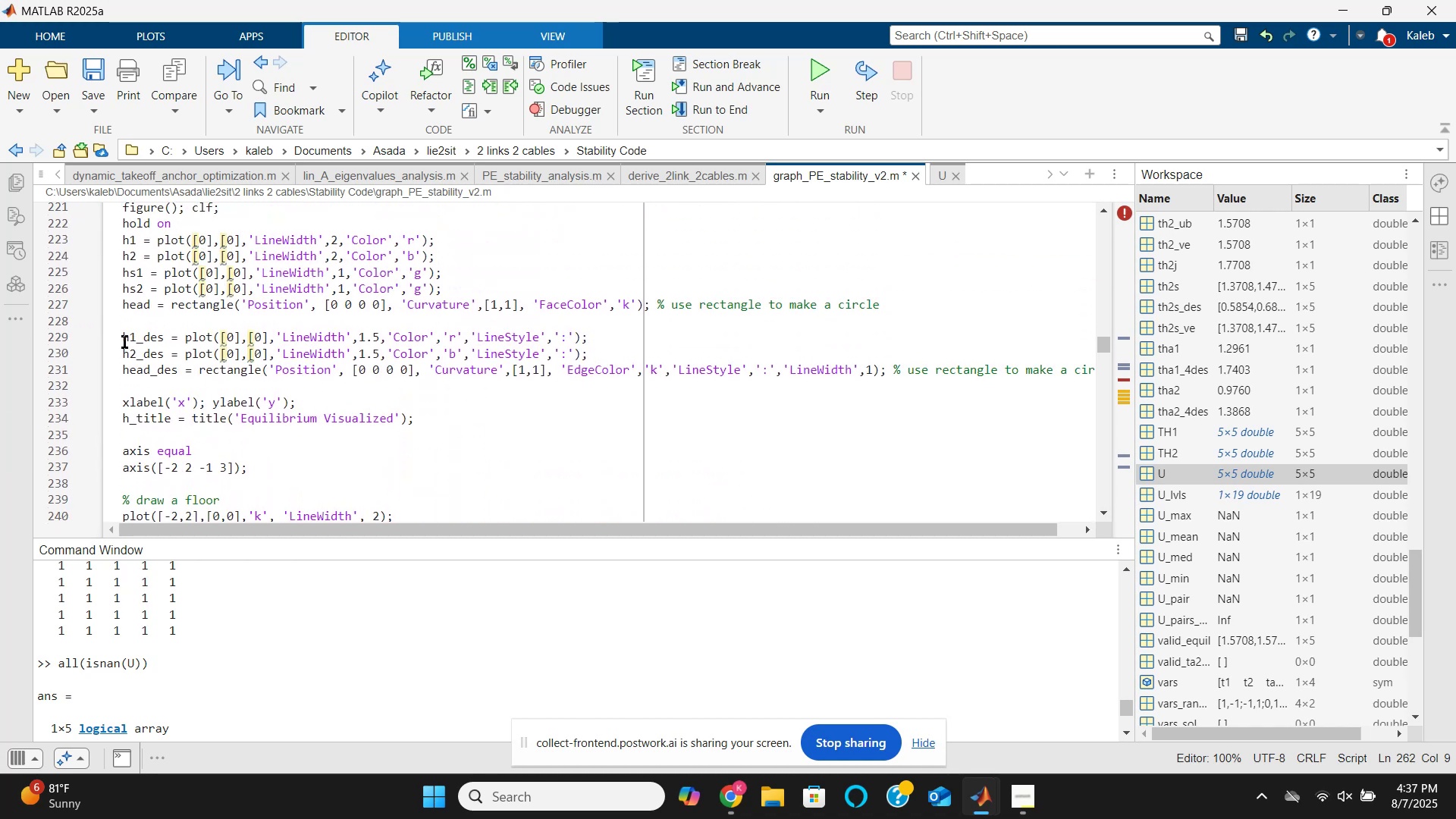 
left_click_drag(start_coordinate=[124, 339], to_coordinate=[1091, 366])
 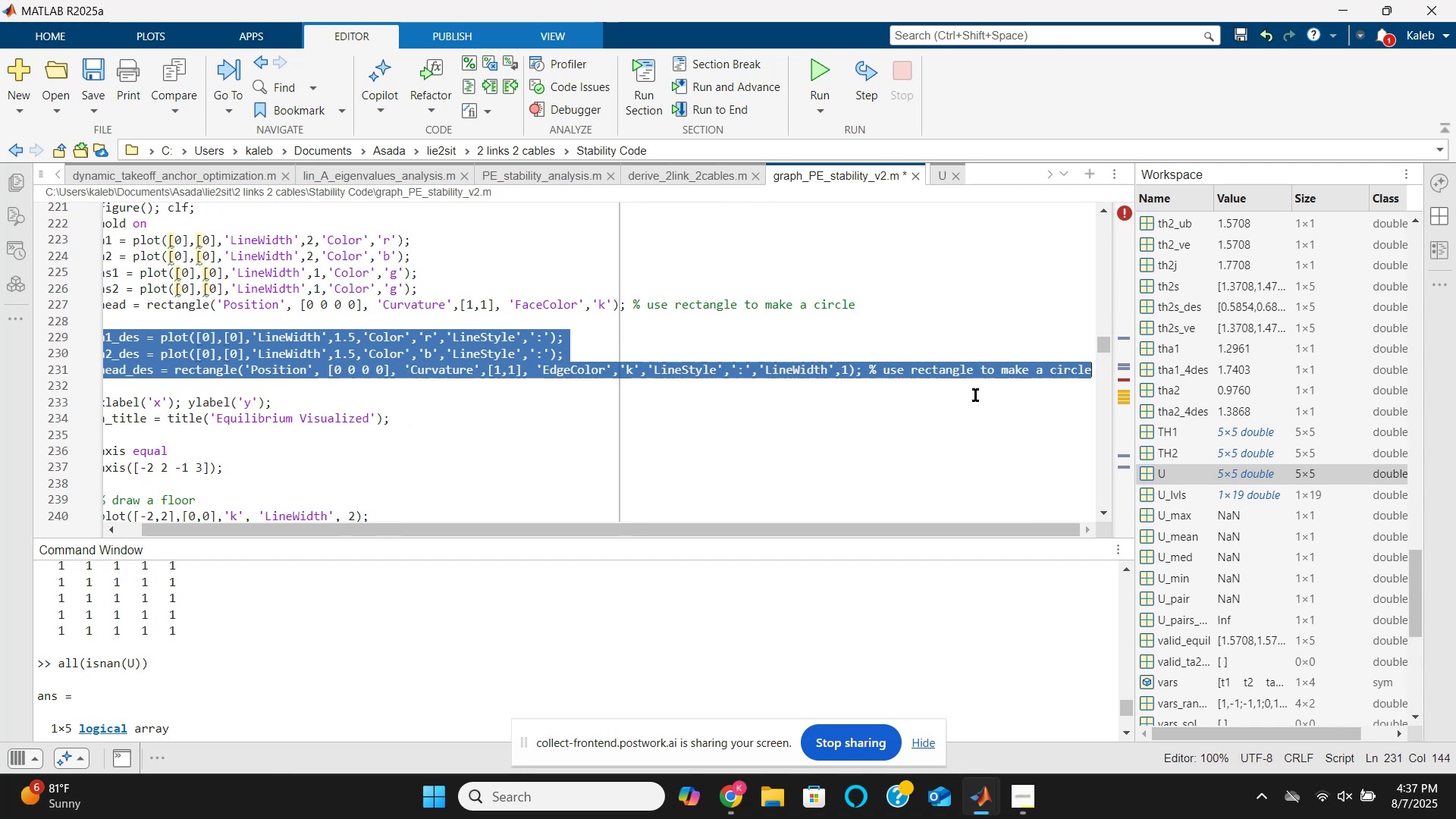 
scroll: coordinate [946, 397], scroll_direction: up, amount: 1.0
 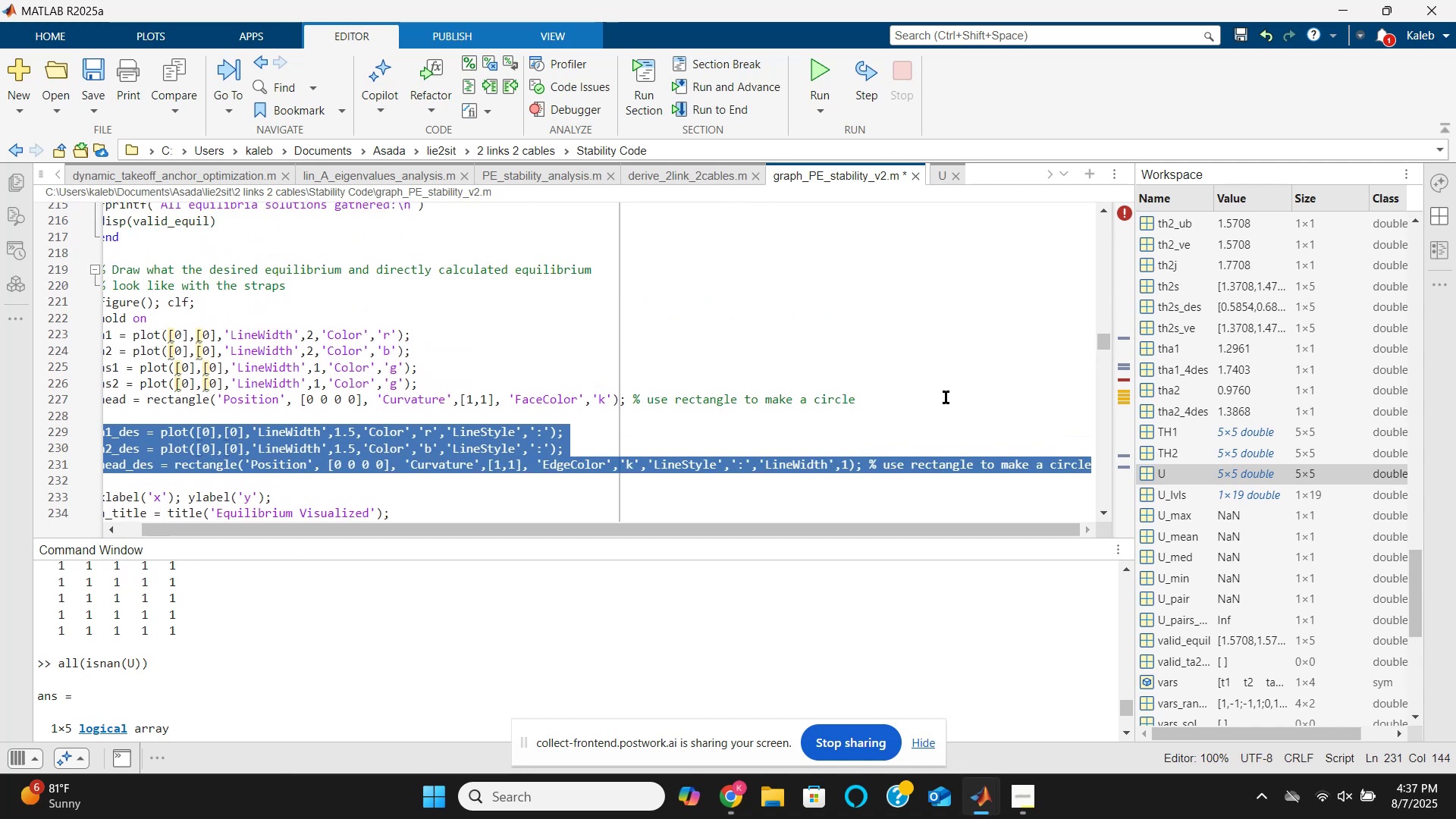 
key(Control+X)
 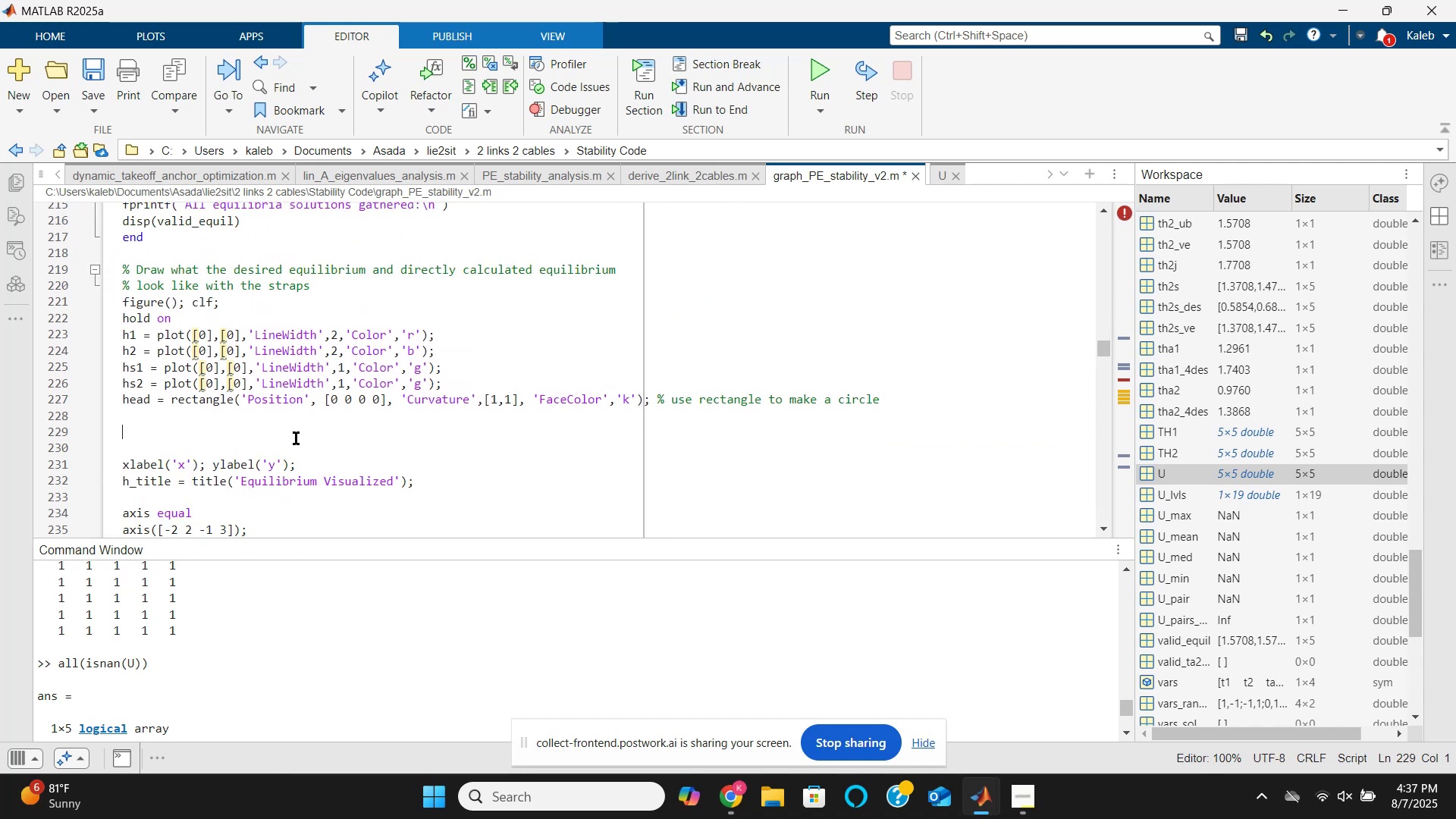 
key(Control+Backspace)
 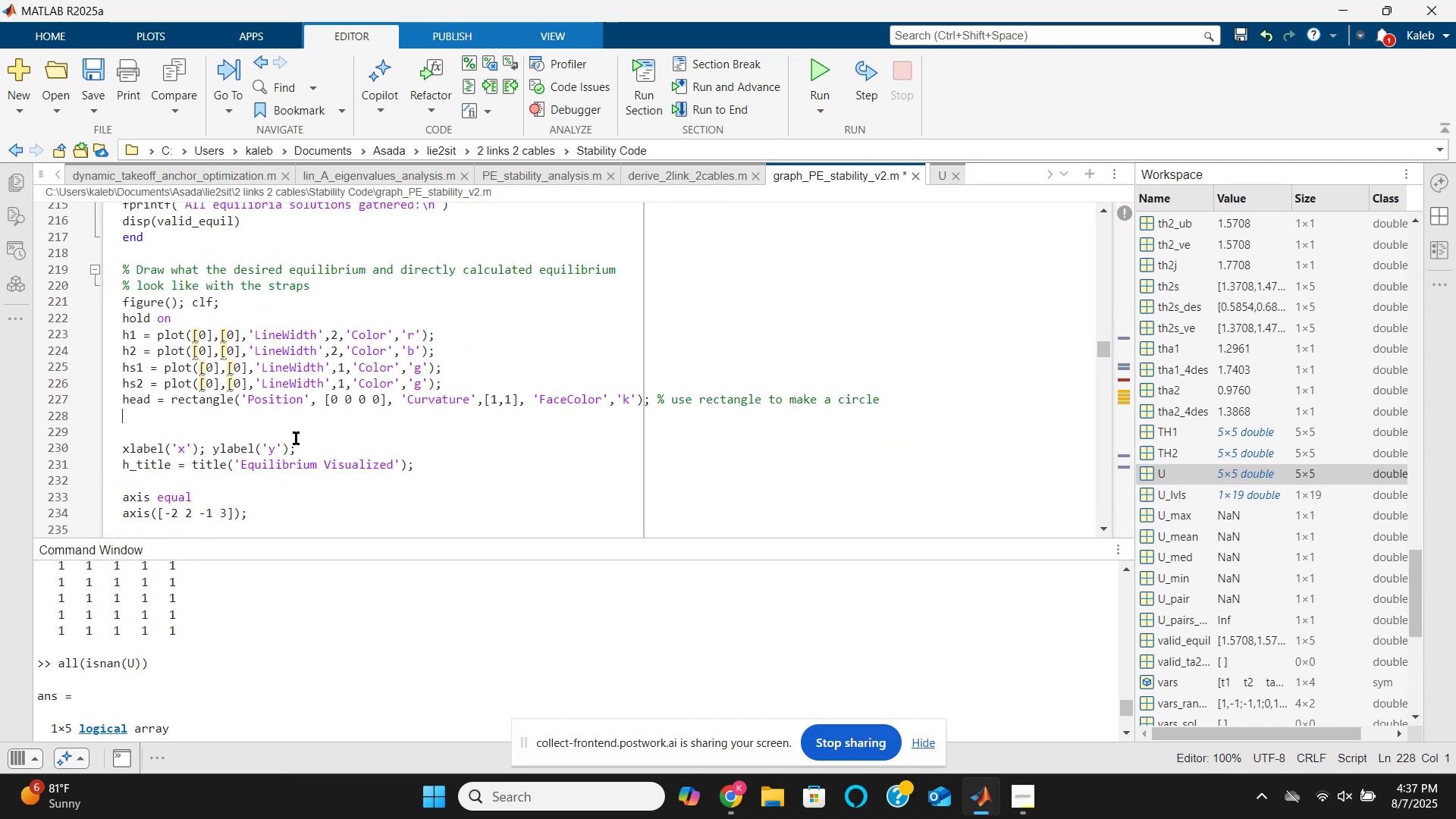 
key(Backspace)
 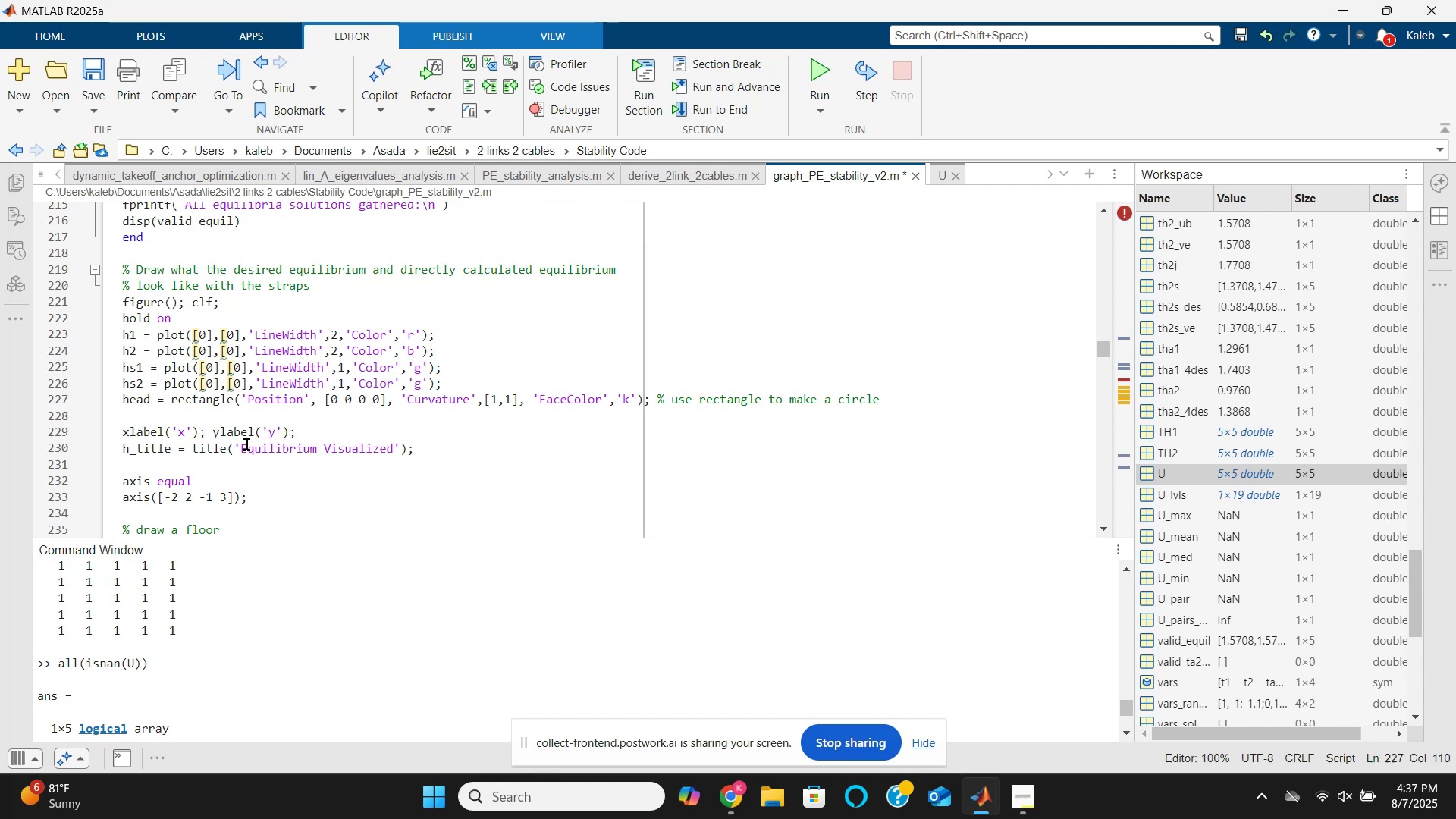 
scroll: coordinate [243, 450], scroll_direction: down, amount: 1.0
 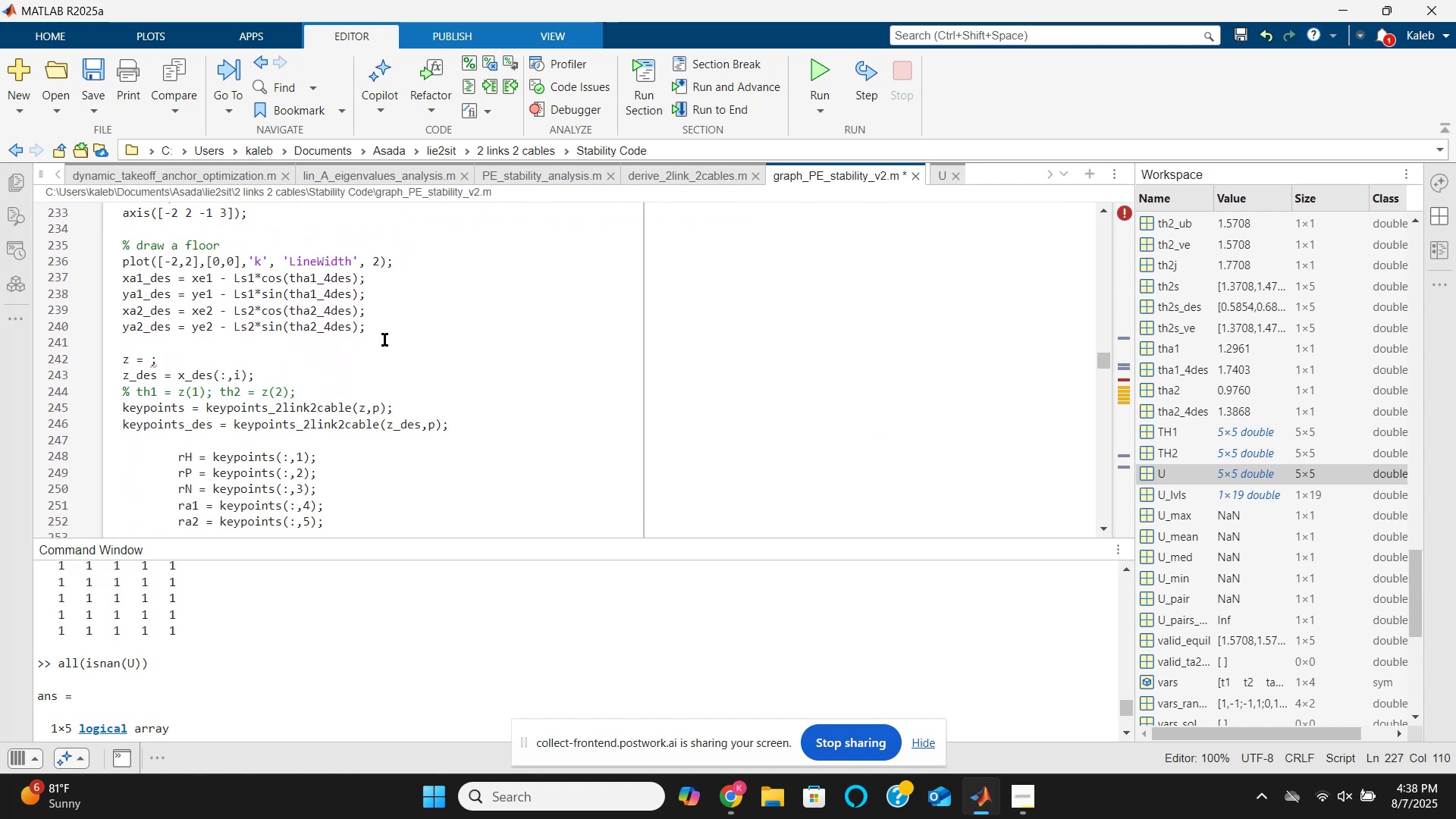 
left_click([397, 335])
 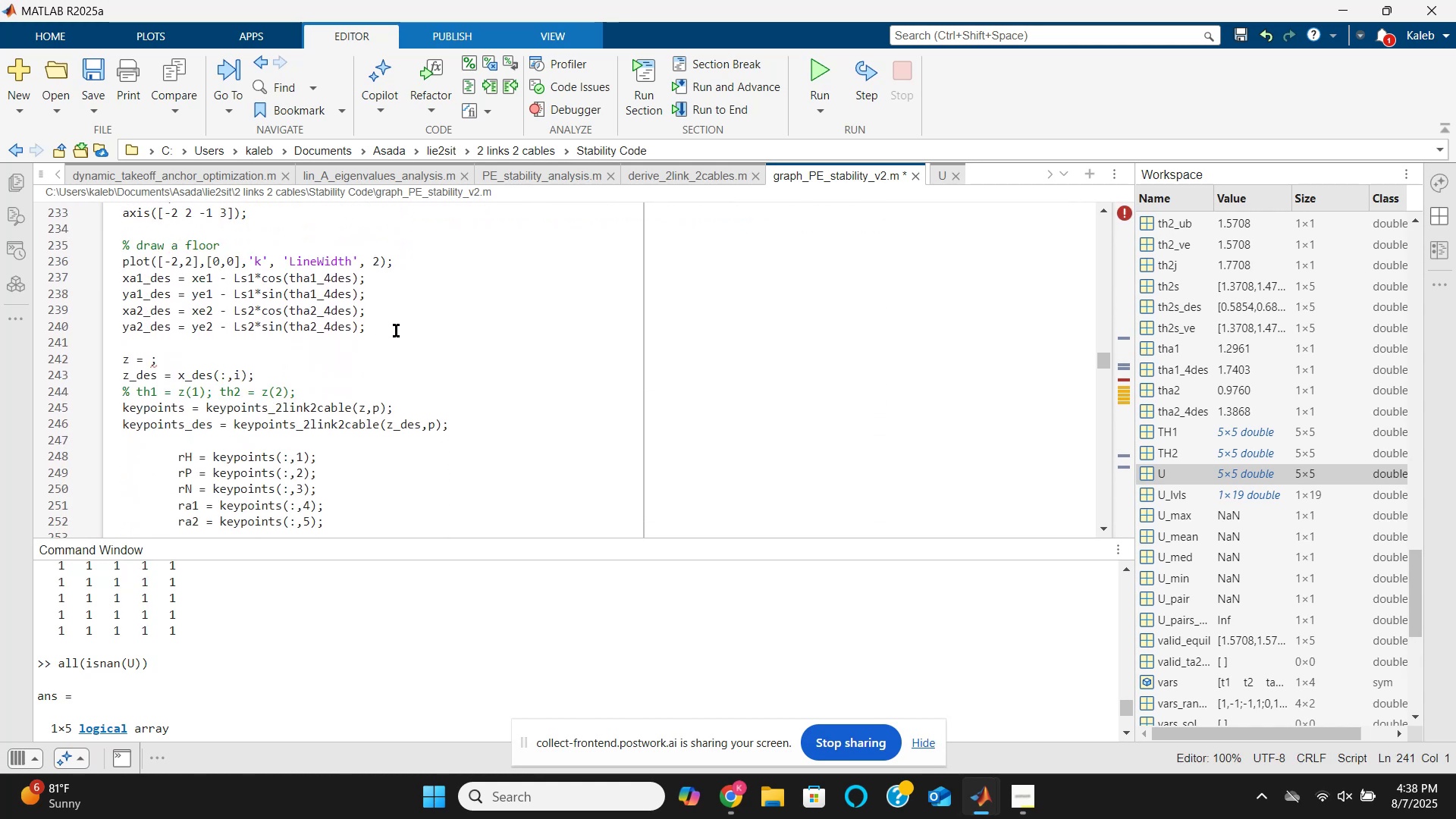 
left_click([394, 324])
 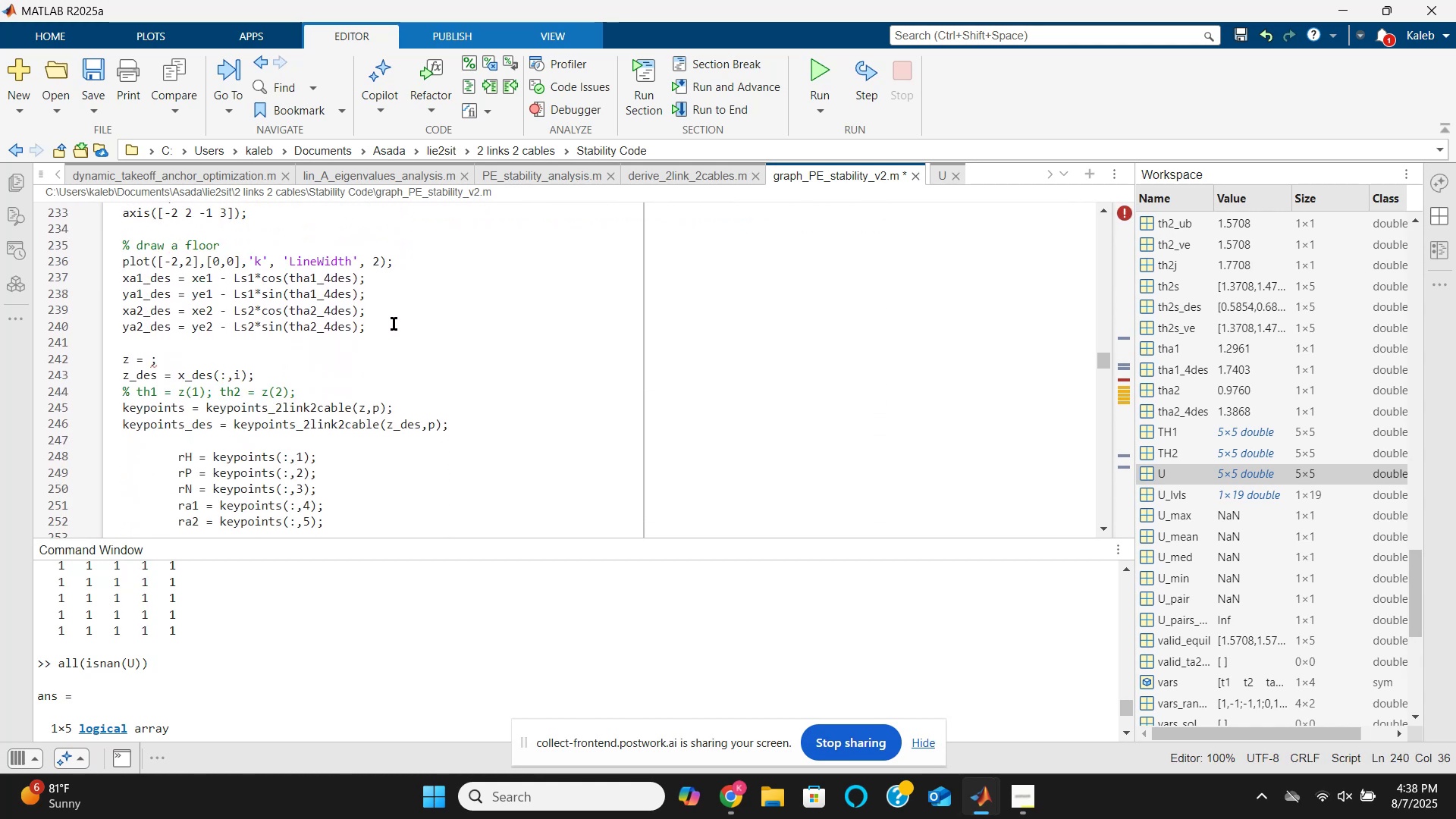 
key(Enter)
 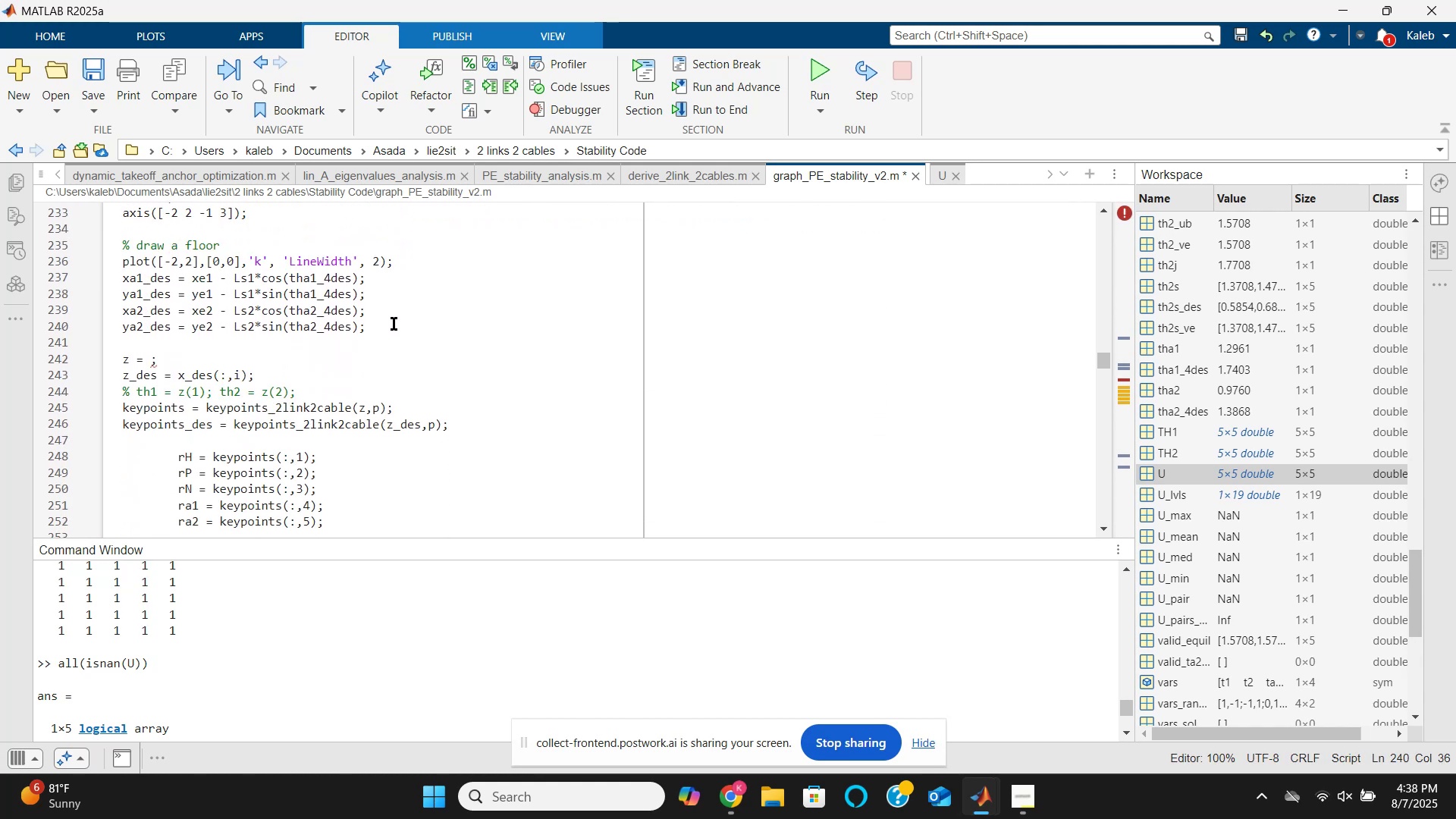 
key(Control+ControlLeft)
 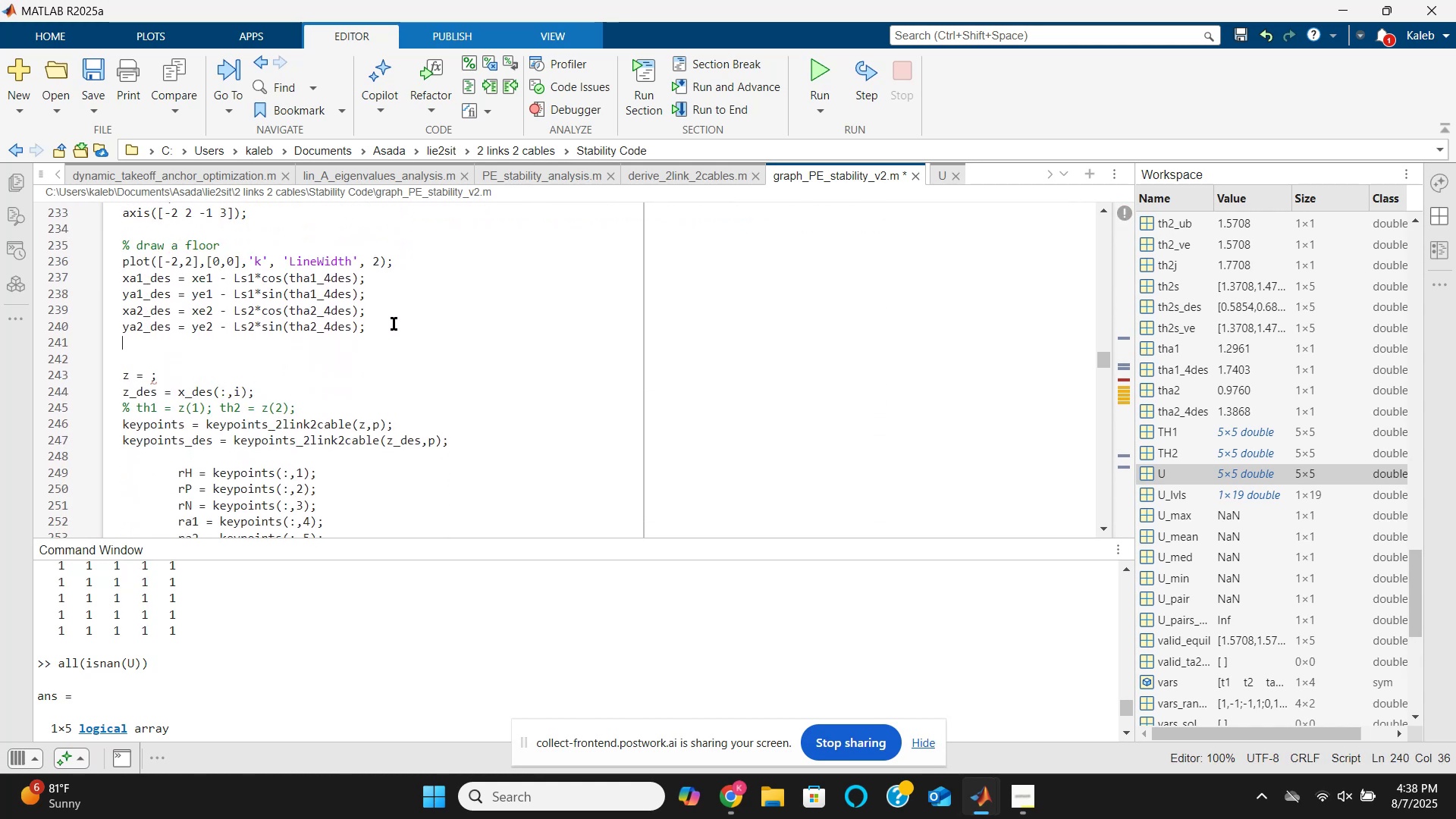 
key(Control+V)
 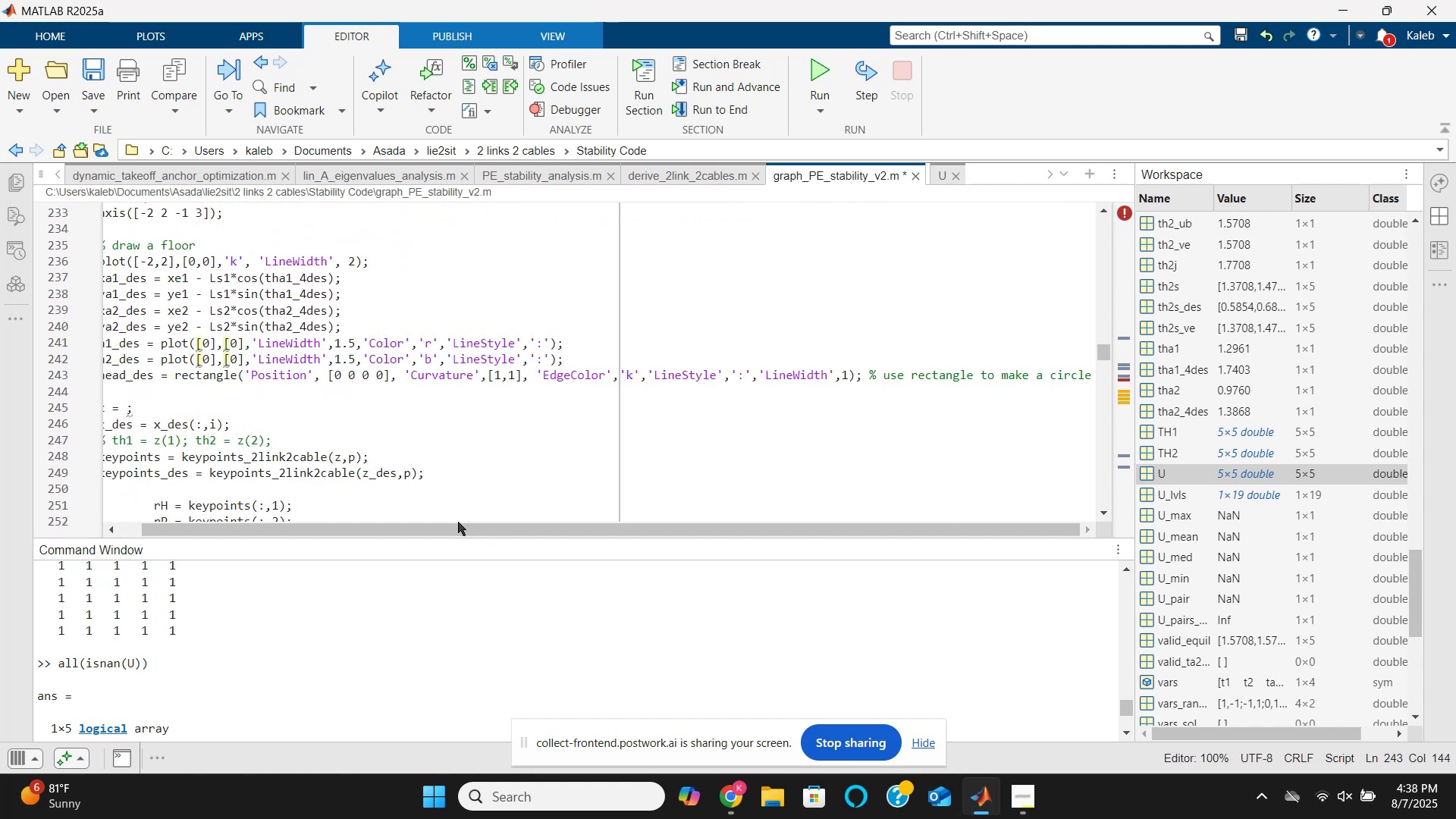 
left_click_drag(start_coordinate=[479, 532], to_coordinate=[309, 534])
 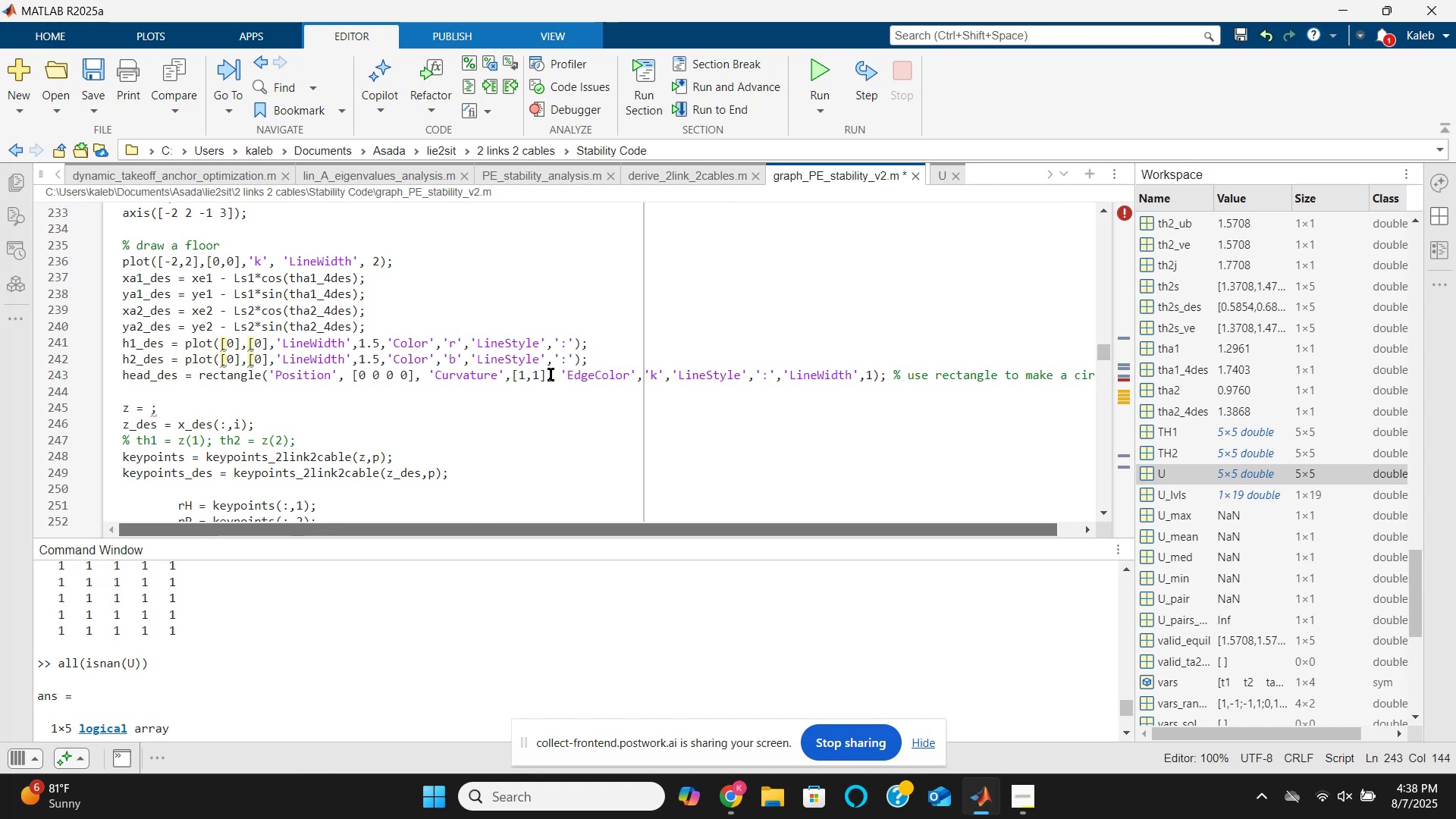 
left_click([554, 380])
 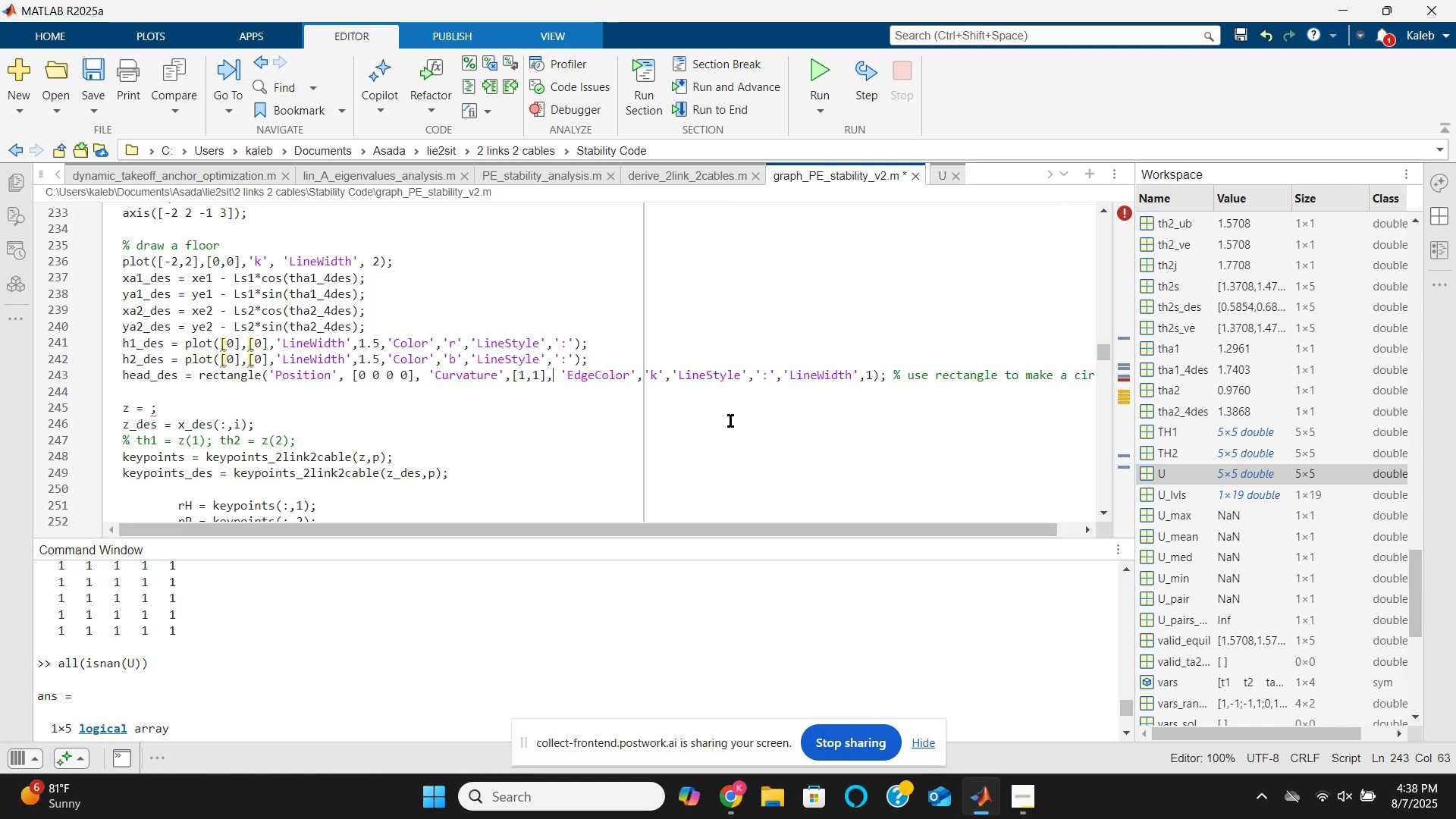 
key(Period)
 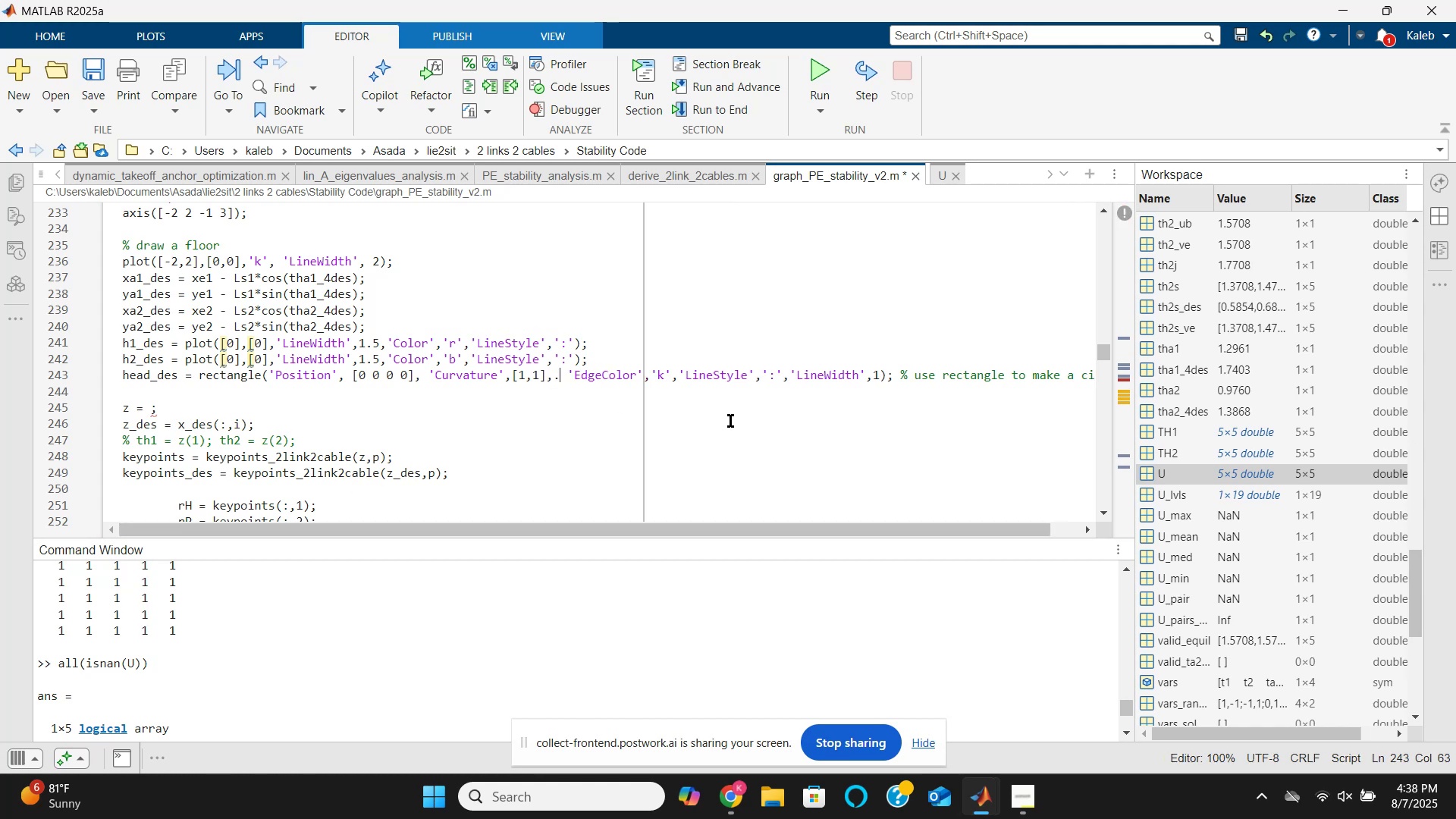 
key(Period)
 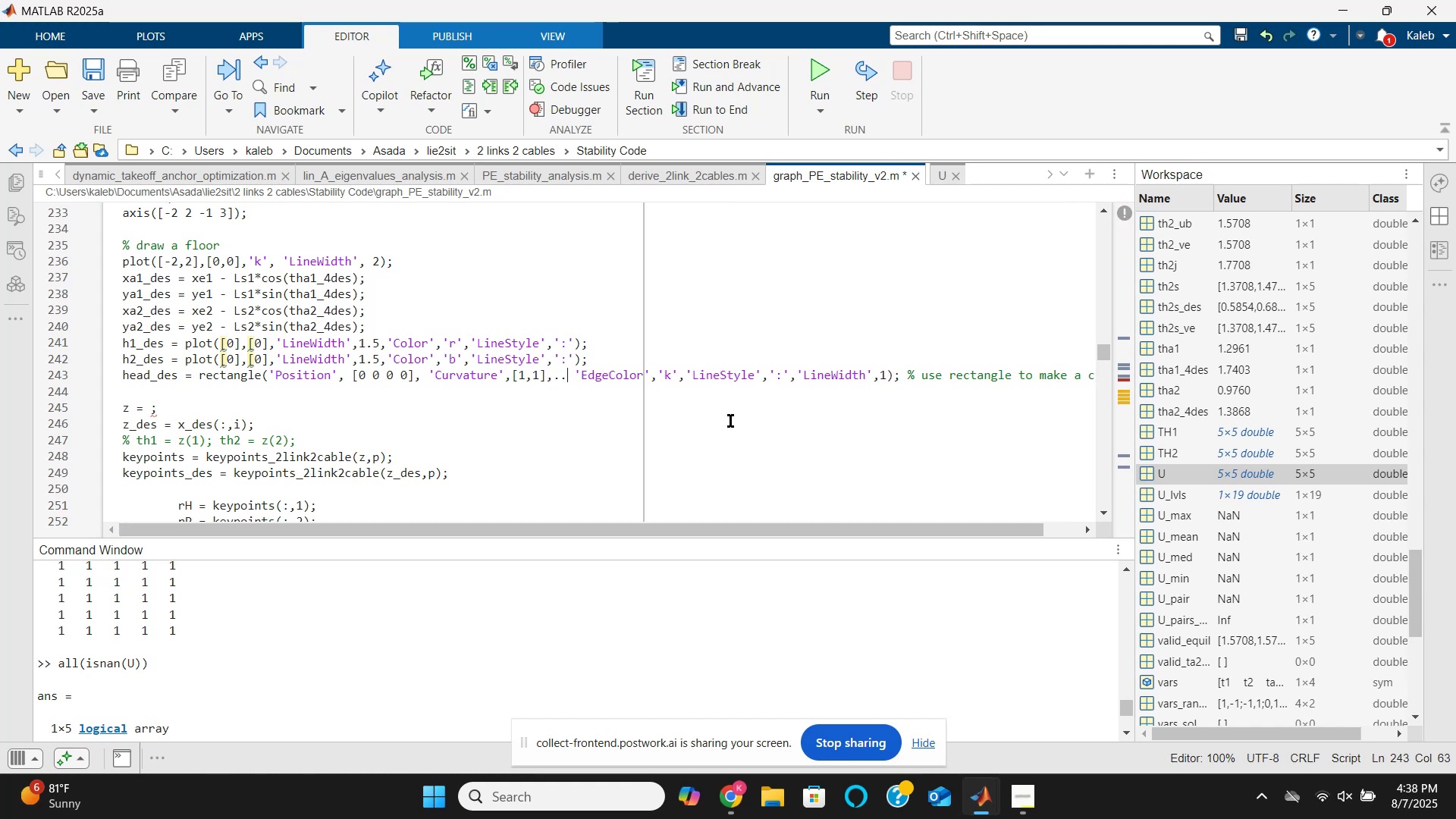 
key(Period)
 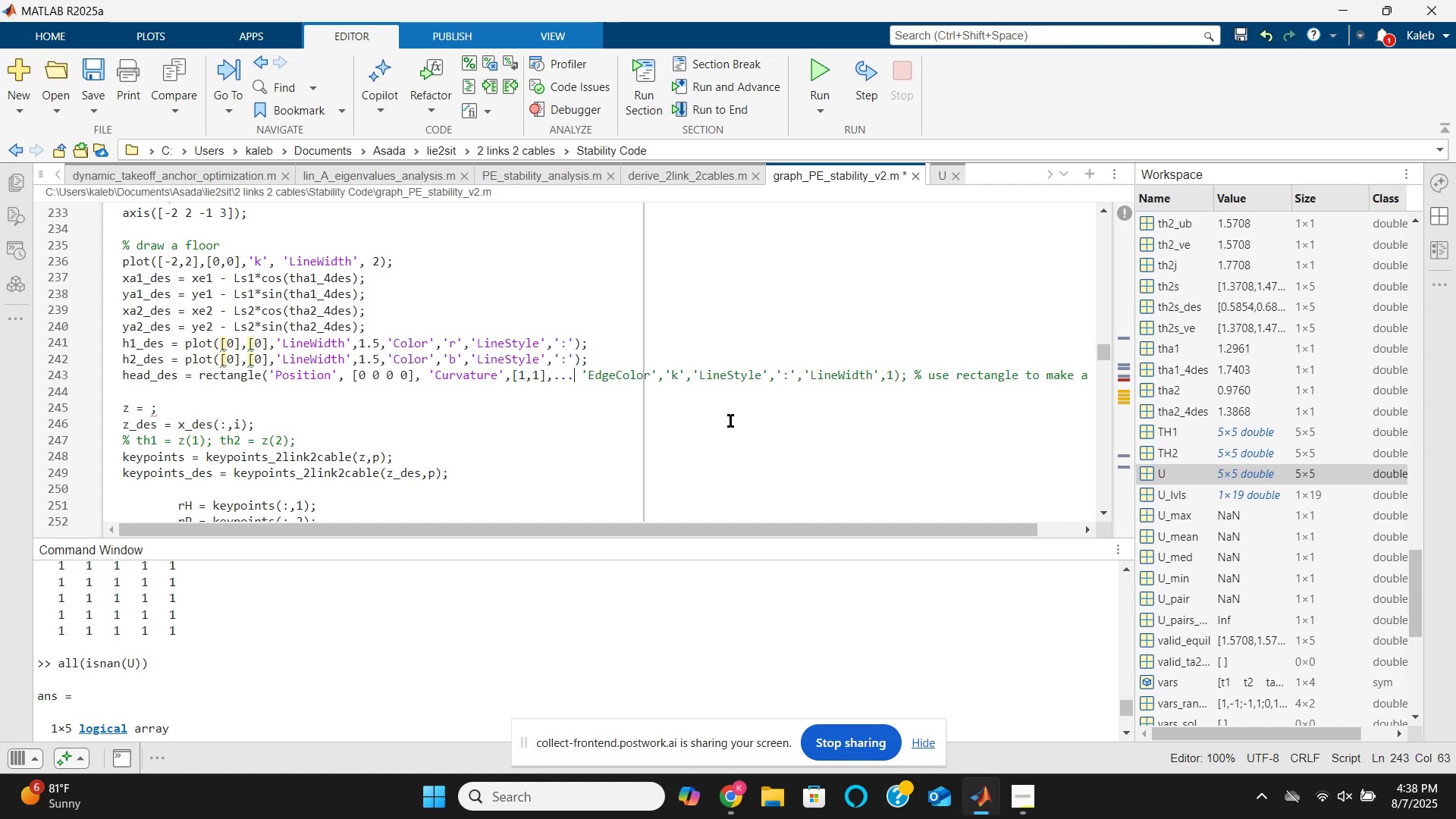 
key(Enter)
 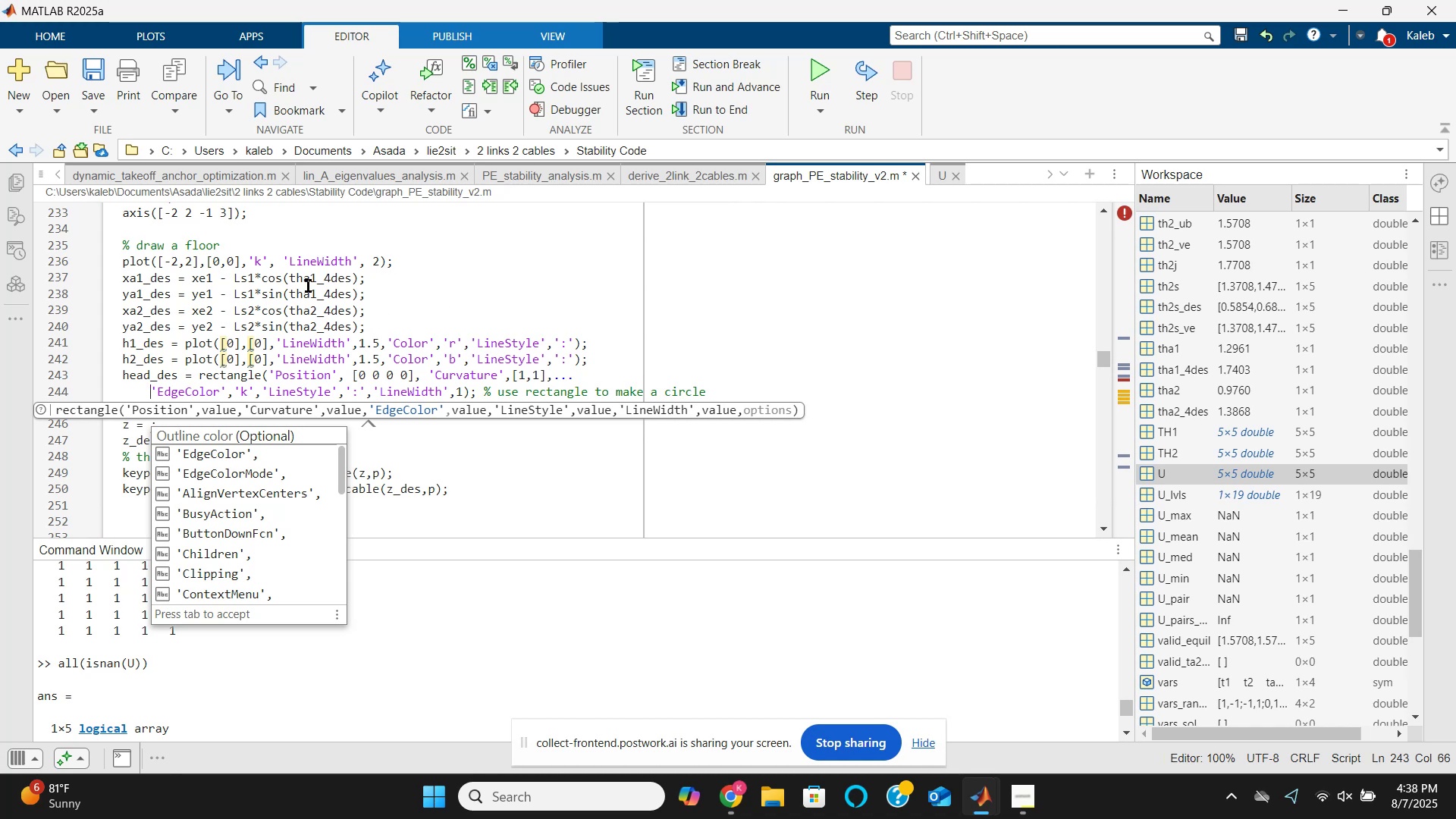 
wait(7.38)
 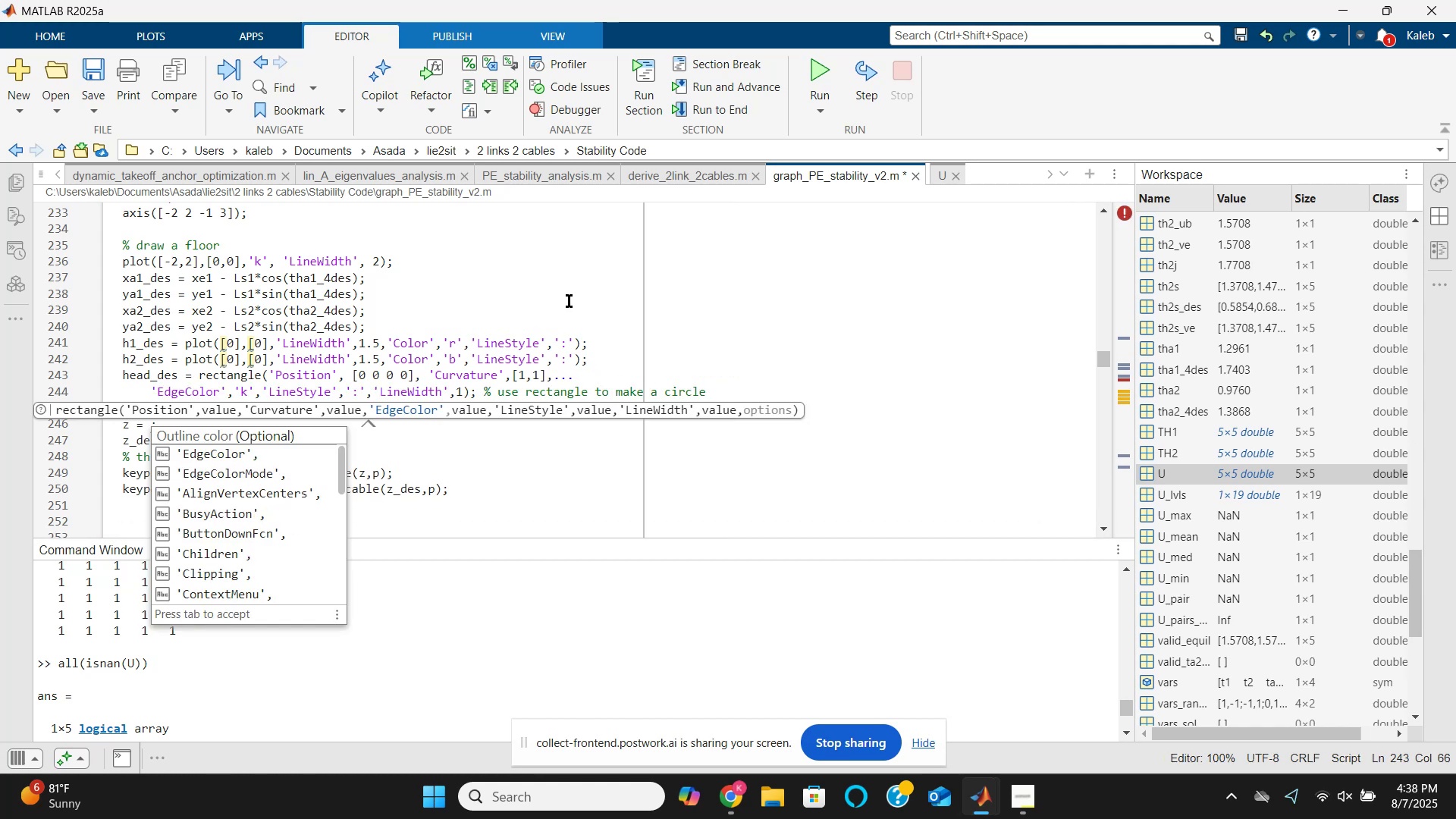 
left_click([428, 265])
 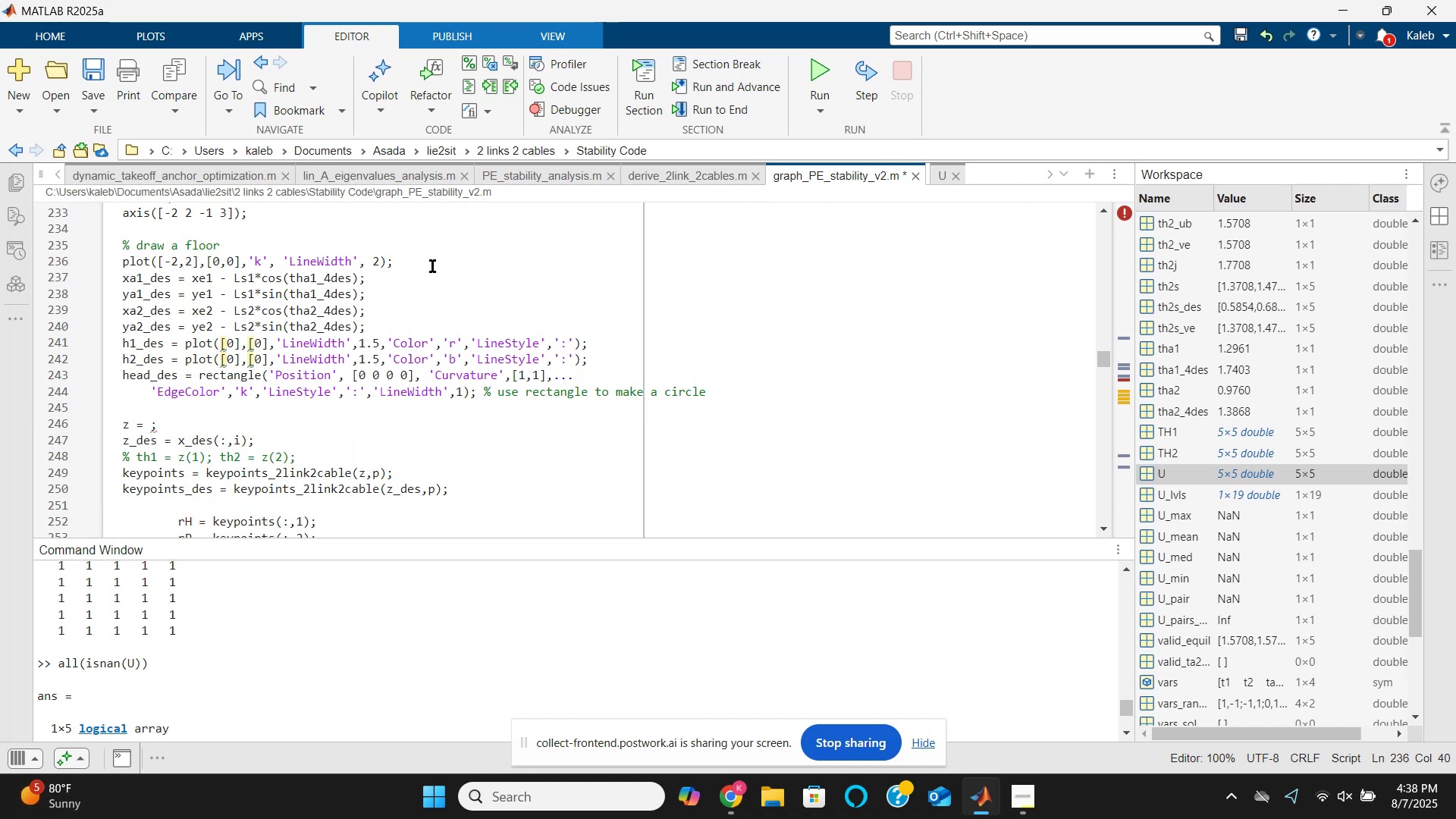 
key(Enter)
 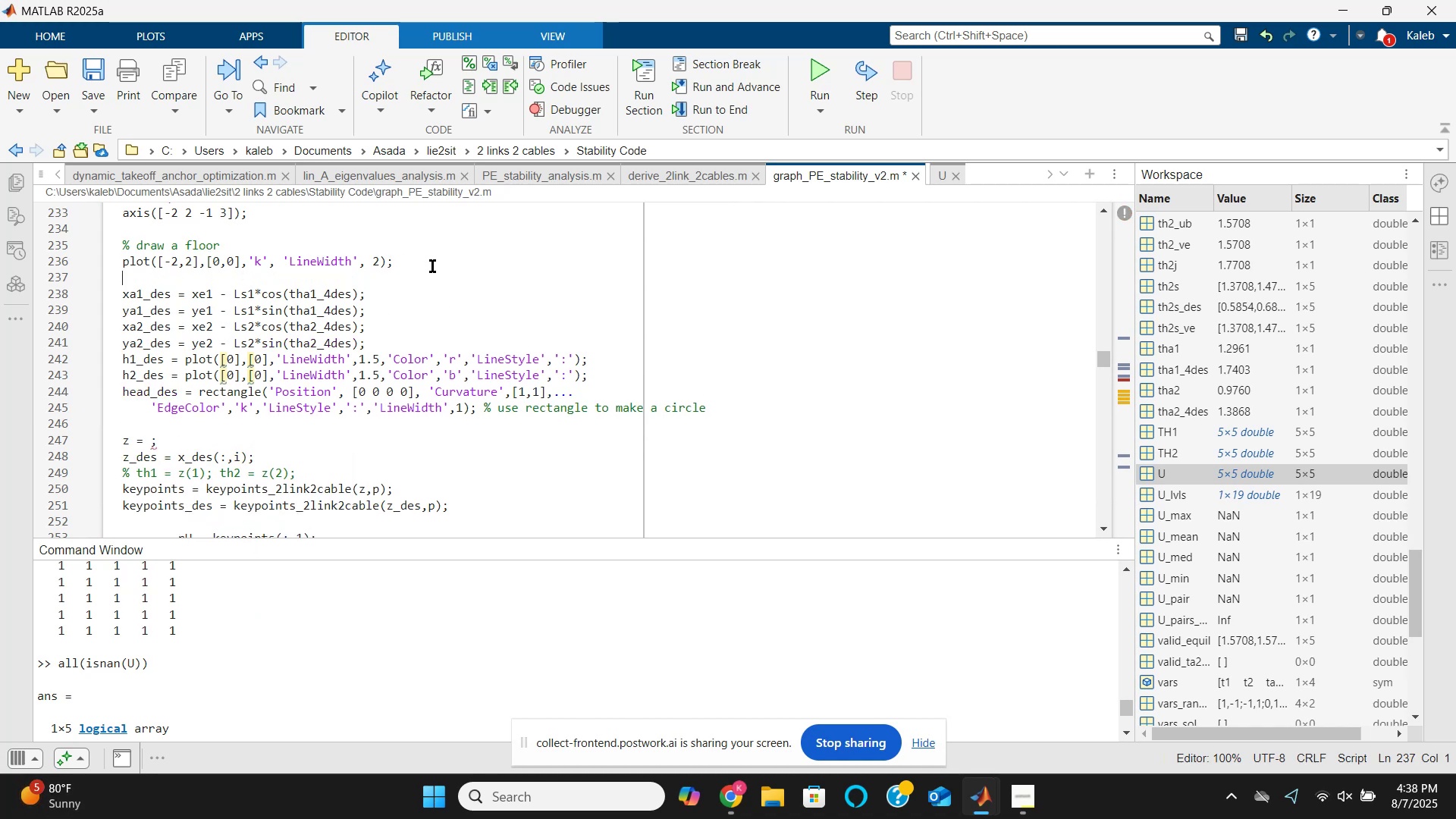 
key(Enter)
 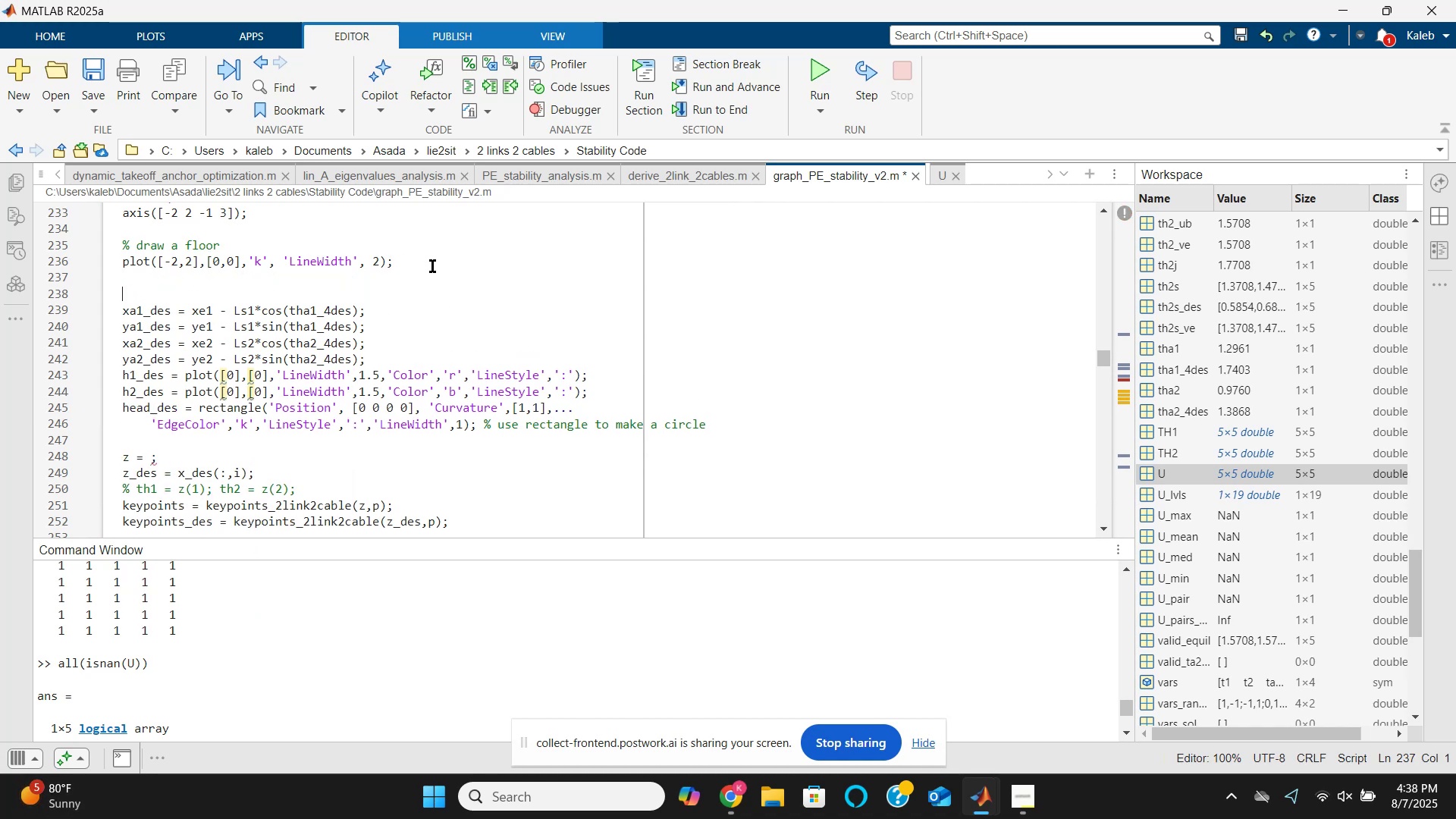 
type(% draw )
 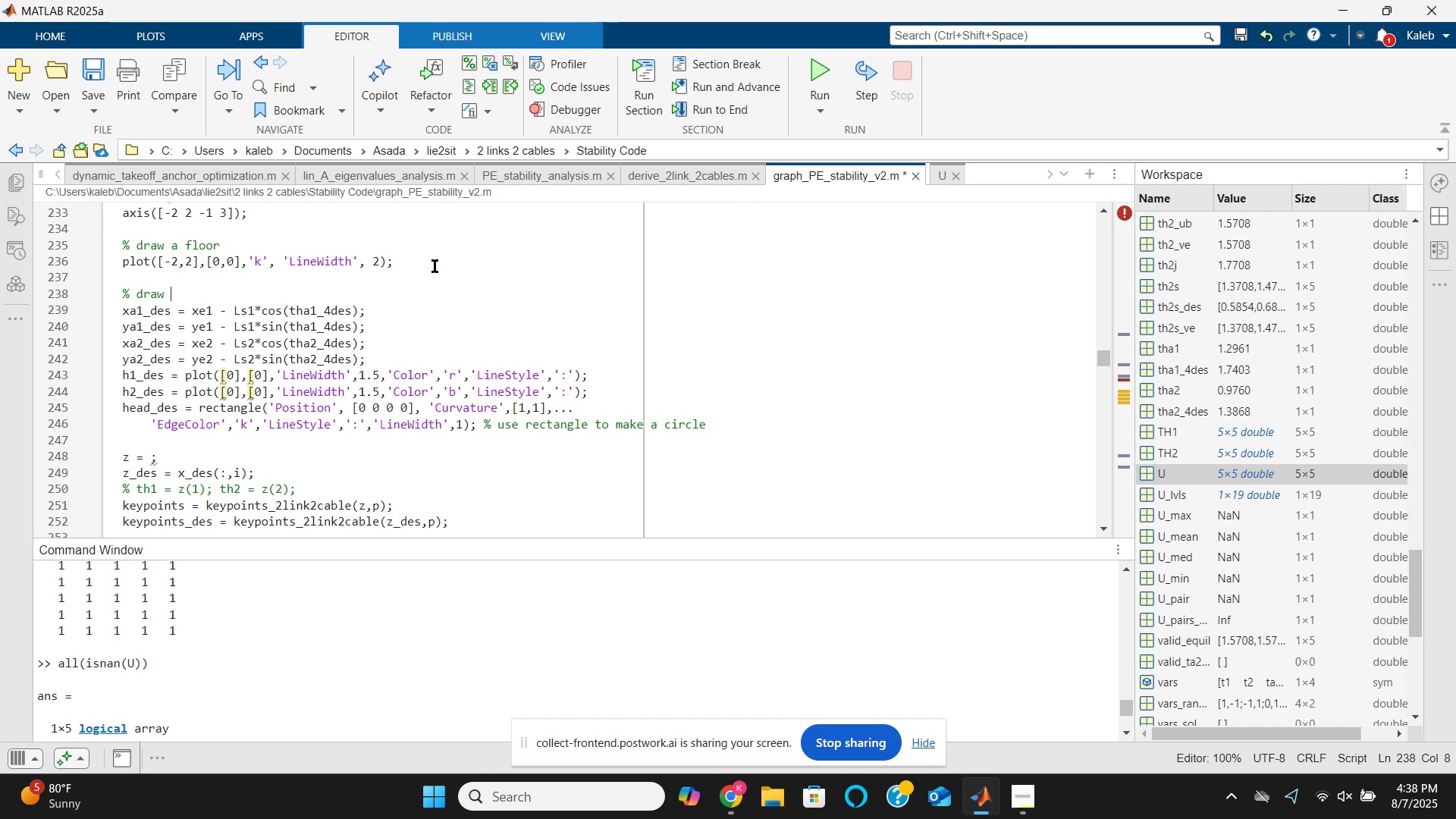 
wait(7.23)
 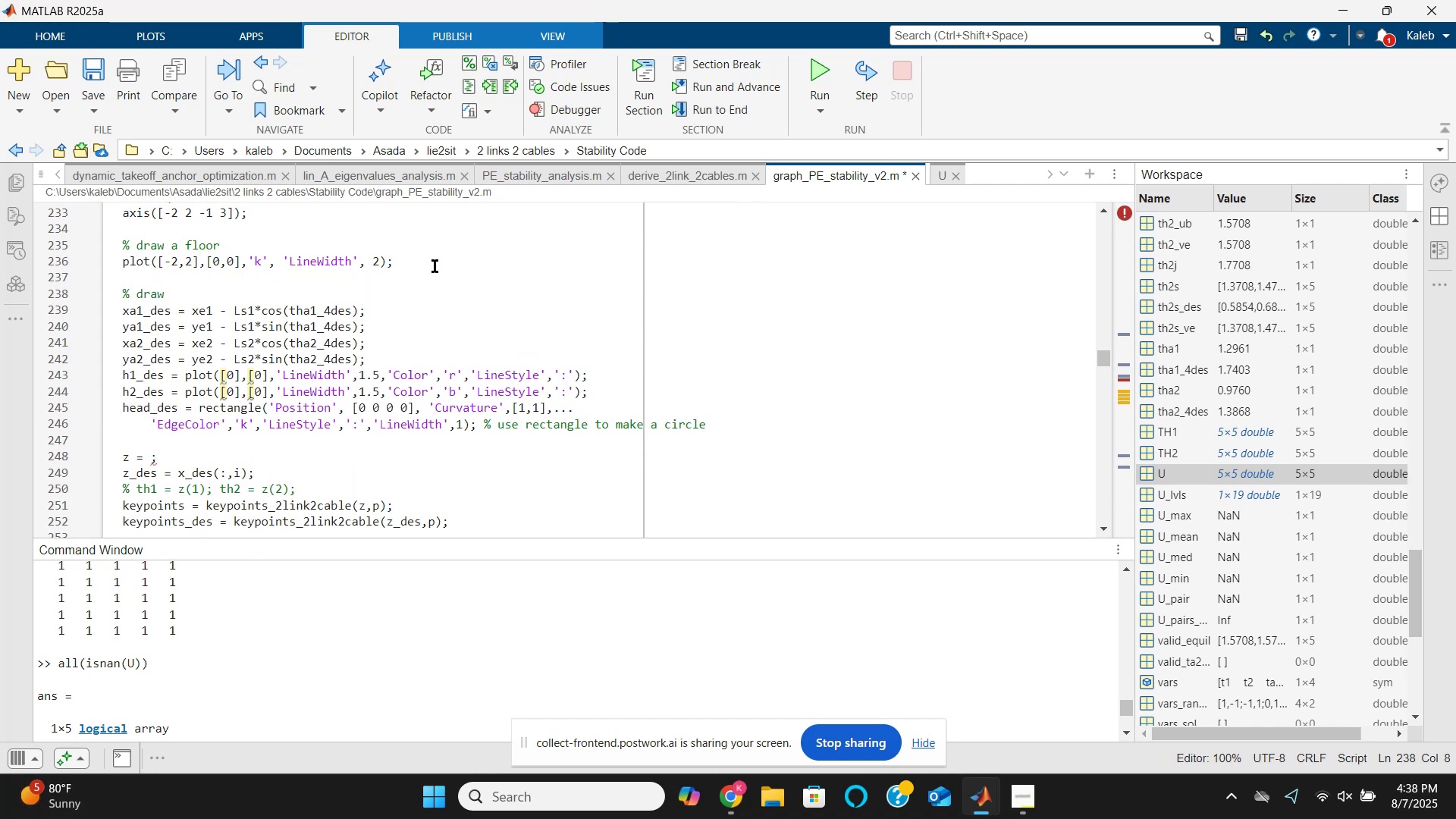 
type(desired 2-link equilibrium configuration)
 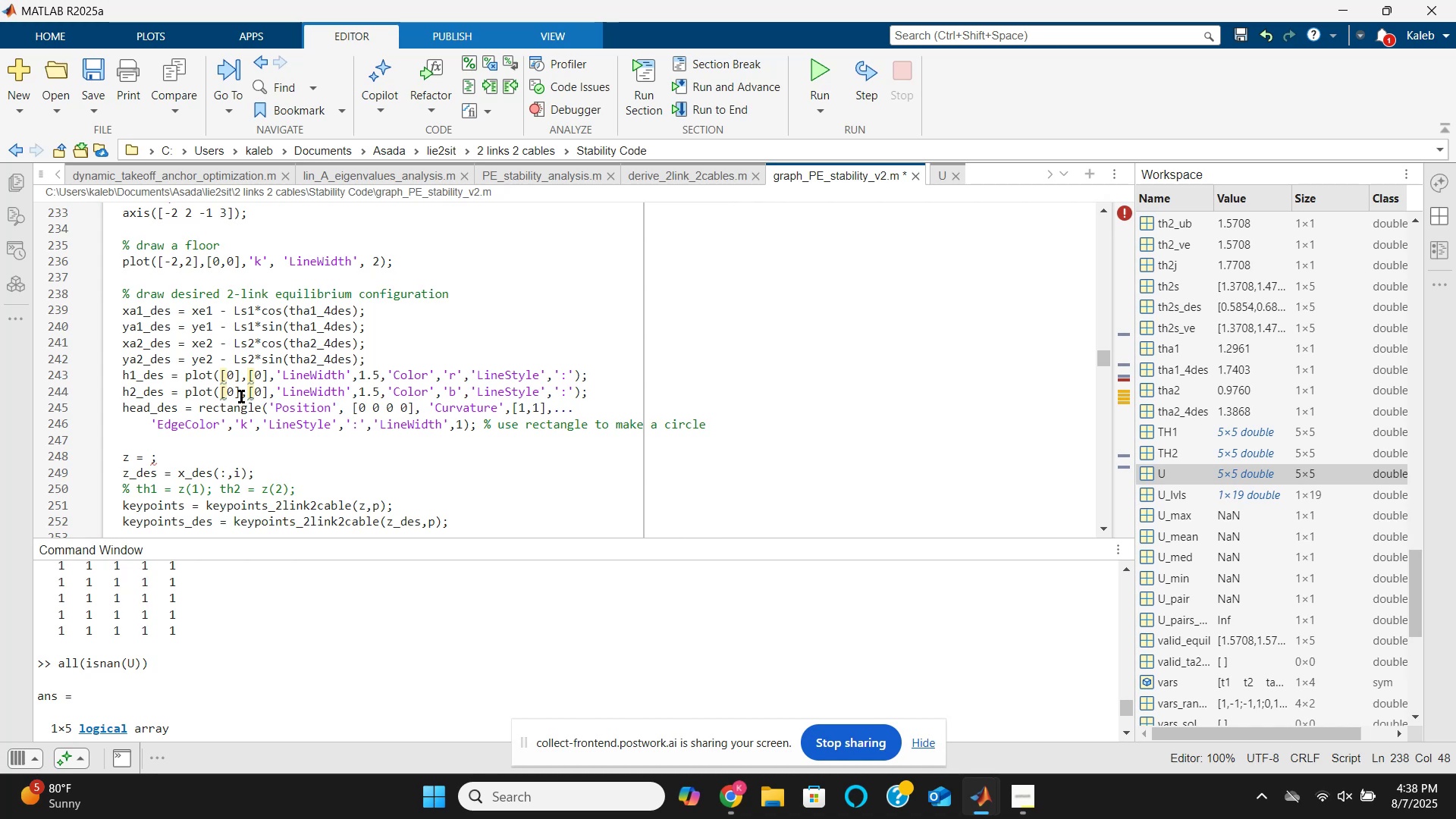 
wait(21.49)
 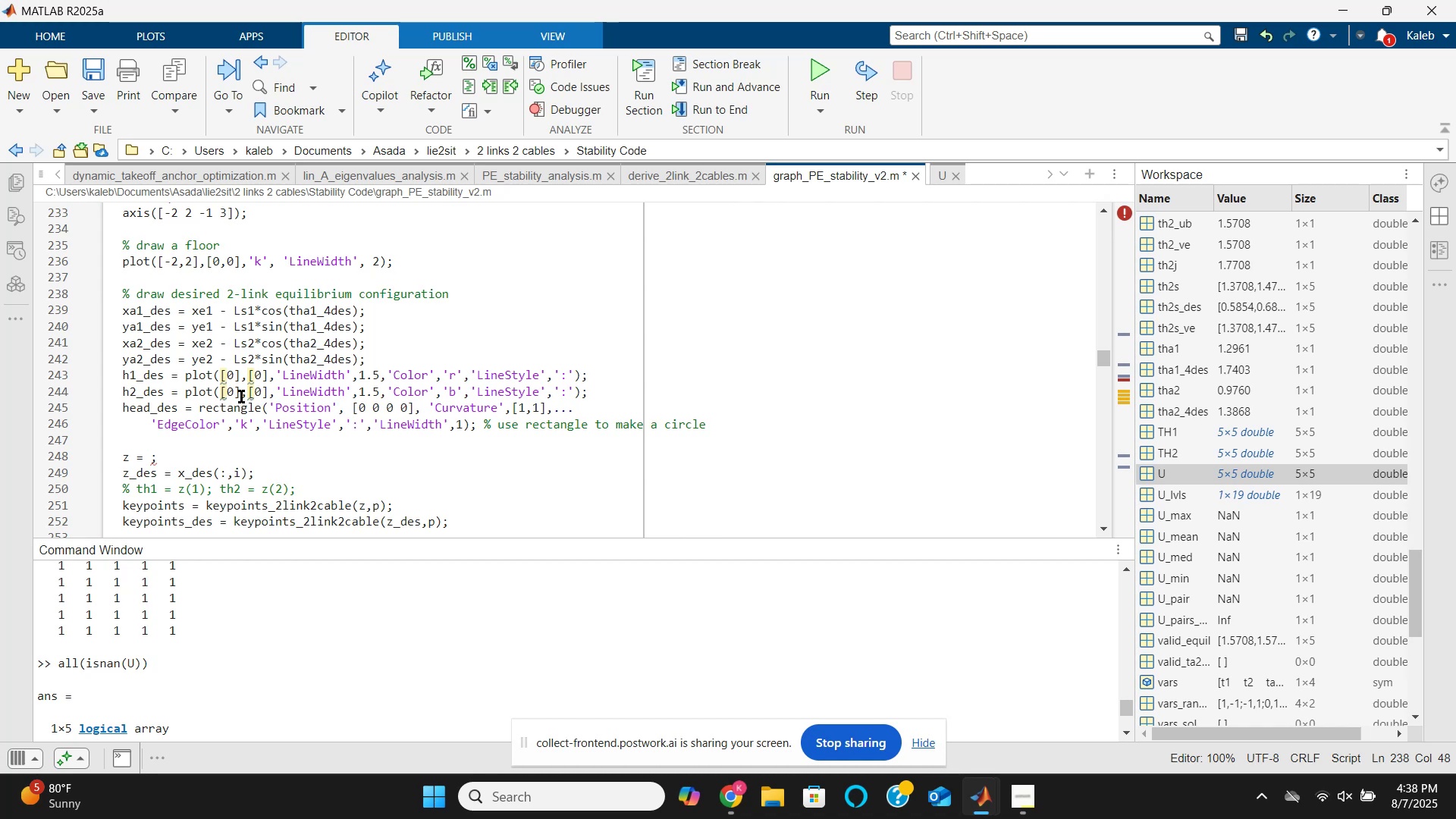 
left_click([239, 381])
 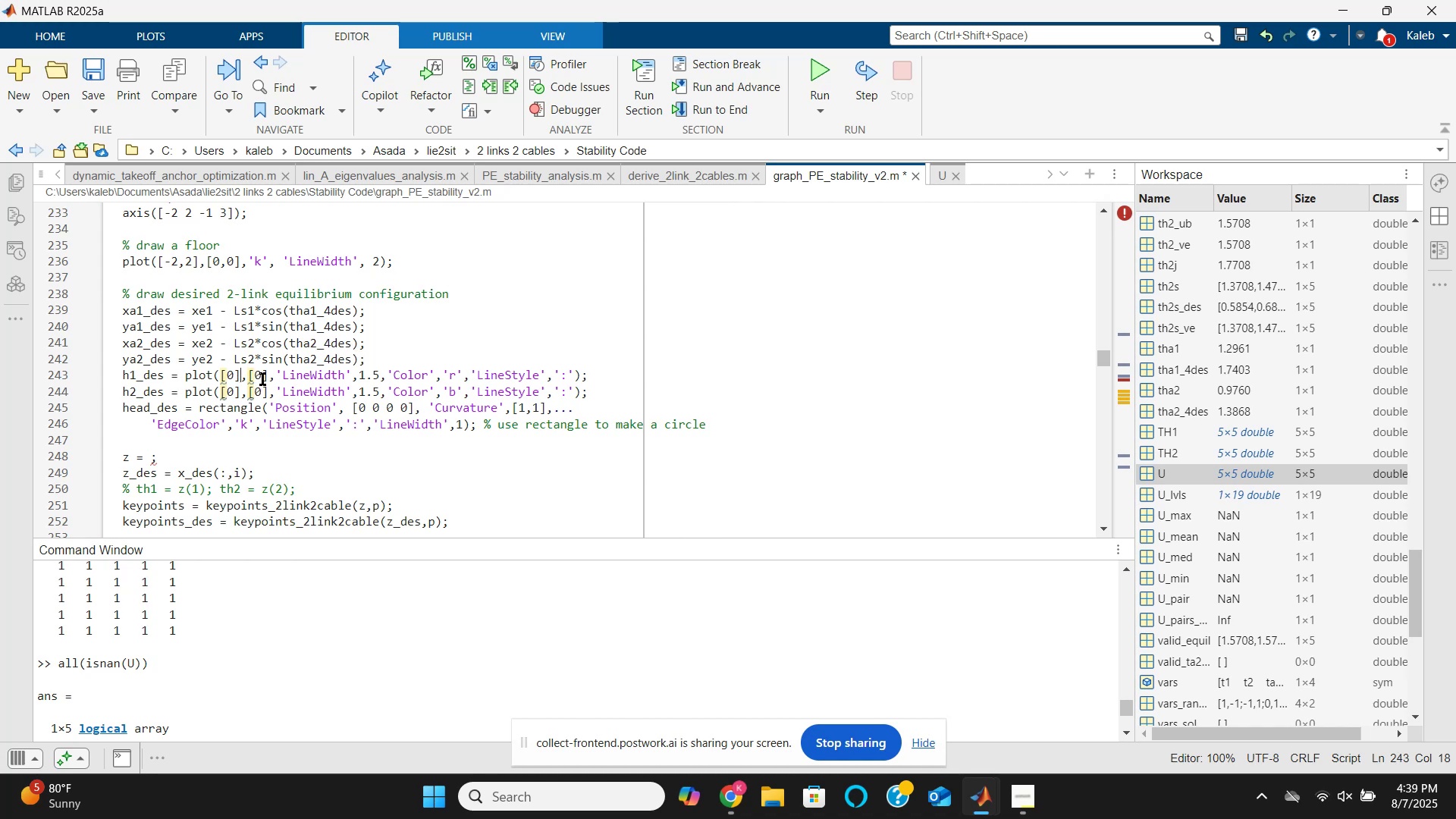 
wait(5.47)
 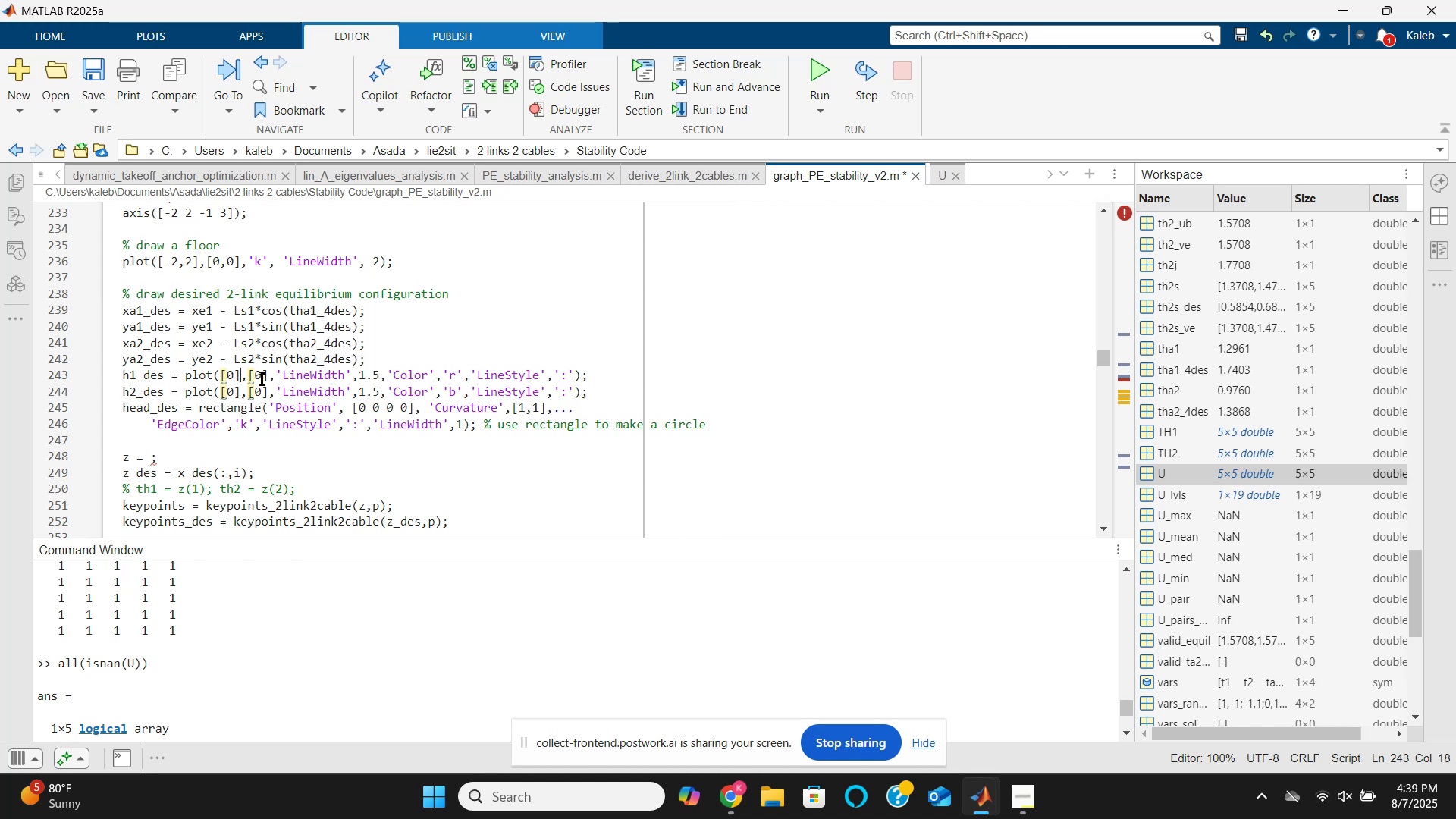 
key(ArrowLeft)
 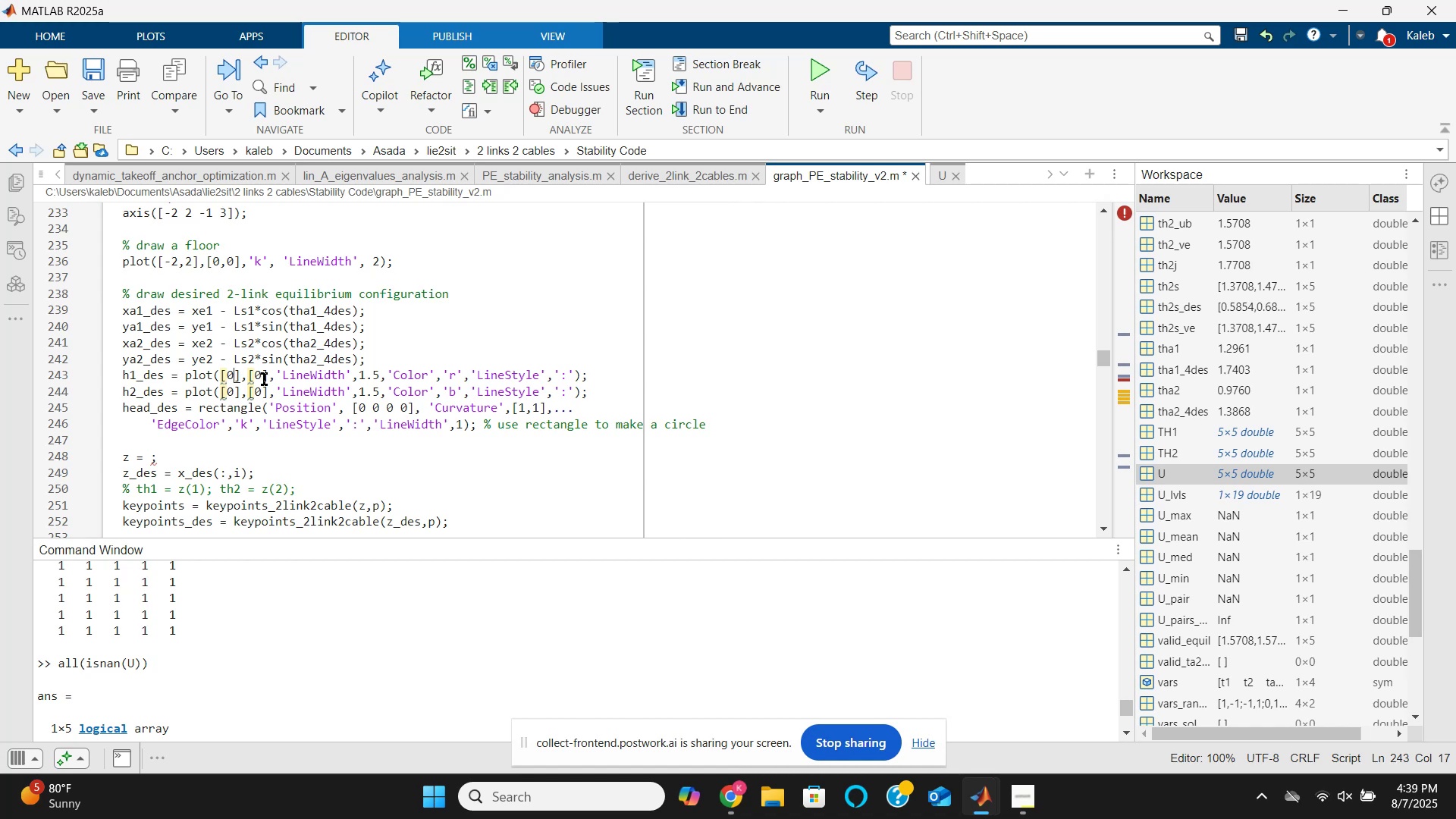 
key(Backspace)
 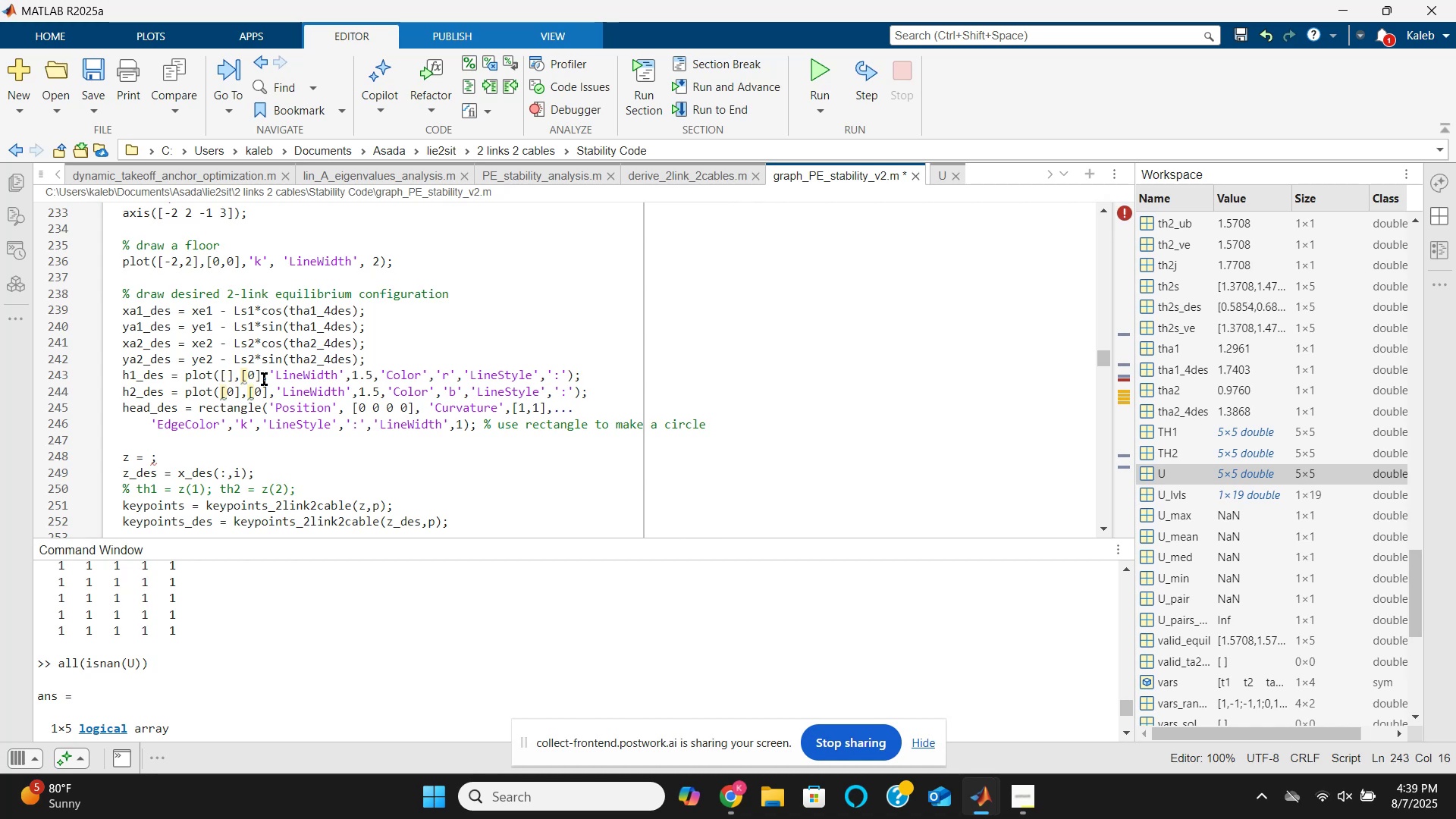 
wait(6.09)
 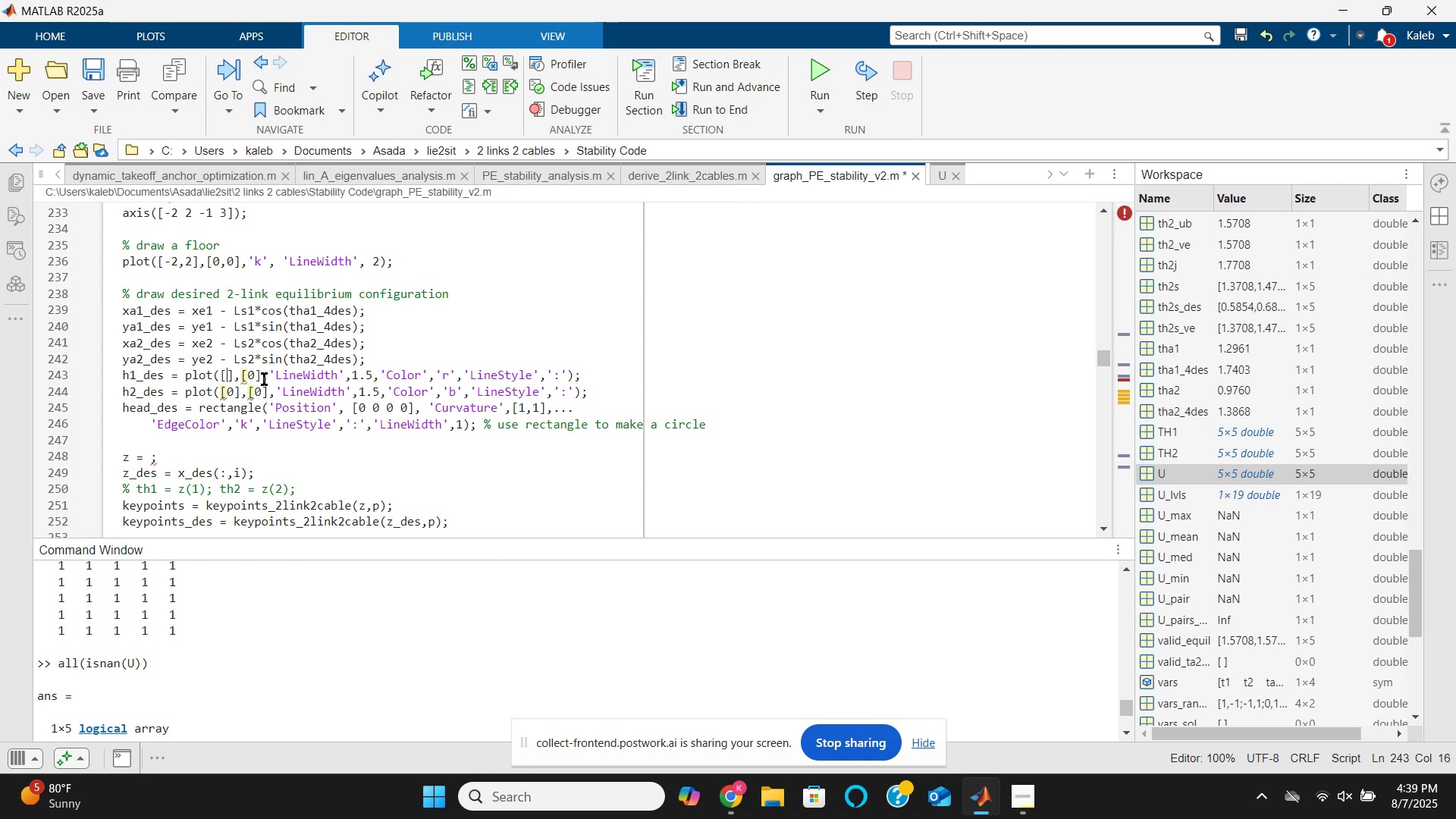 
type(xP_des )
 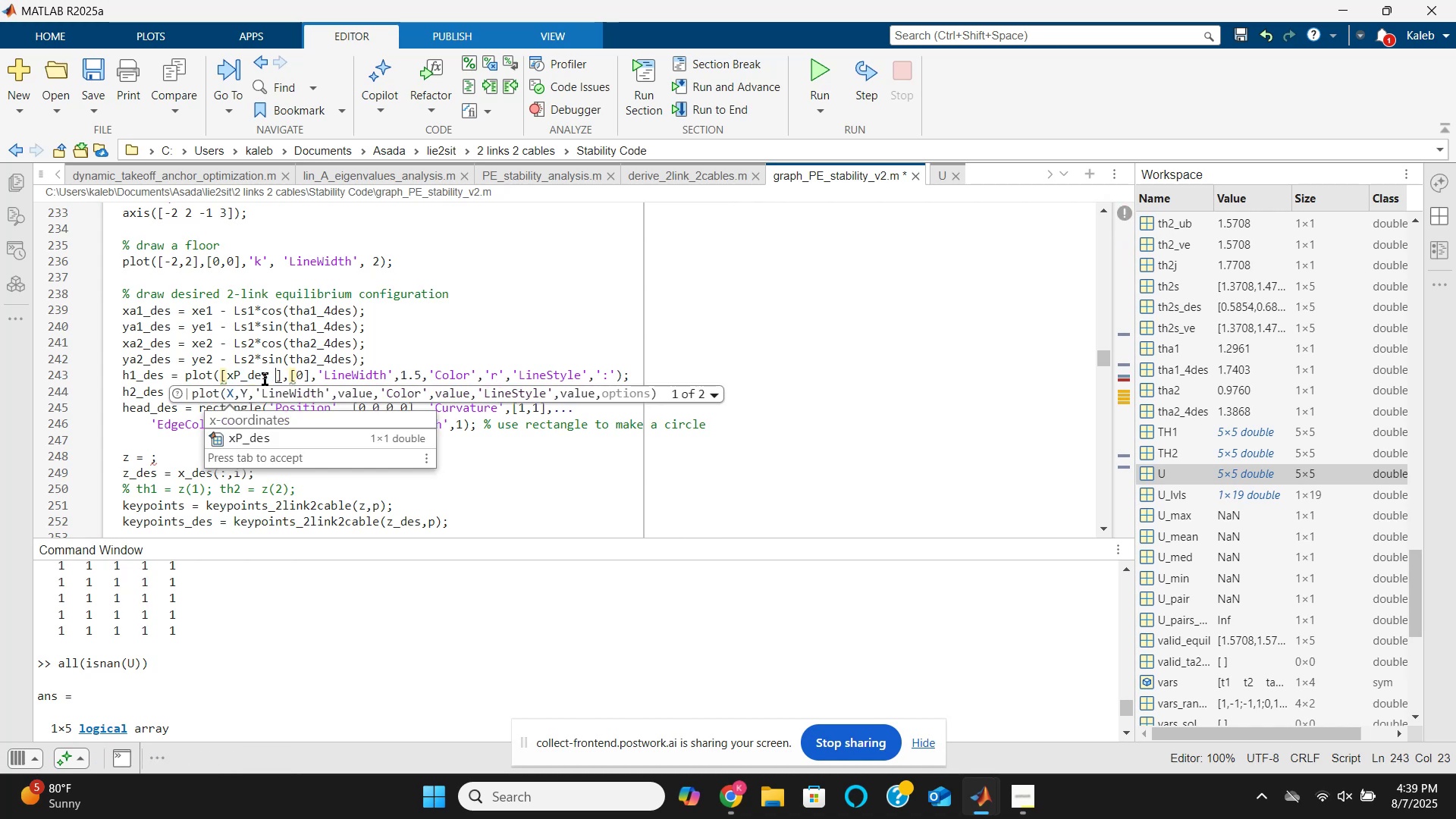 
type(xP_des+)
 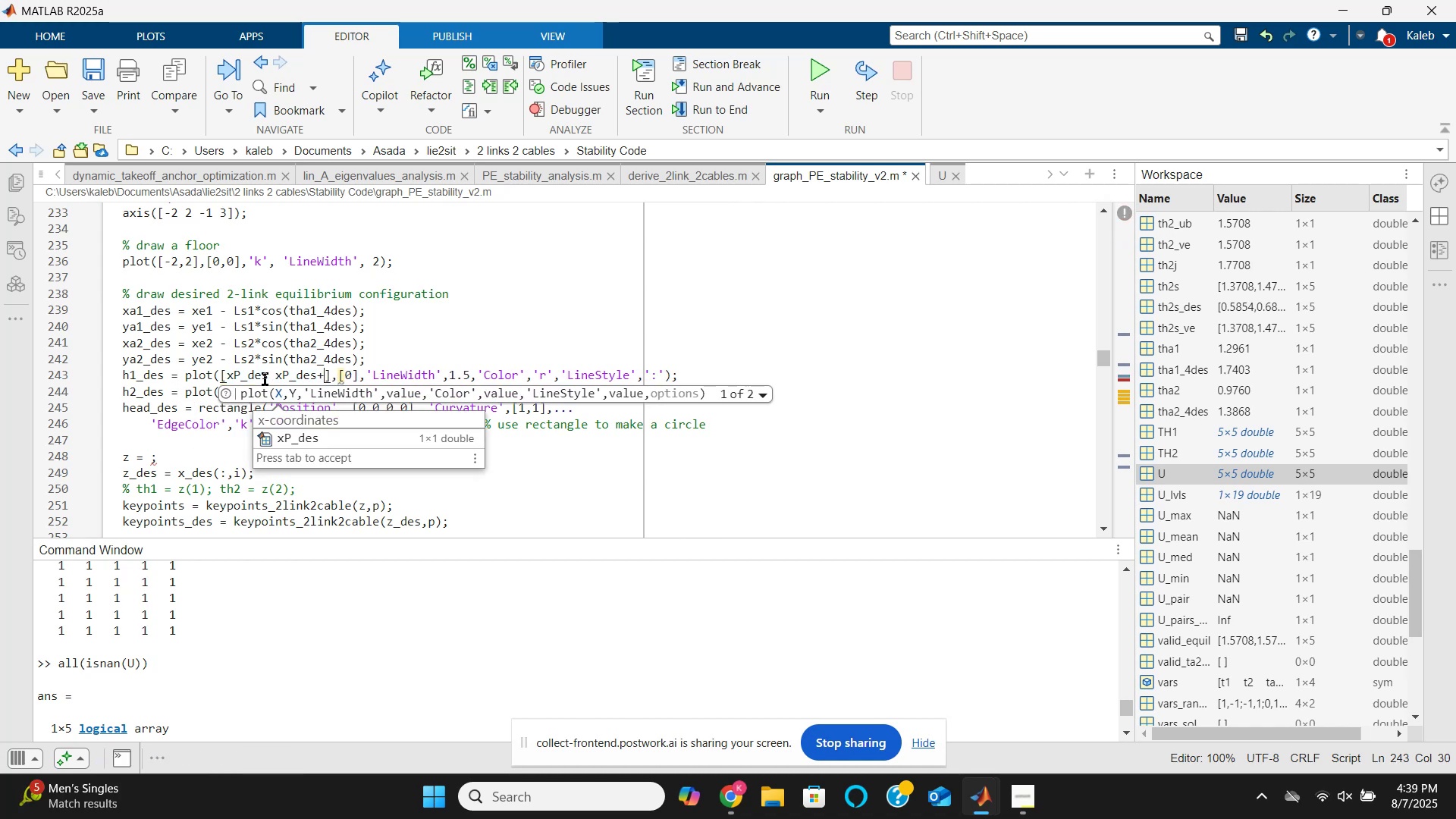 
type(L1*cos(th1_des)
 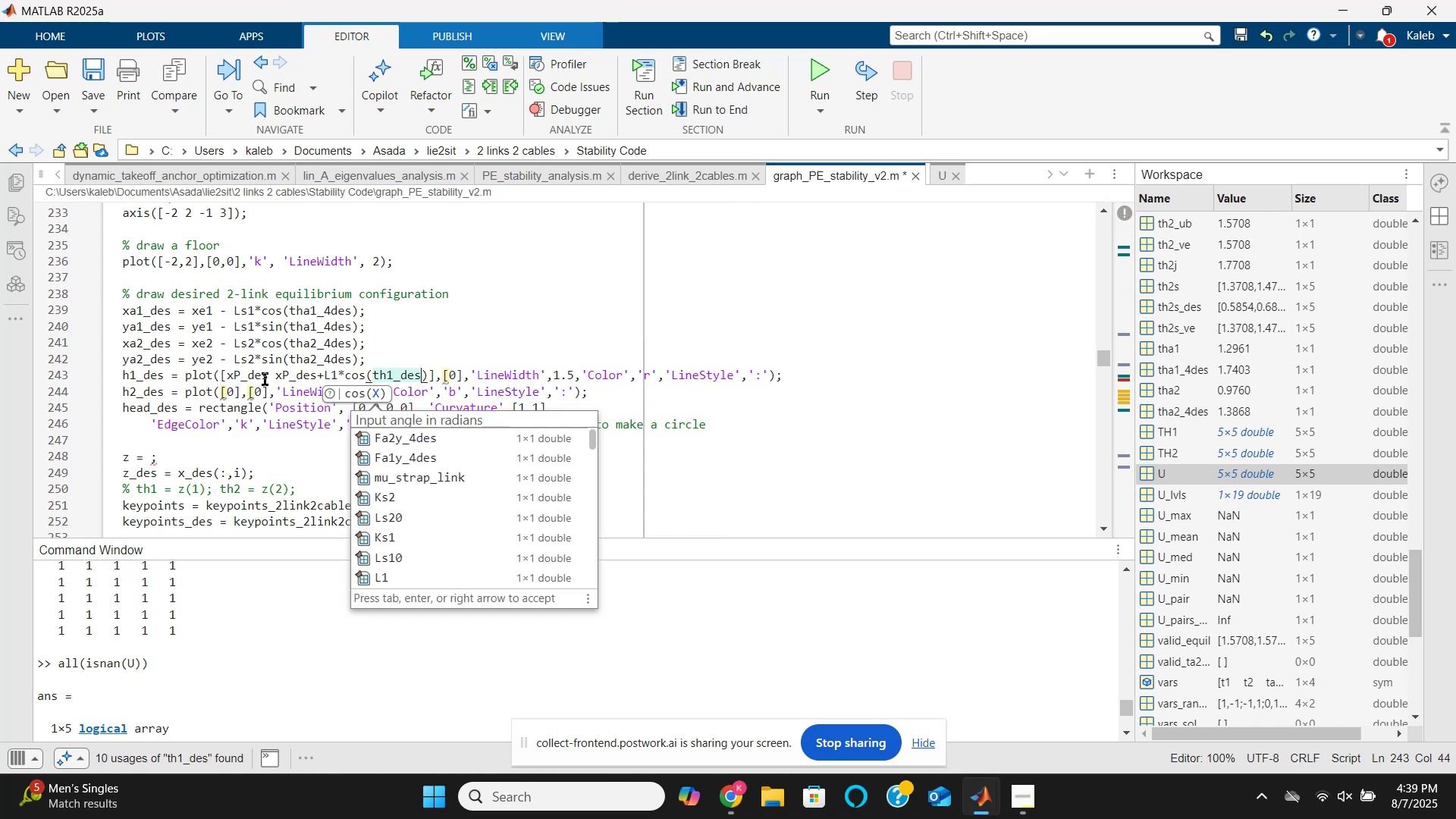 
key(ArrowRight)
 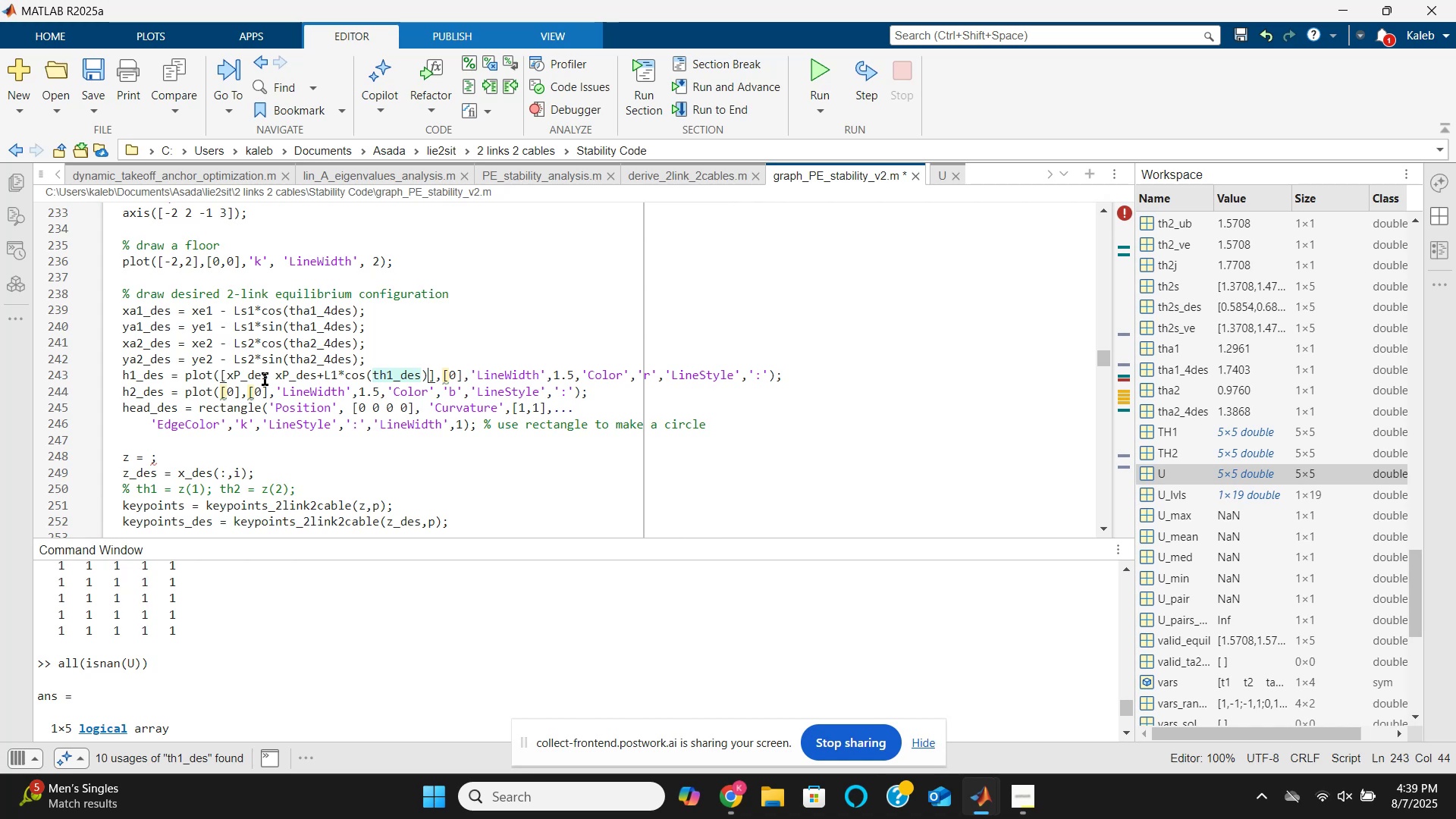 
key(ArrowRight)
 